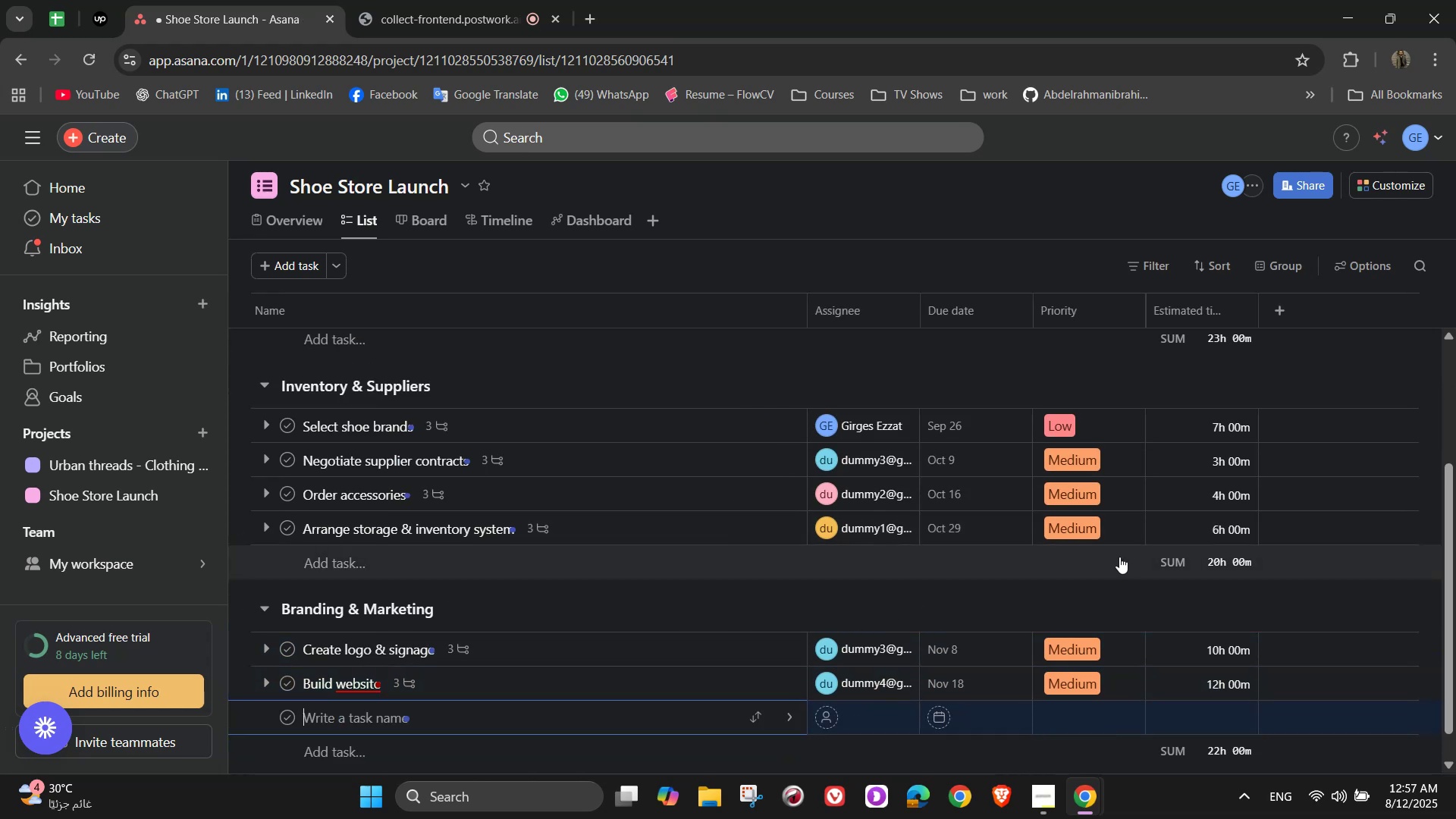 
type(Set up social media pages)
 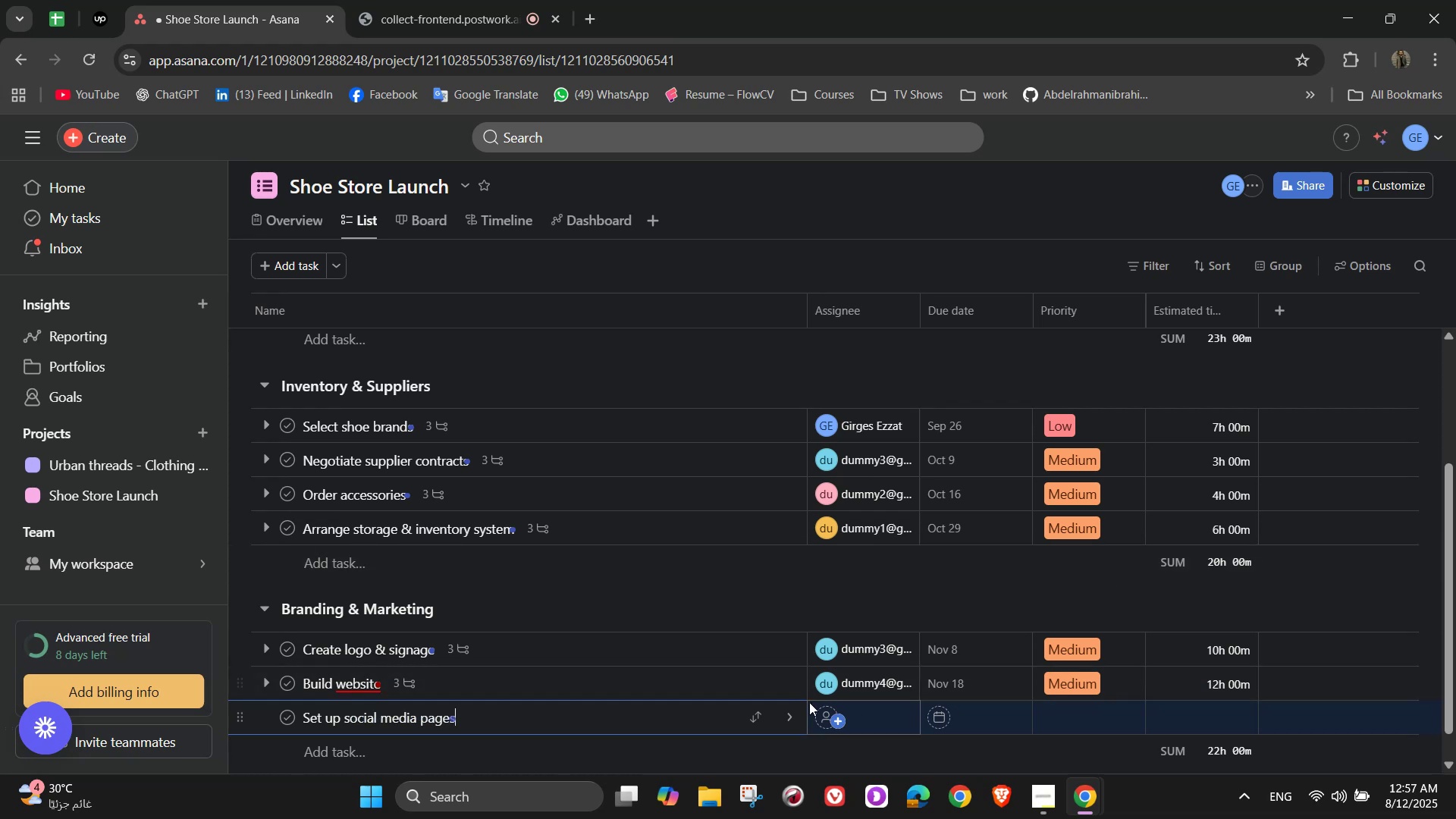 
left_click([797, 710])
 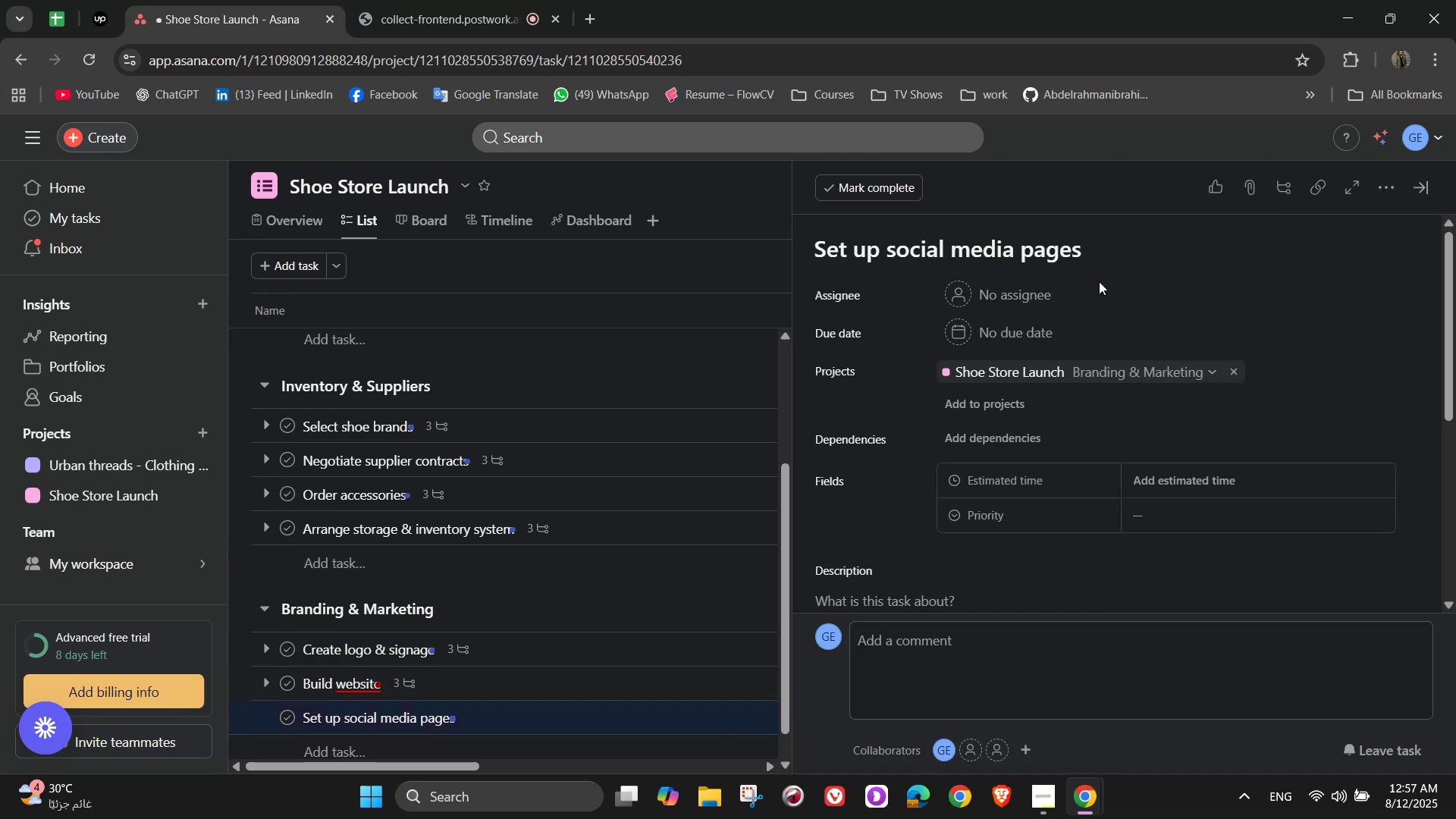 
left_click([1038, 284])
 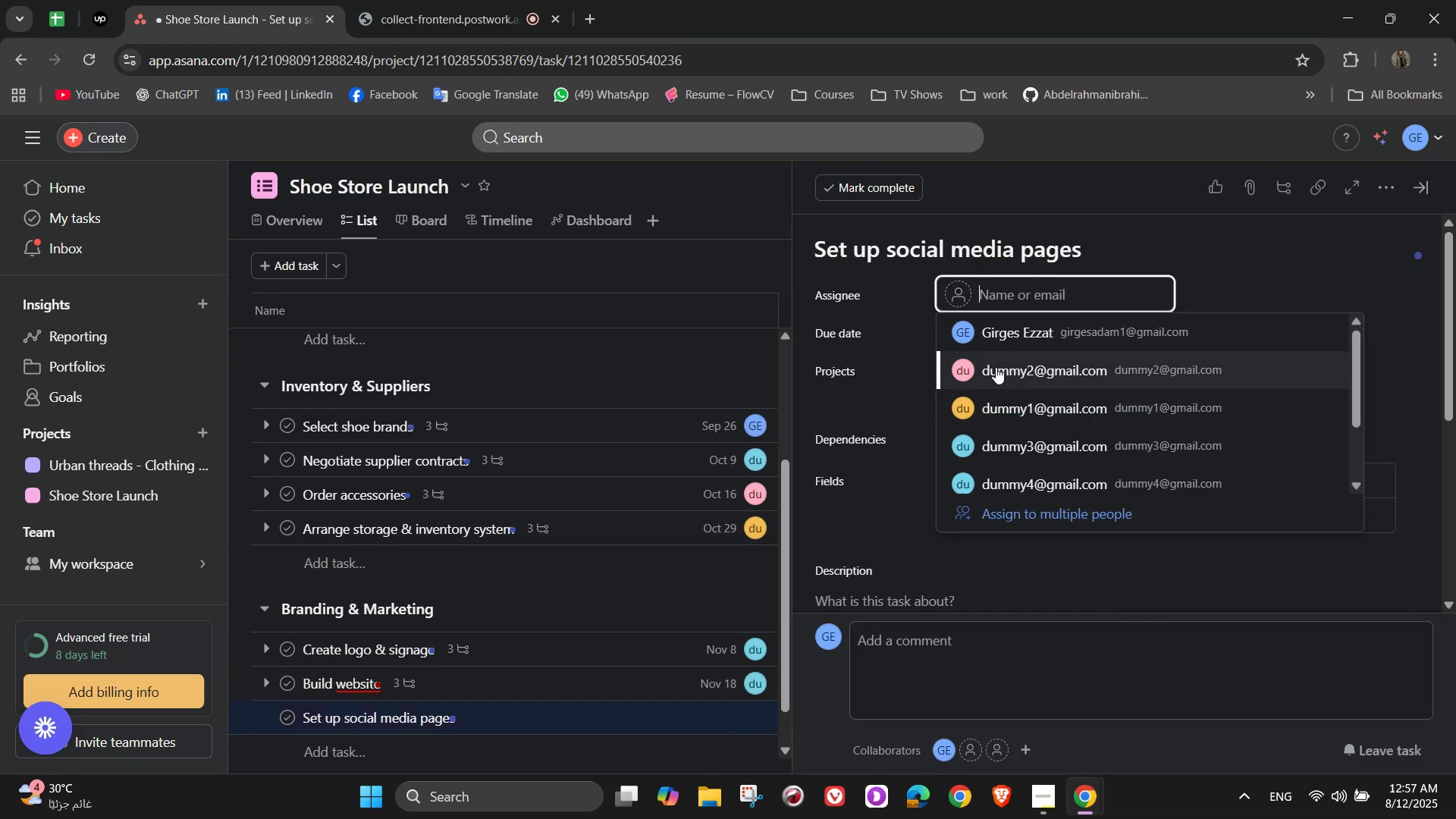 
left_click([1012, 334])
 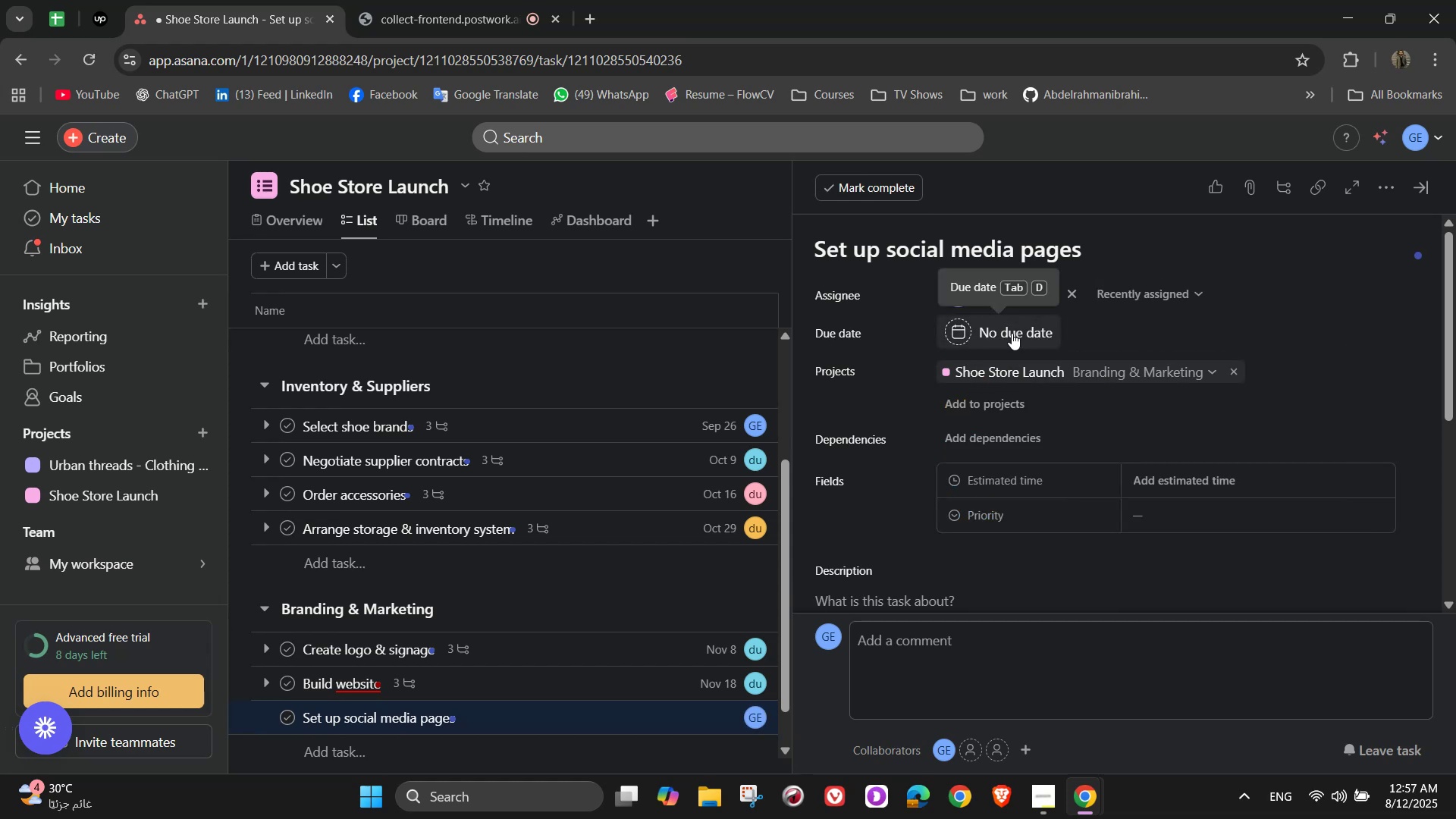 
left_click([1012, 333])
 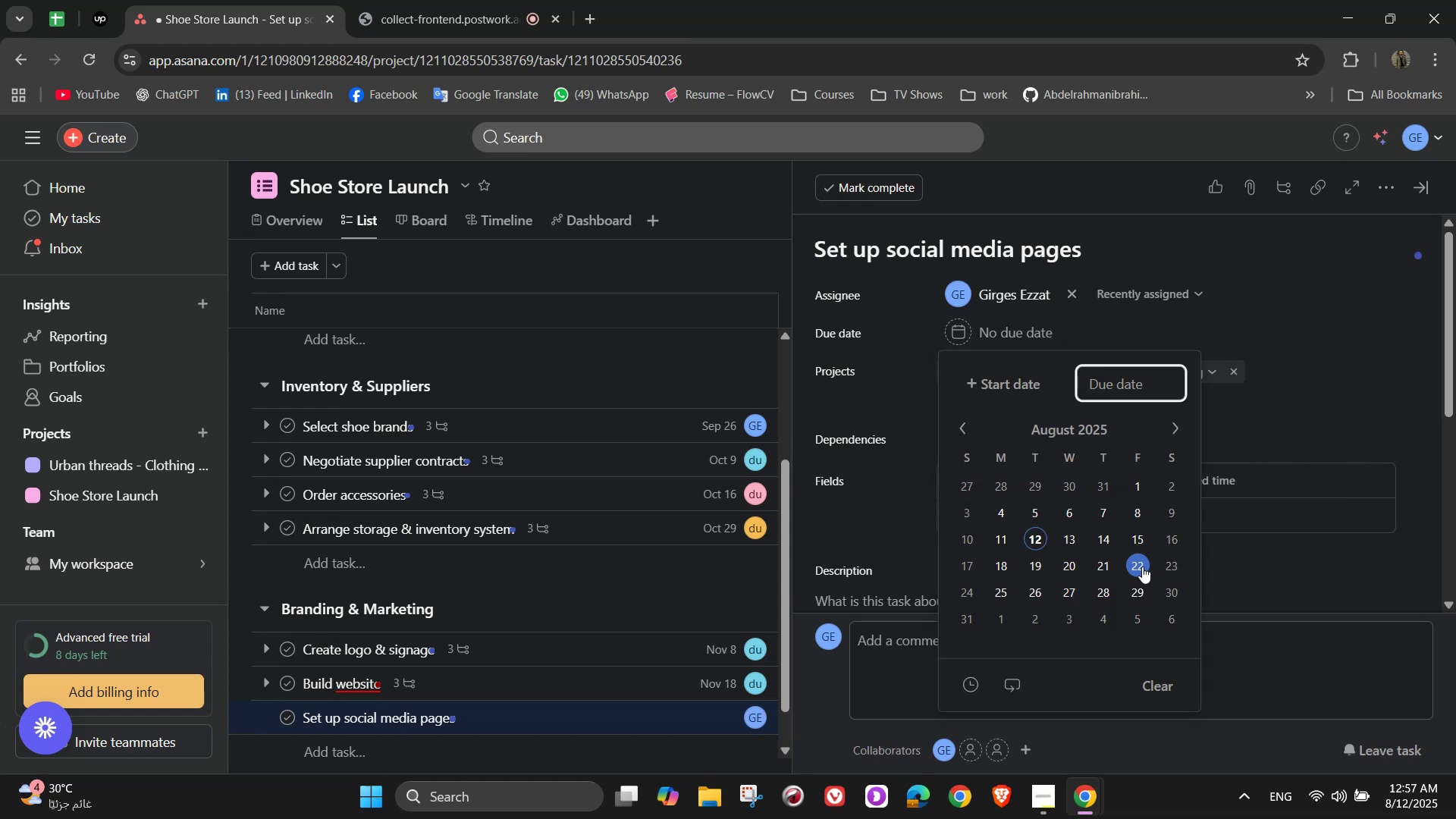 
wait(5.33)
 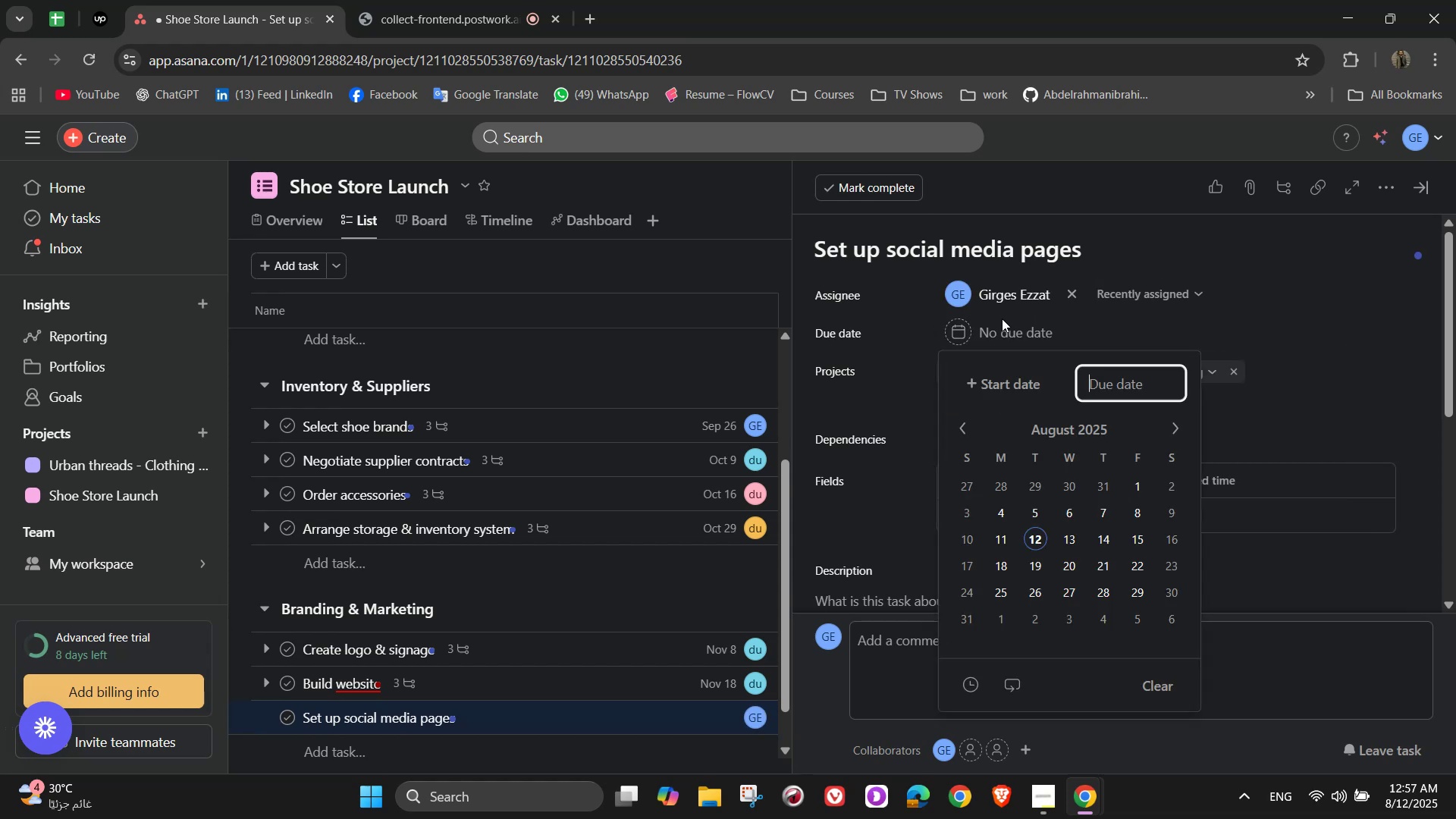 
double_click([1176, 431])
 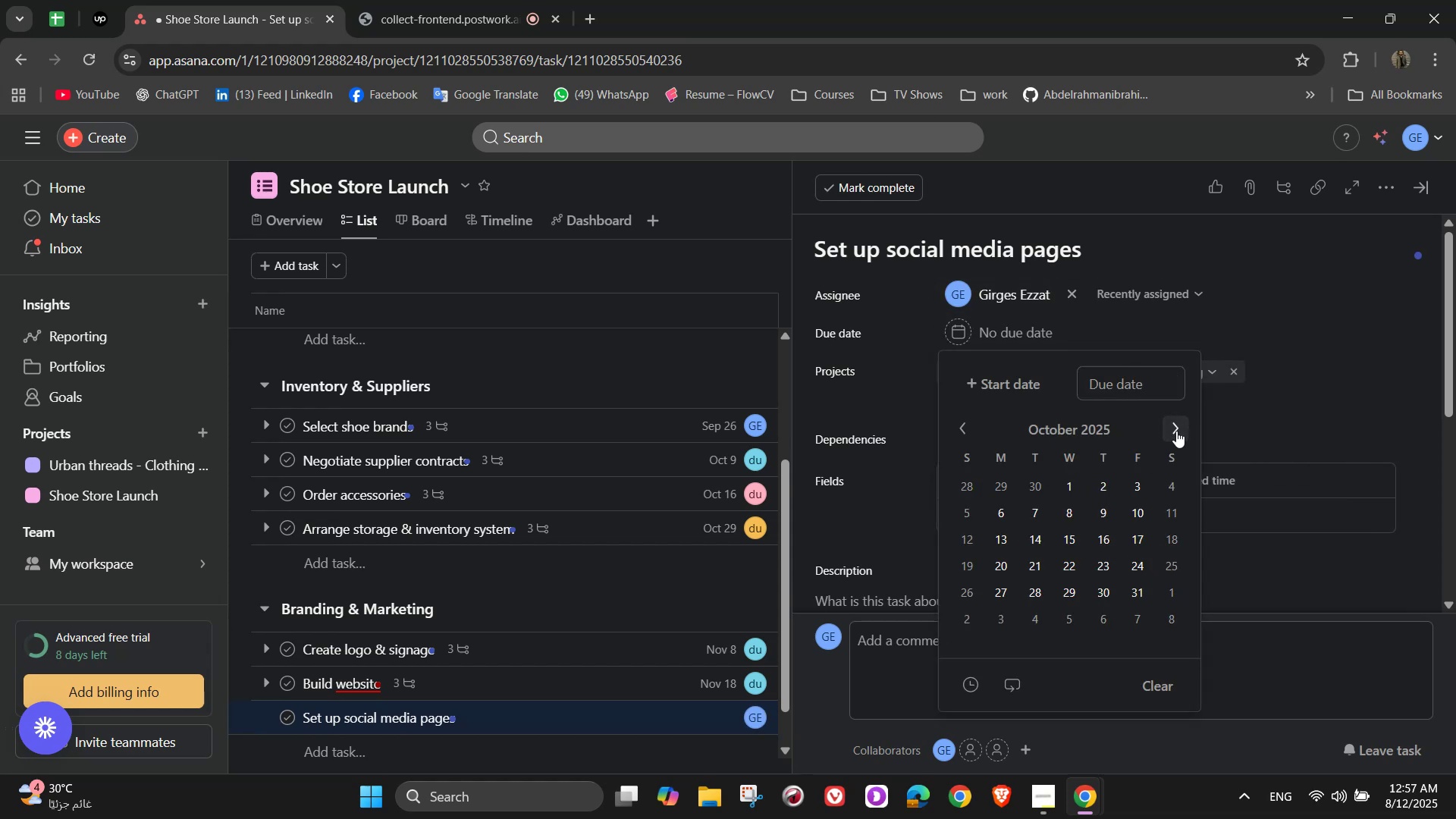 
left_click([1176, 431])
 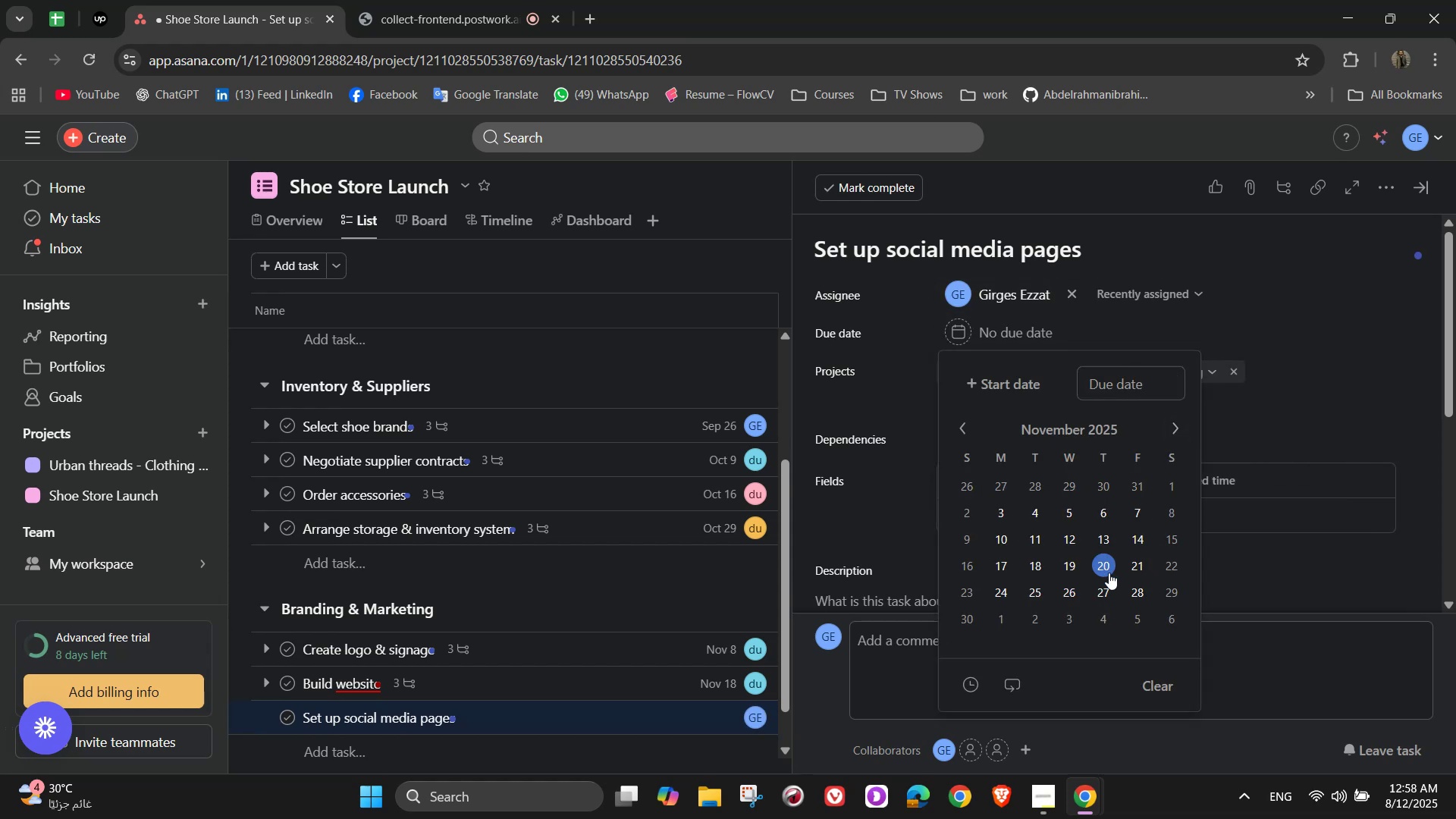 
left_click([1112, 591])
 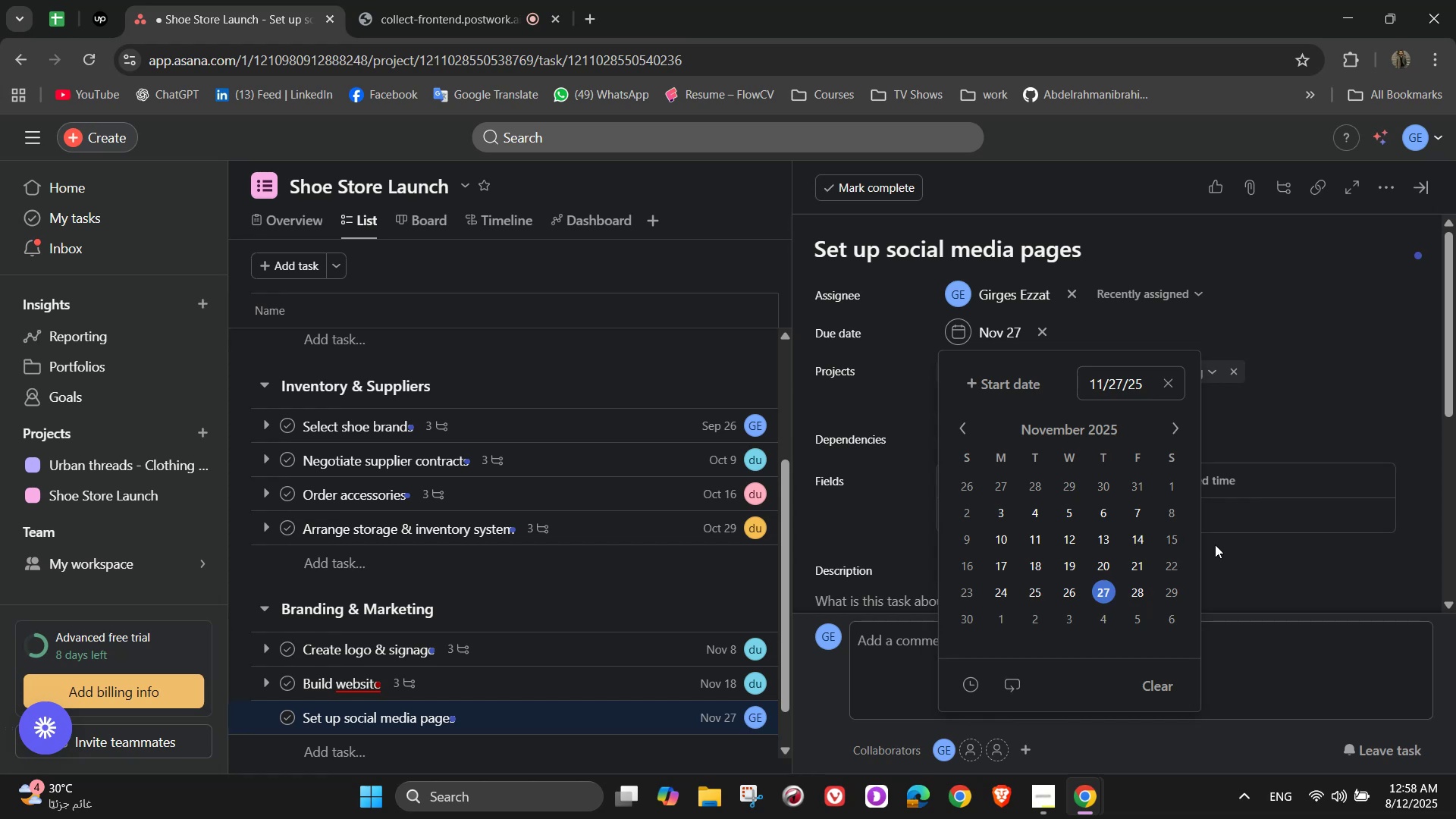 
left_click([1366, 321])
 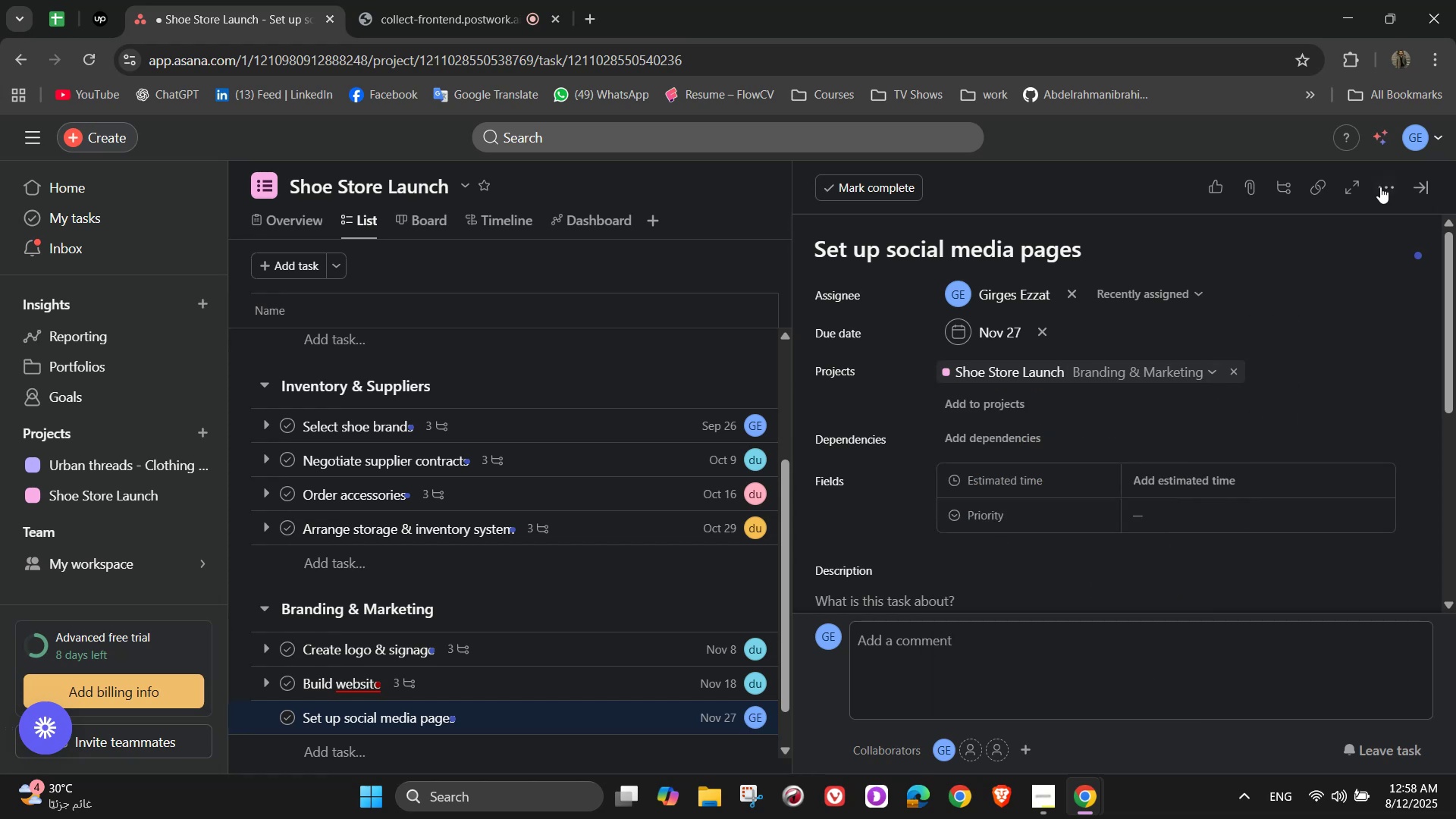 
left_click([1260, 480])
 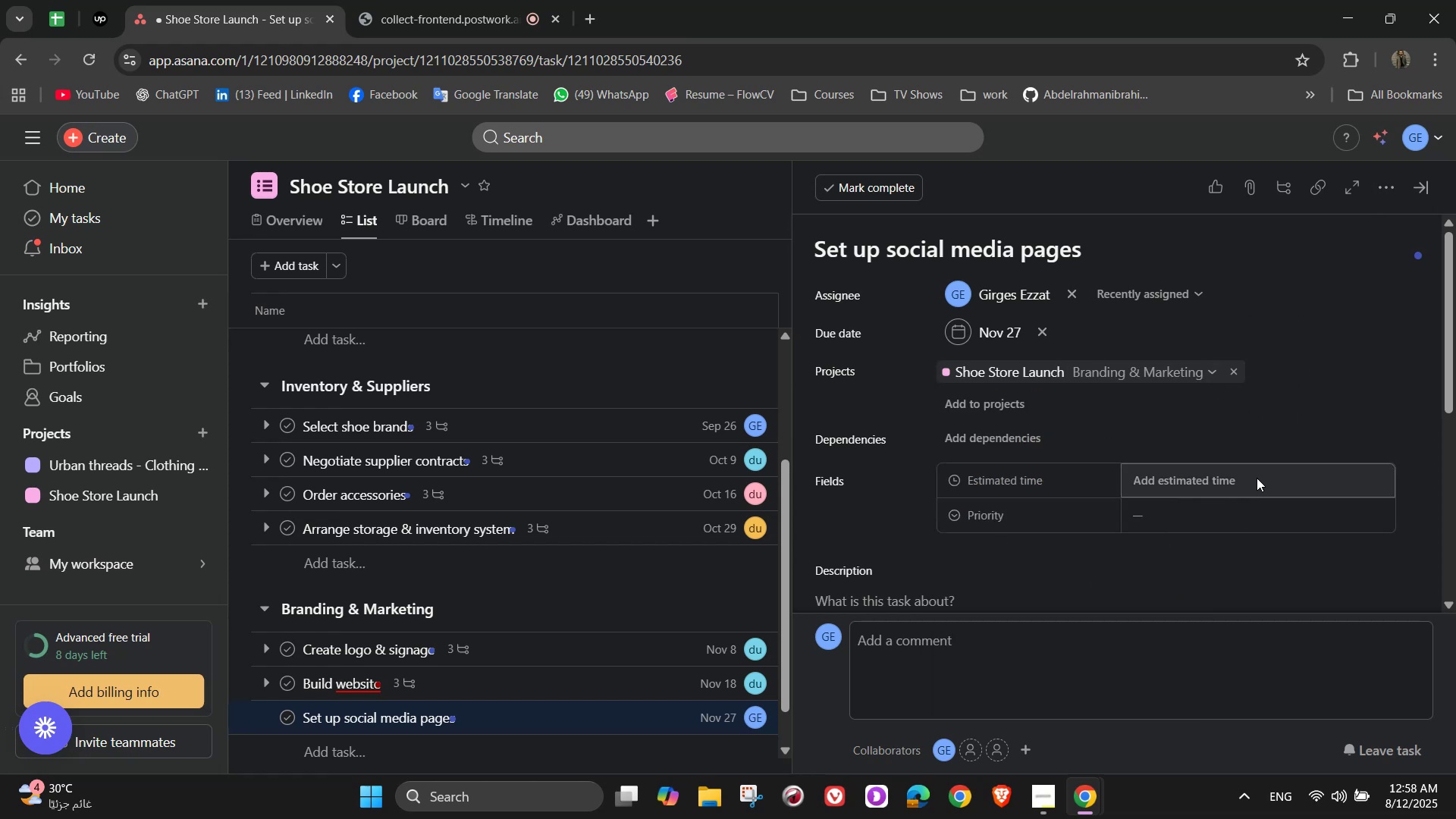 
left_click([1253, 477])
 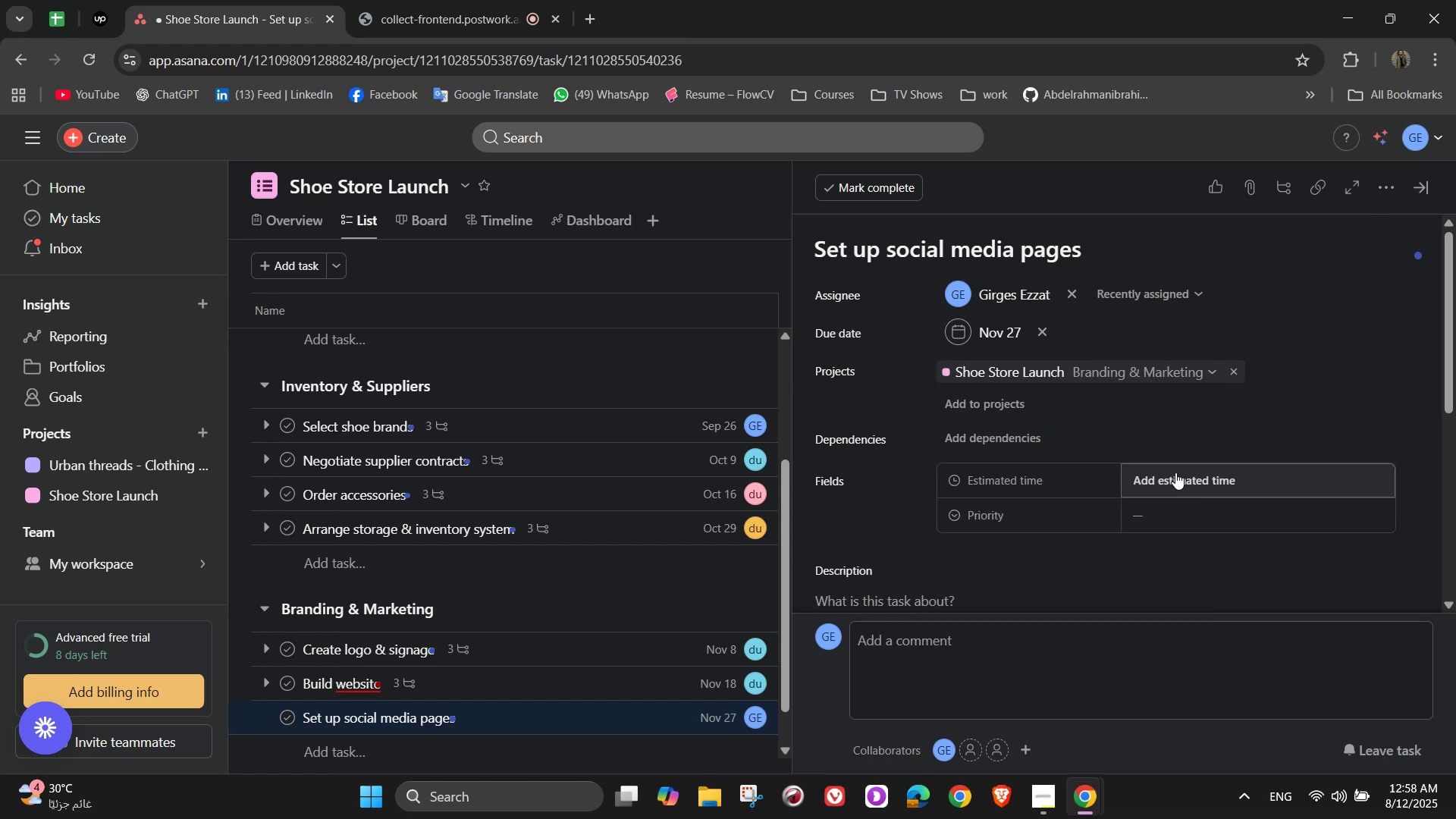 
double_click([1175, 472])
 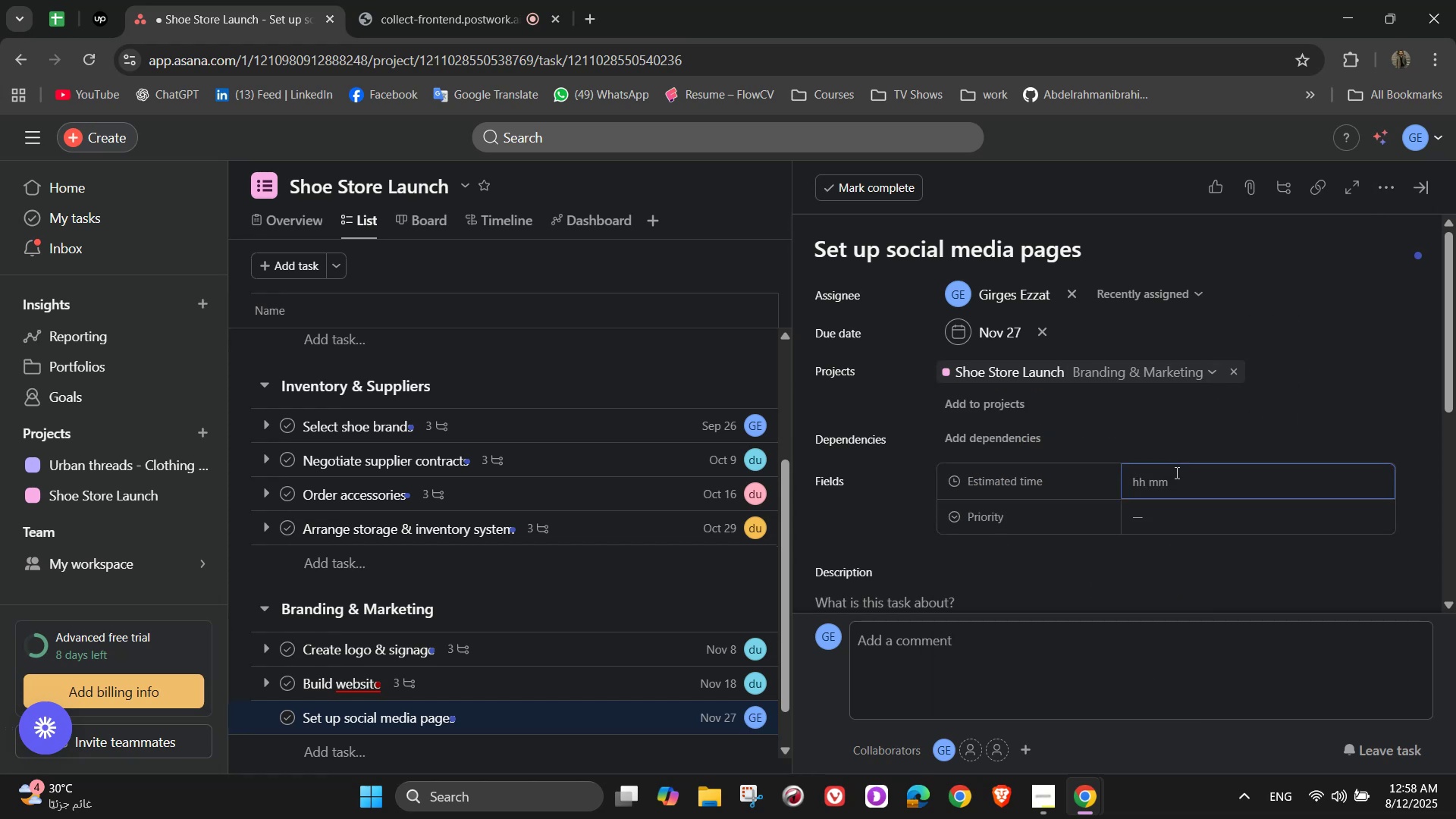 
key(Numpad1)
 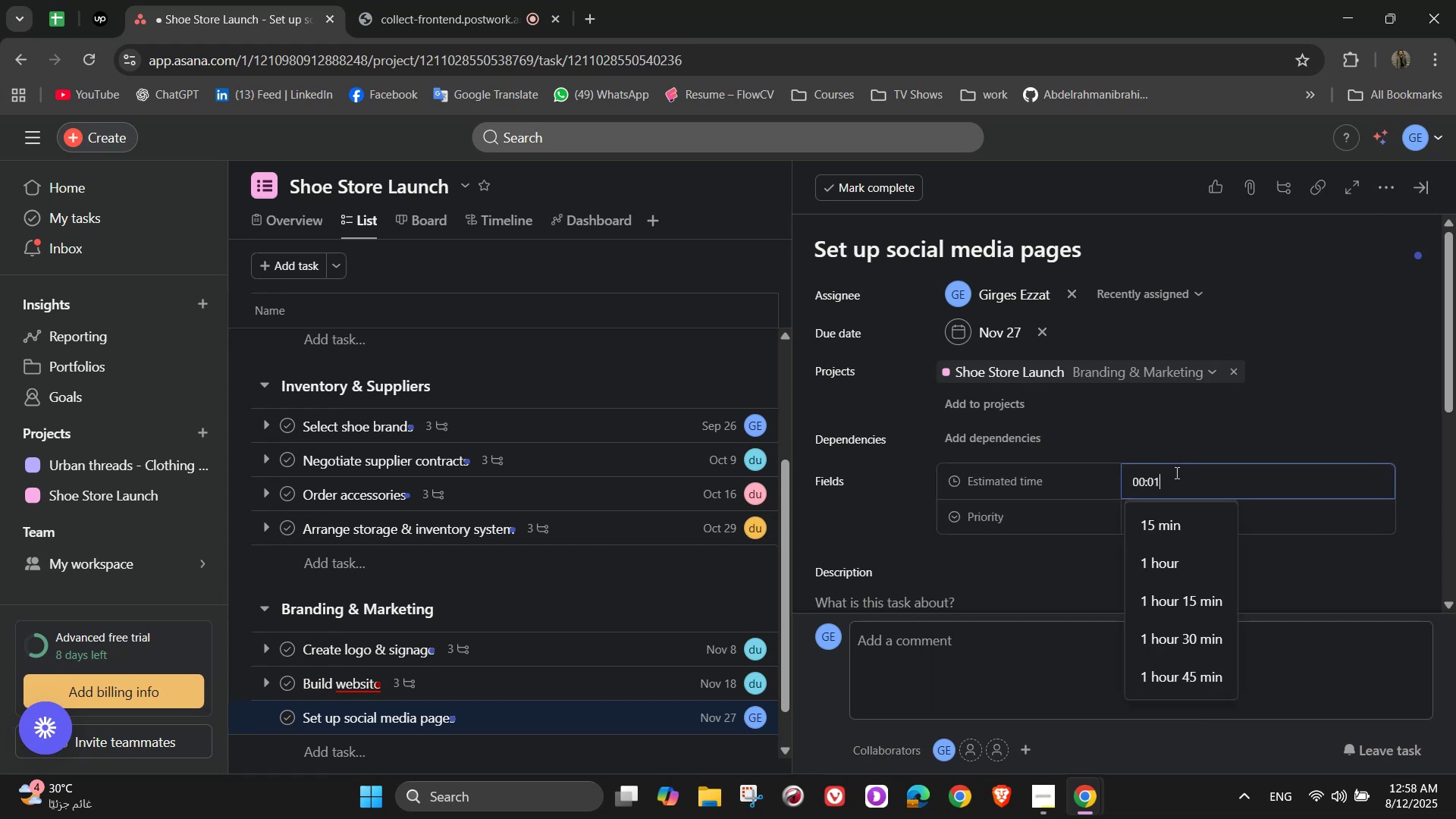 
key(Numpad5)
 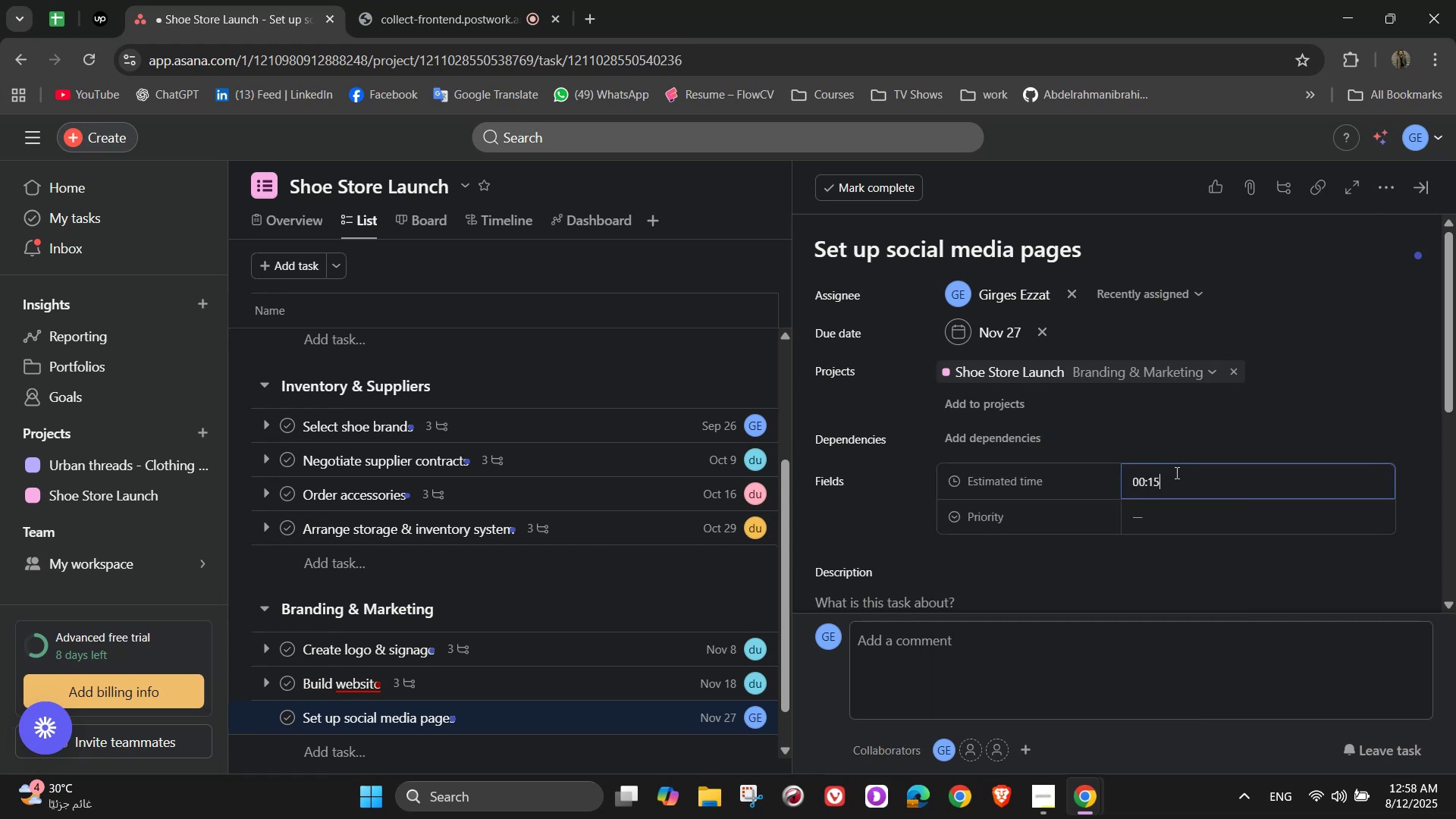 
key(Numpad0)
 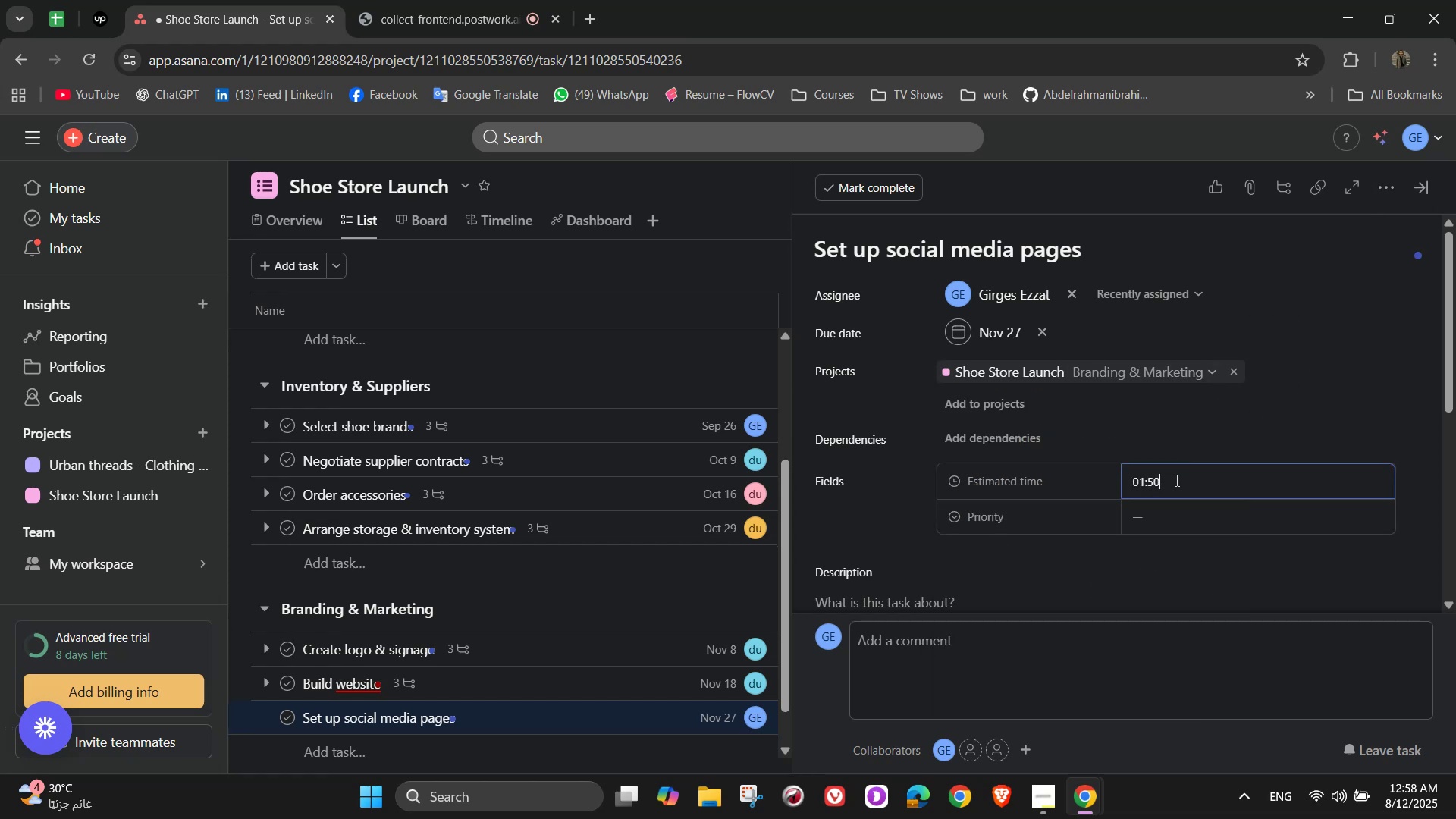 
key(Numpad0)
 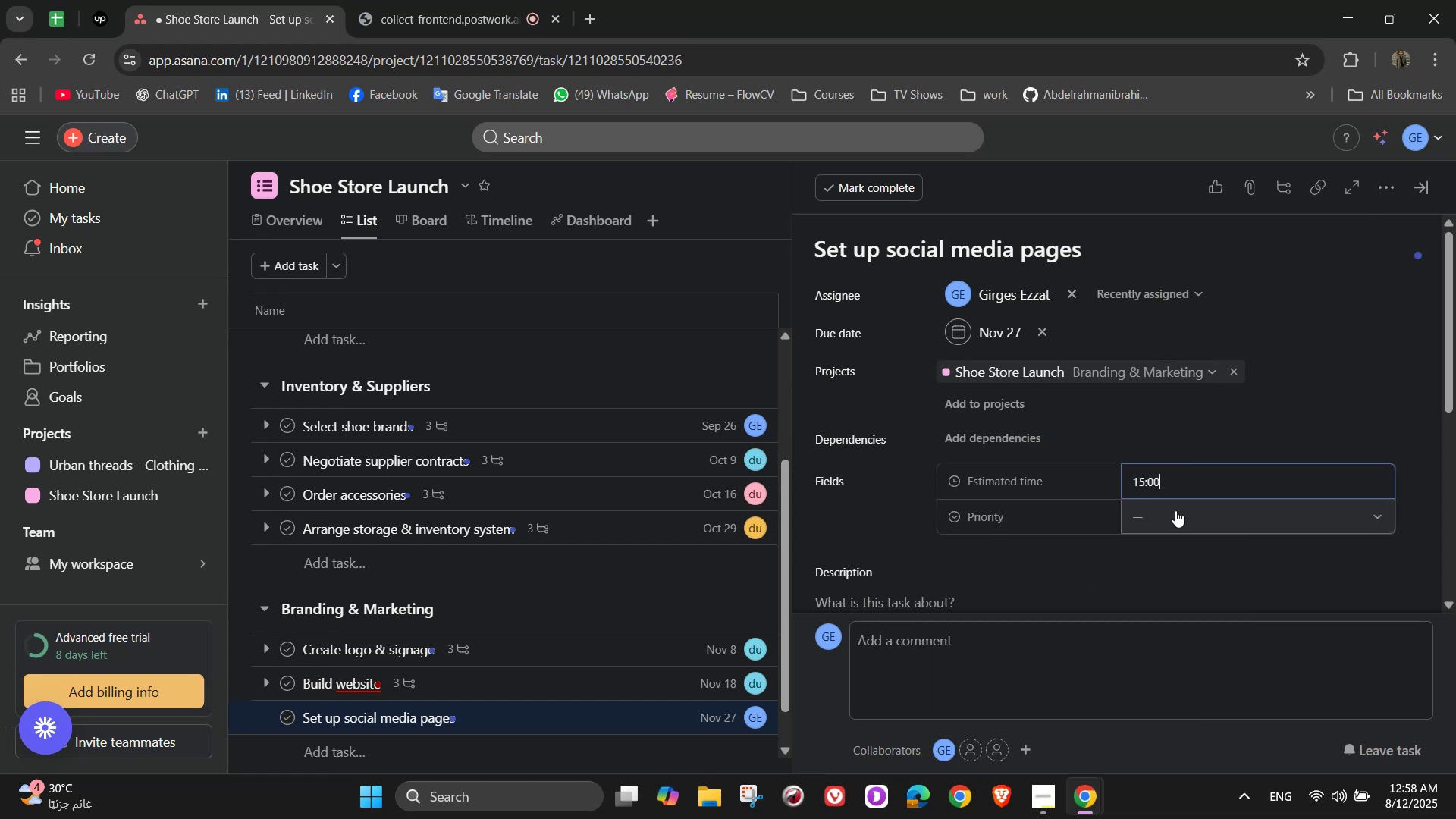 
key(Backspace)
 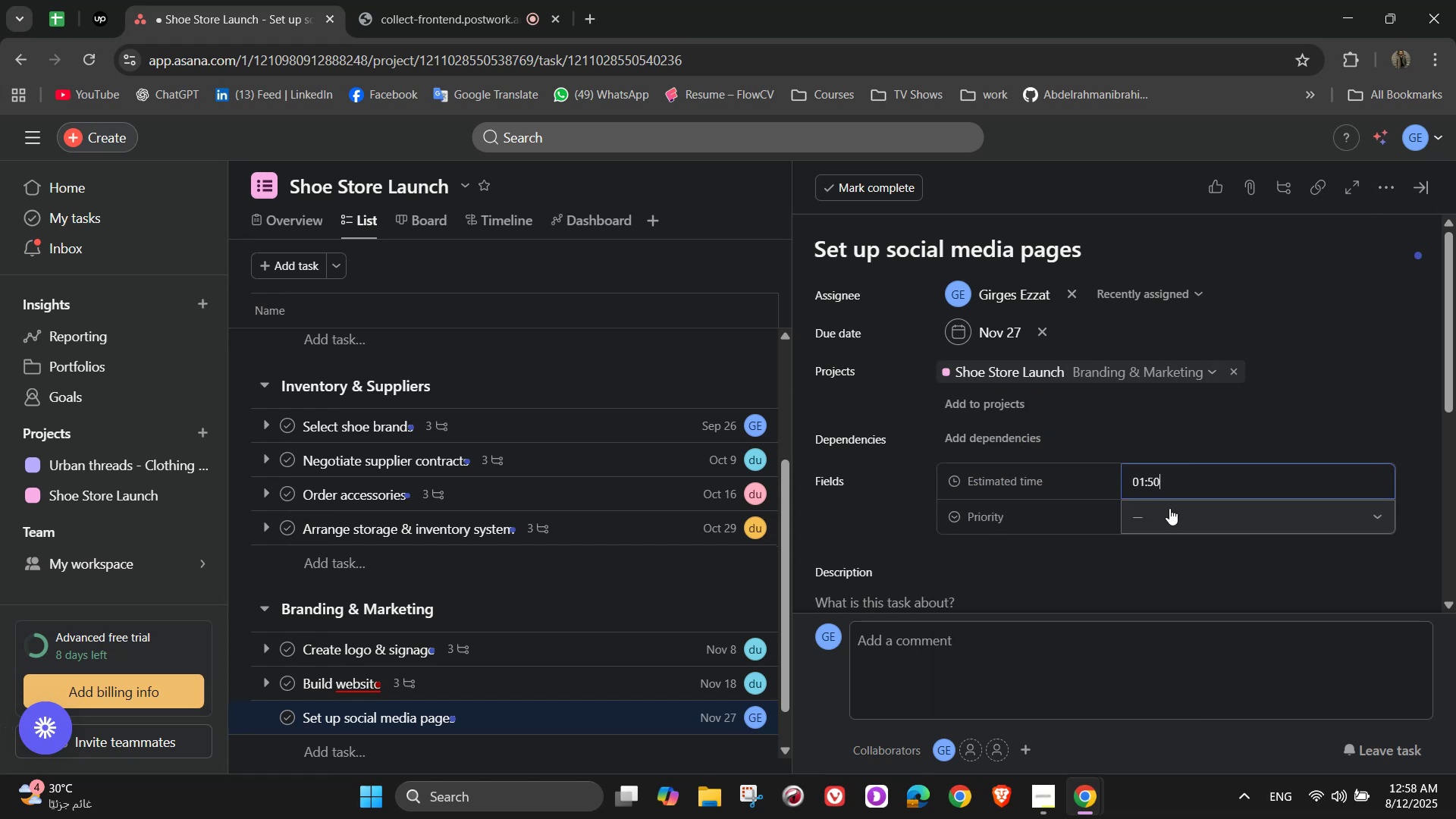 
left_click_drag(start_coordinate=[1152, 482], to_coordinate=[1148, 480])
 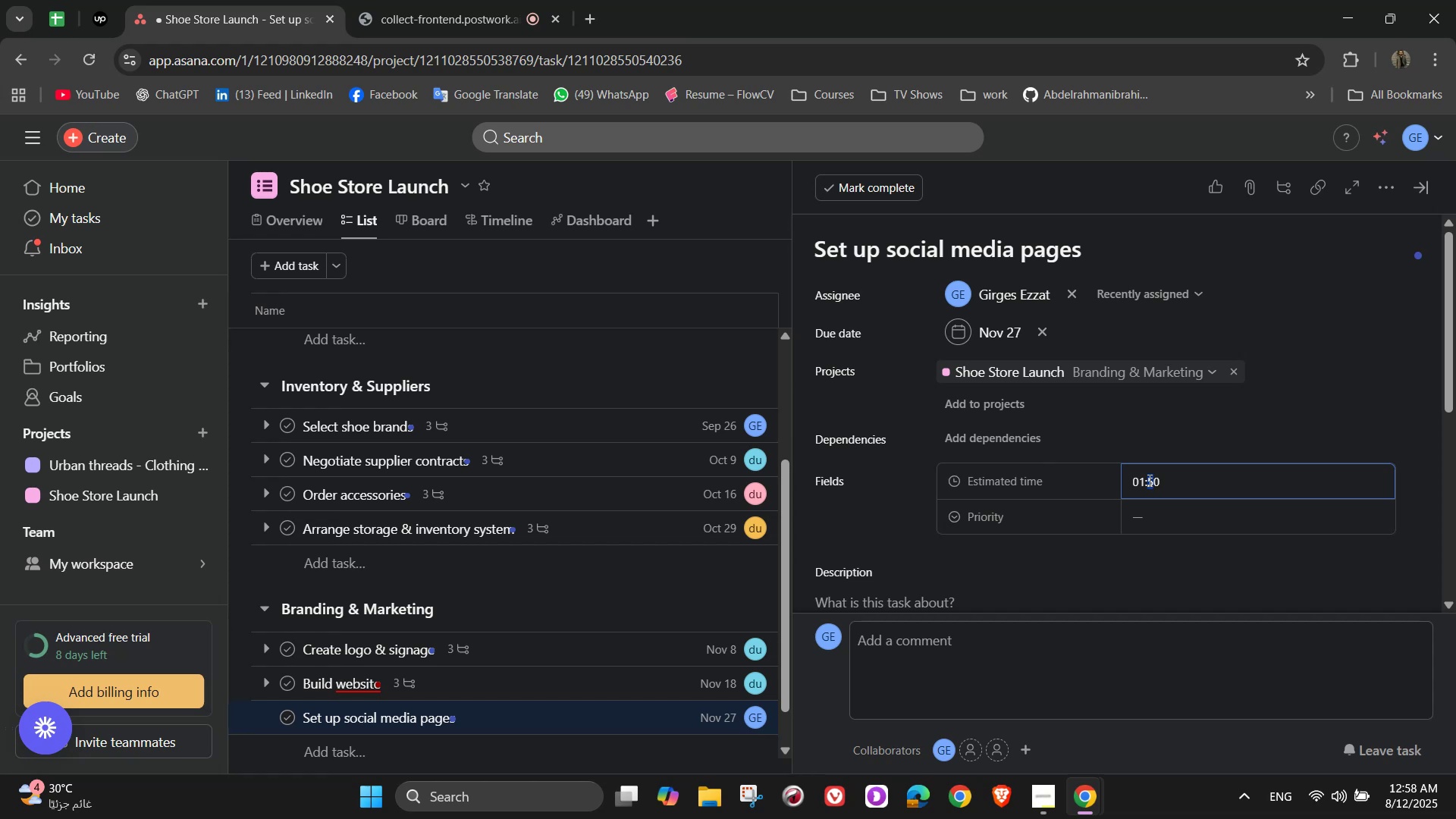 
key(Numpad3)
 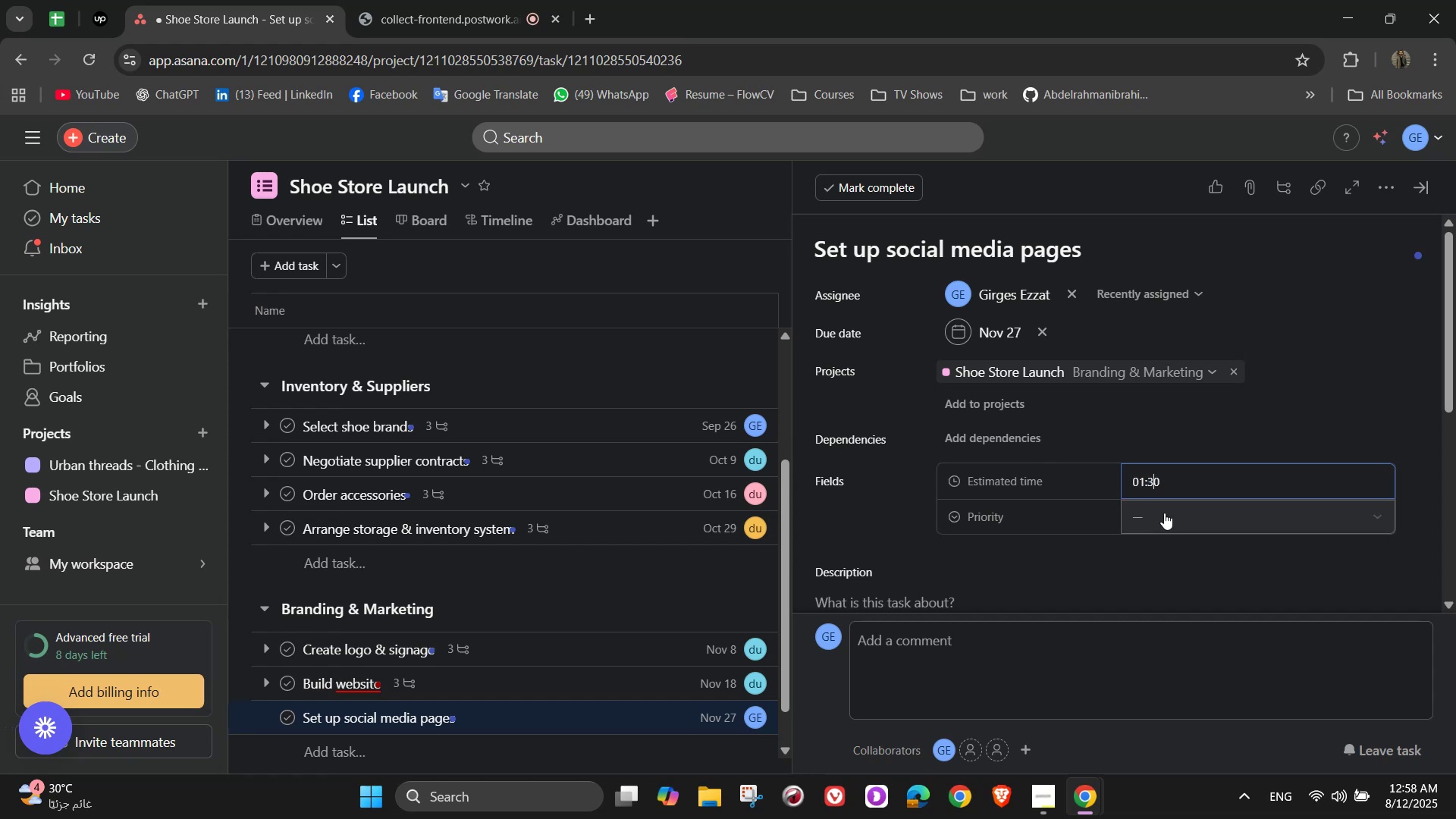 
left_click([1164, 513])
 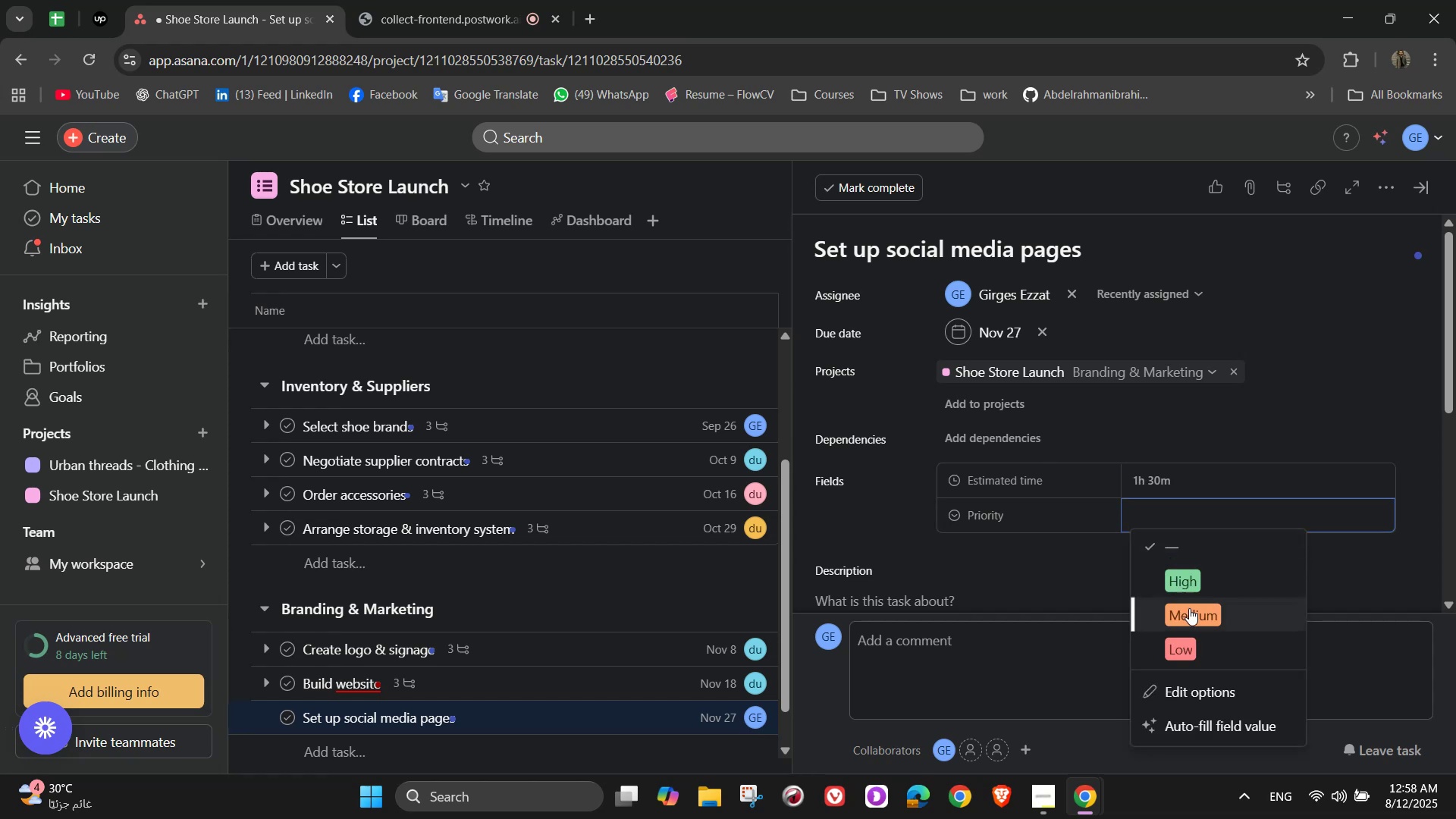 
left_click([1196, 640])
 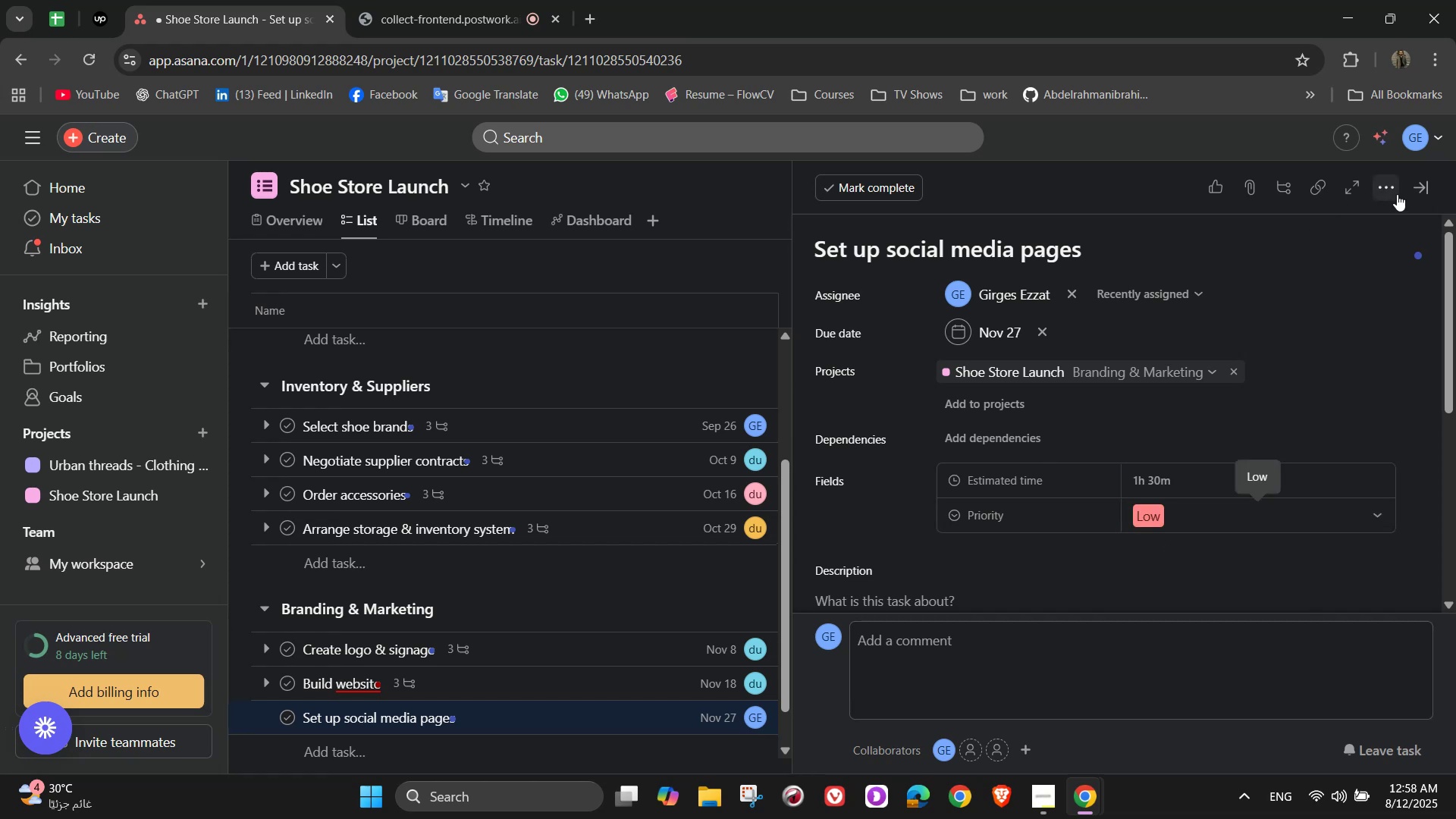 
left_click([1388, 193])
 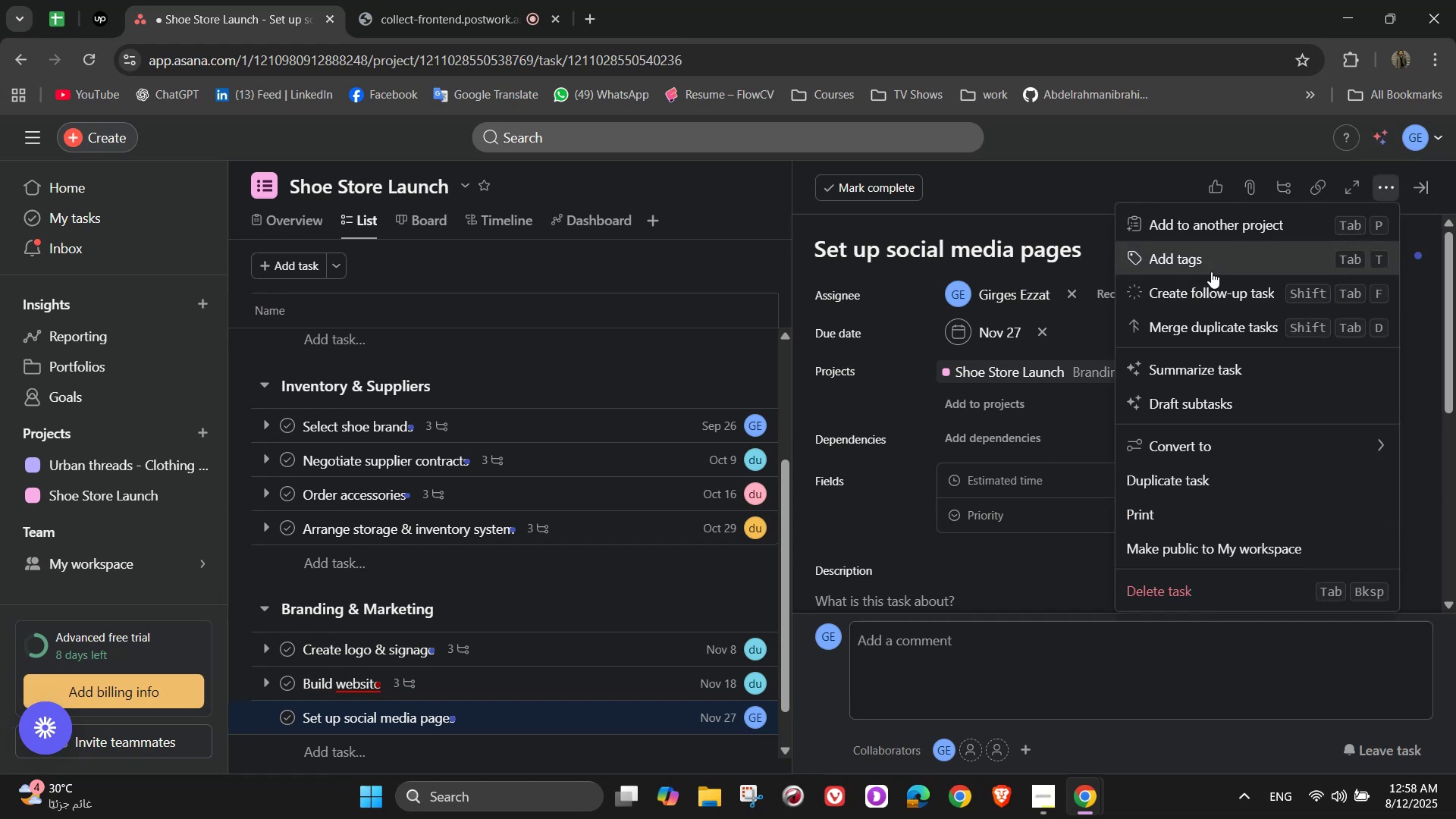 
left_click([1207, 259])
 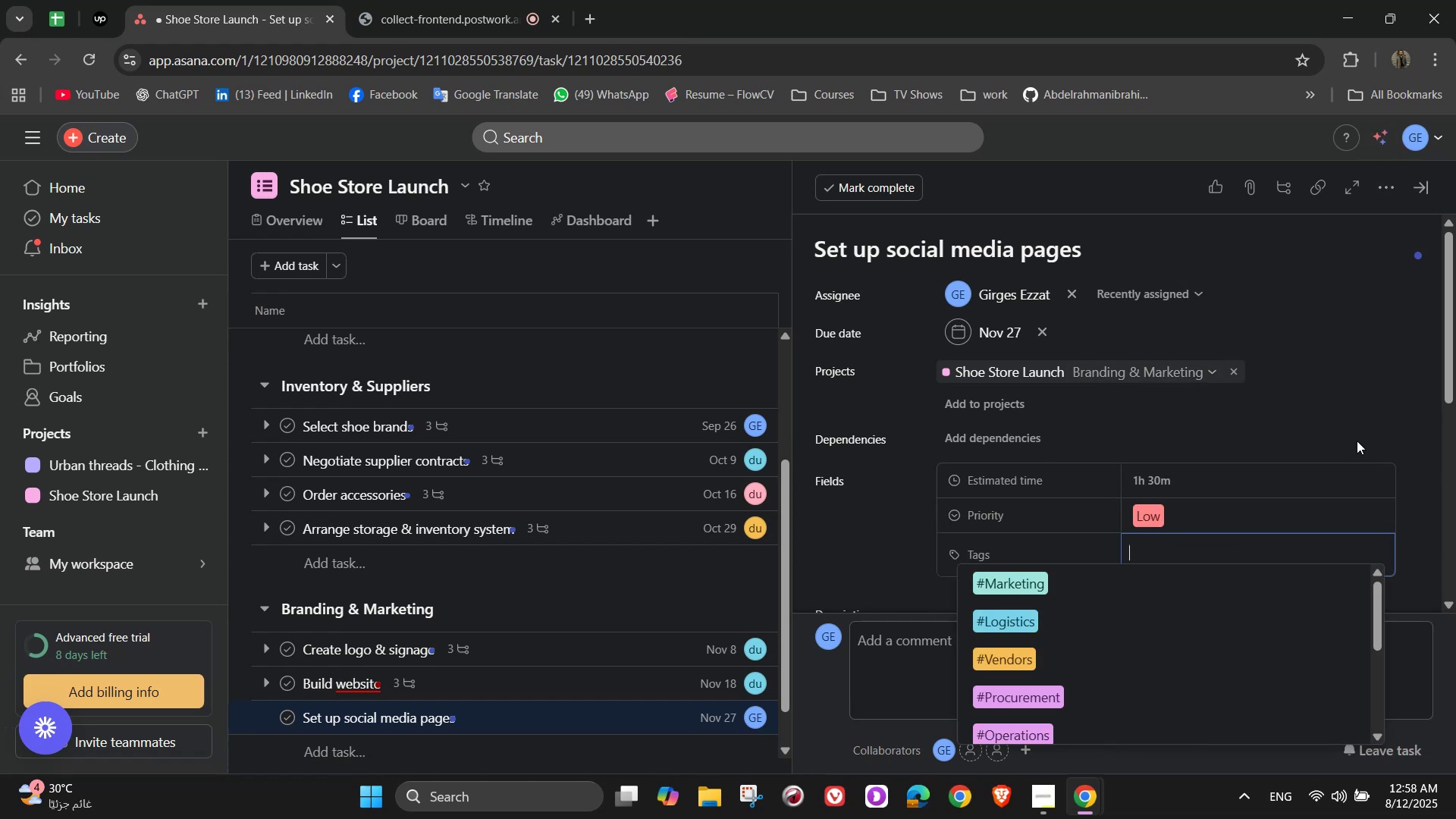 
wait(5.9)
 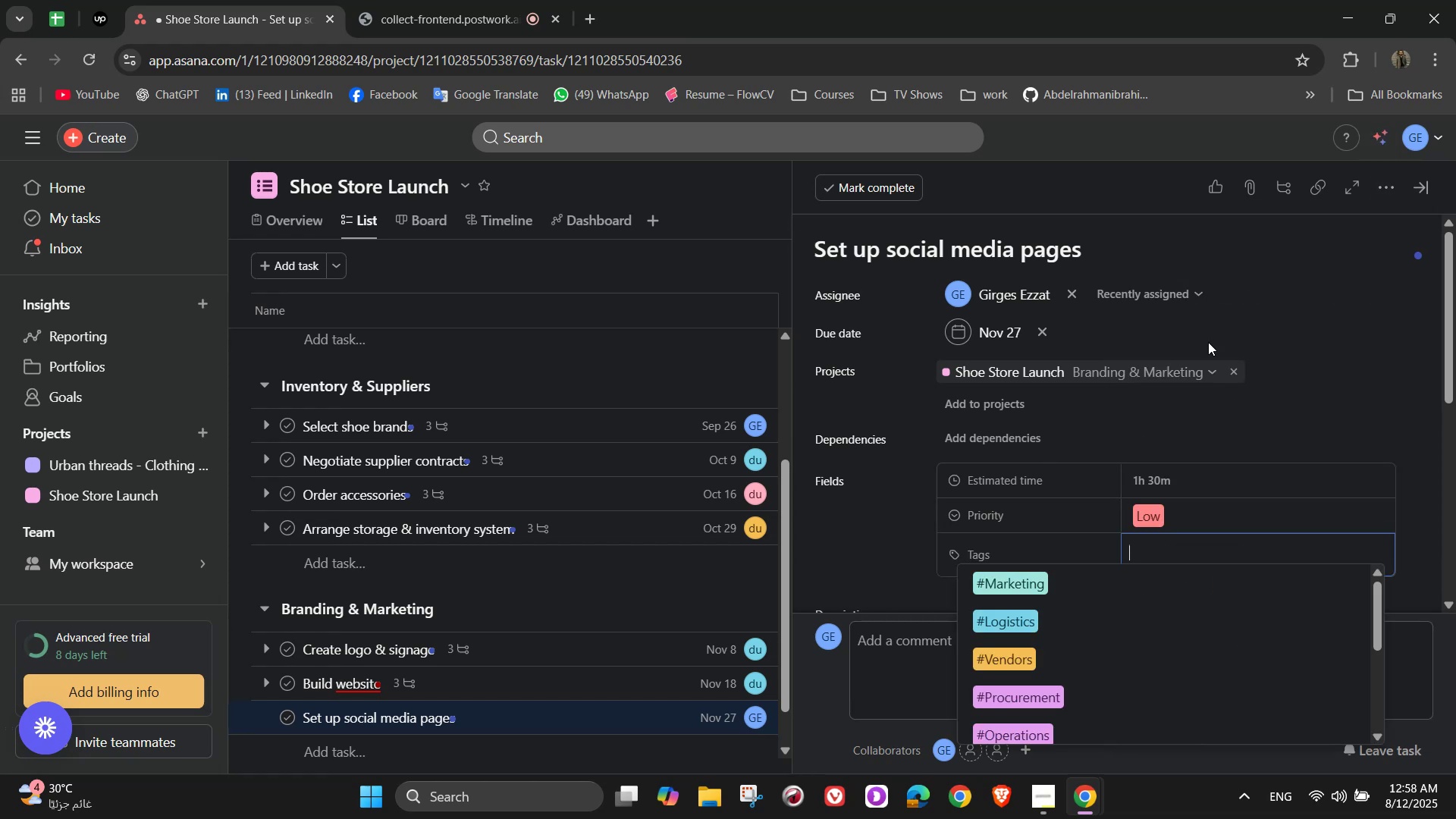 
left_click([1203, 574])
 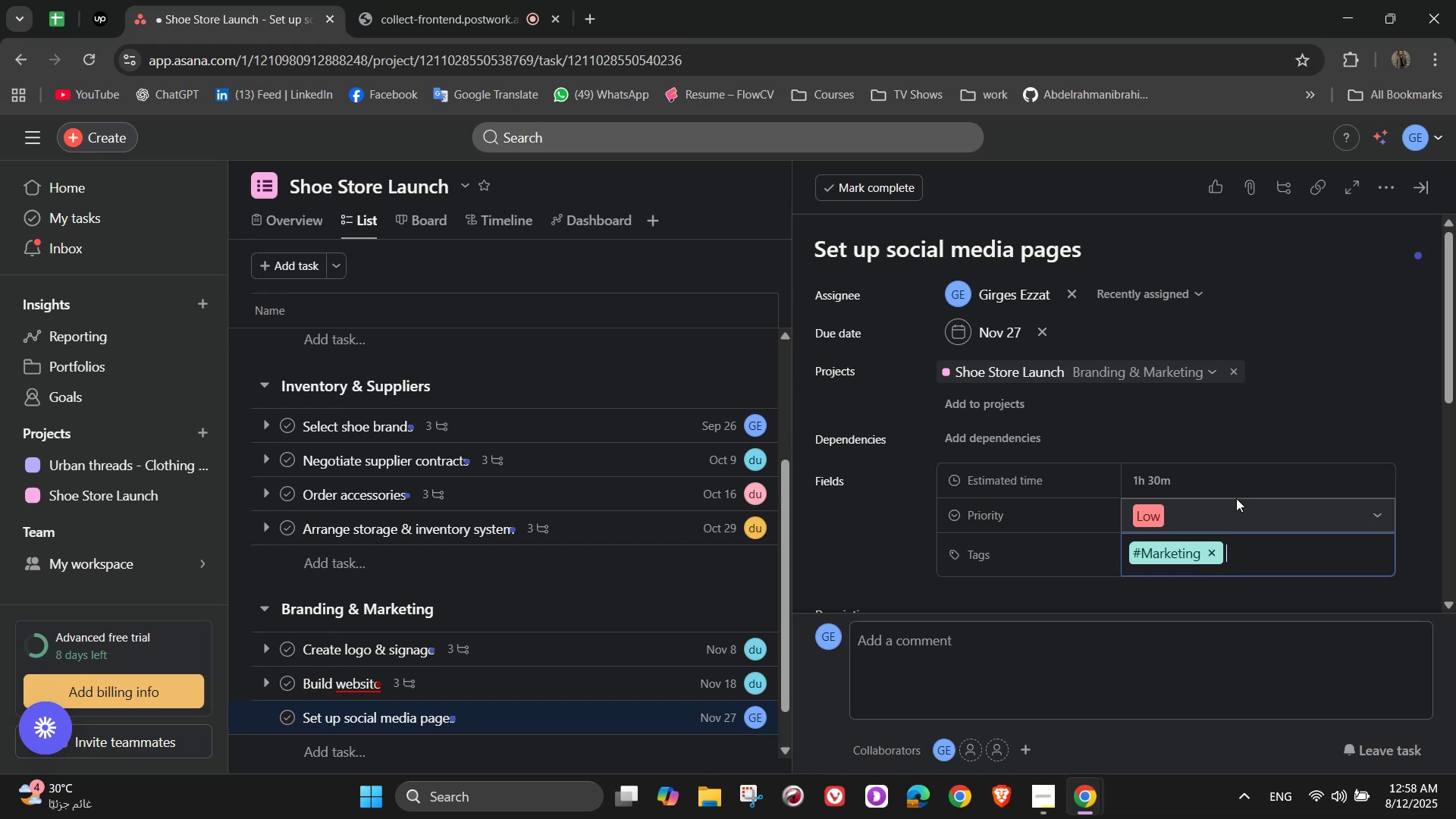 
scroll: coordinate [1242, 433], scroll_direction: down, amount: 4.0
 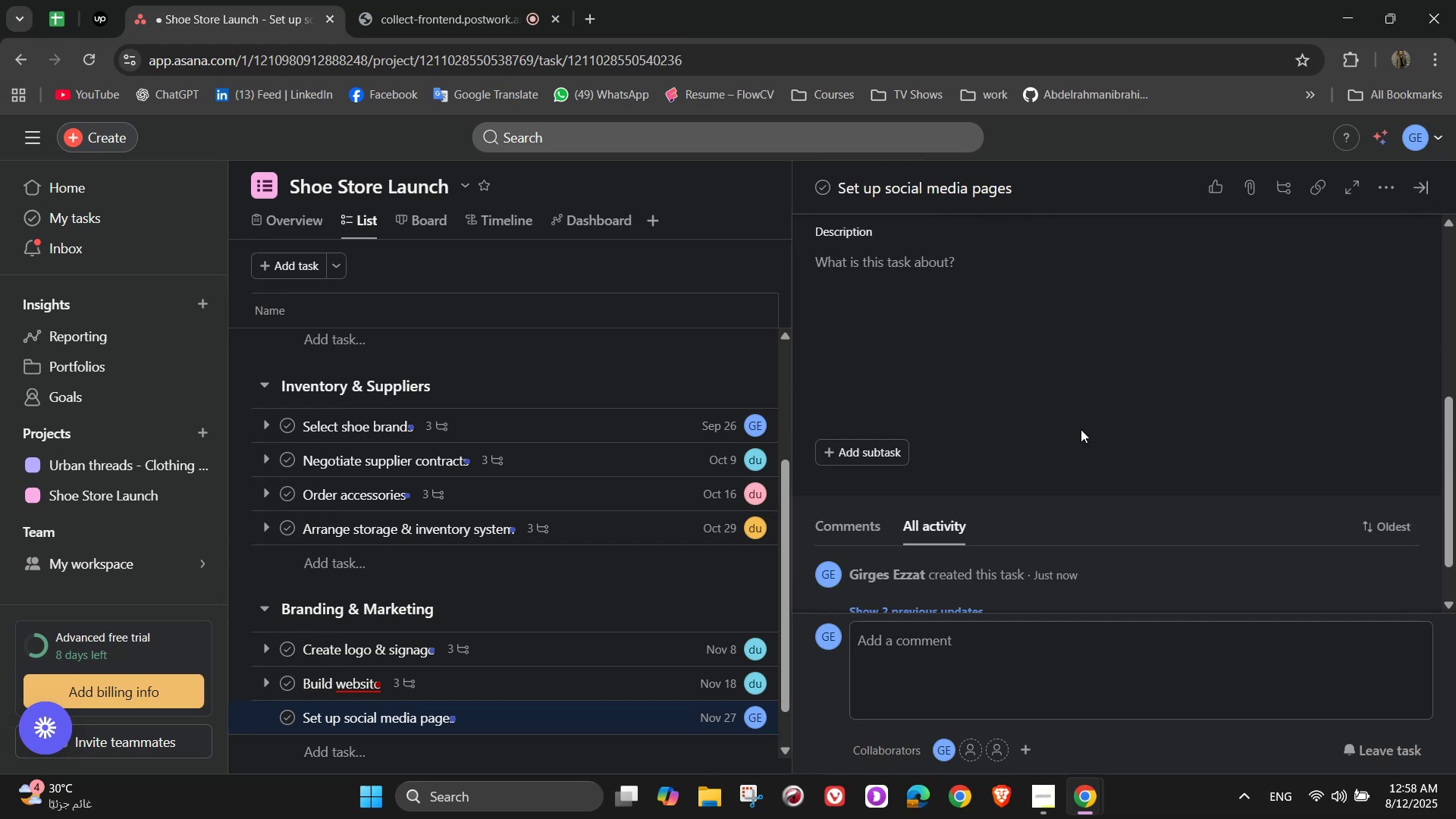 
left_click([1046, 359])
 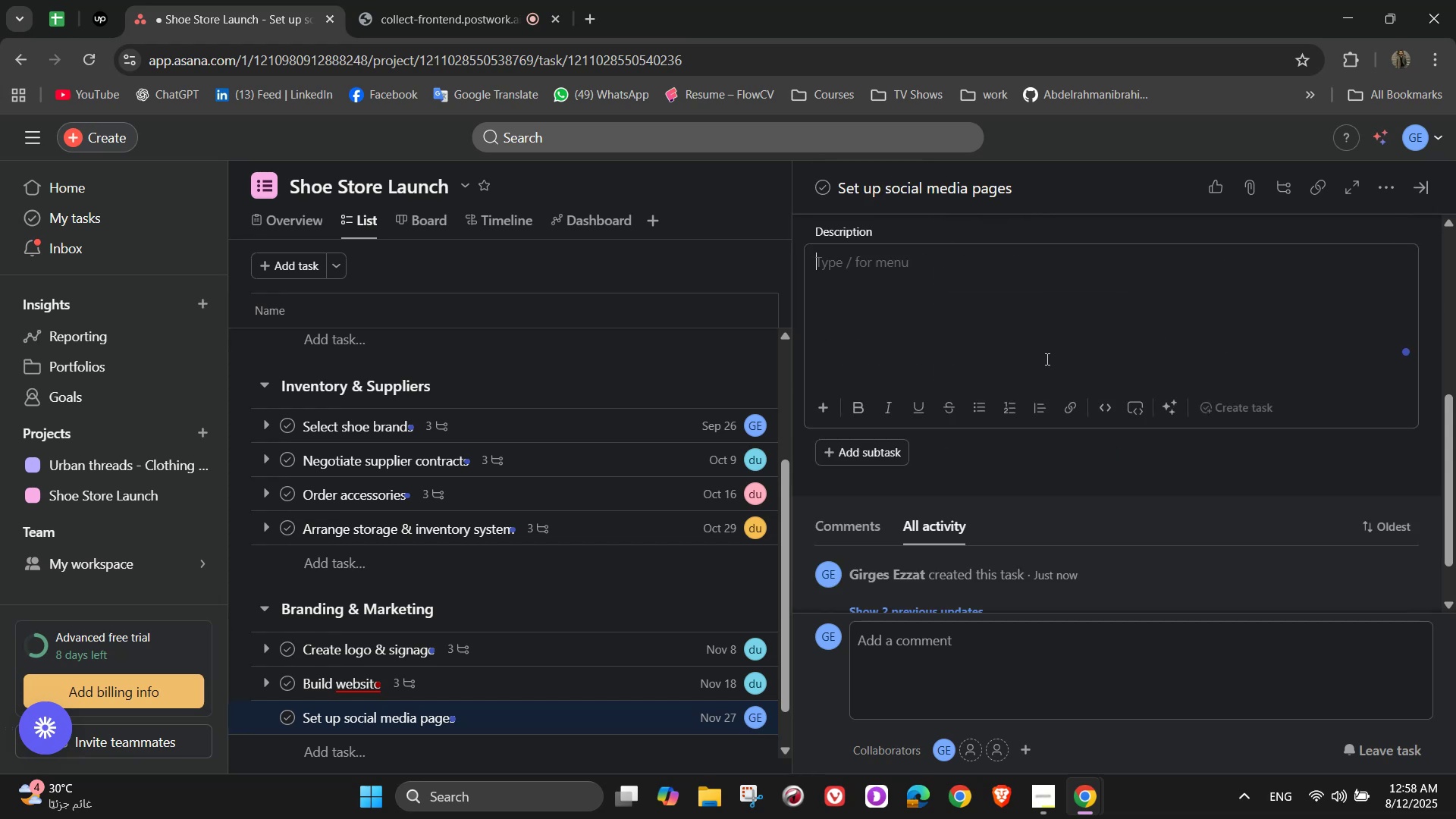 
wait(8.86)
 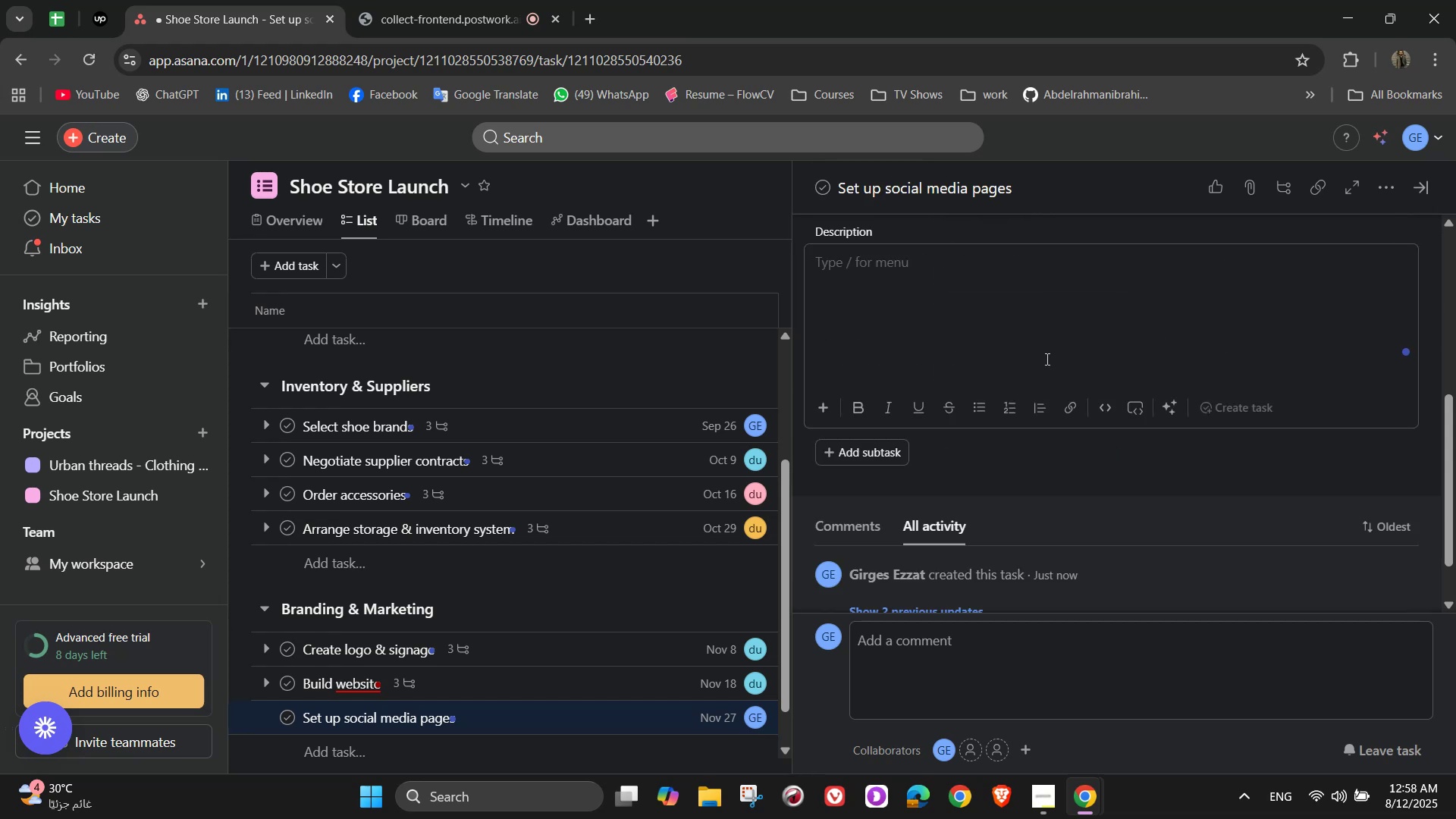 
type(Create channels)
 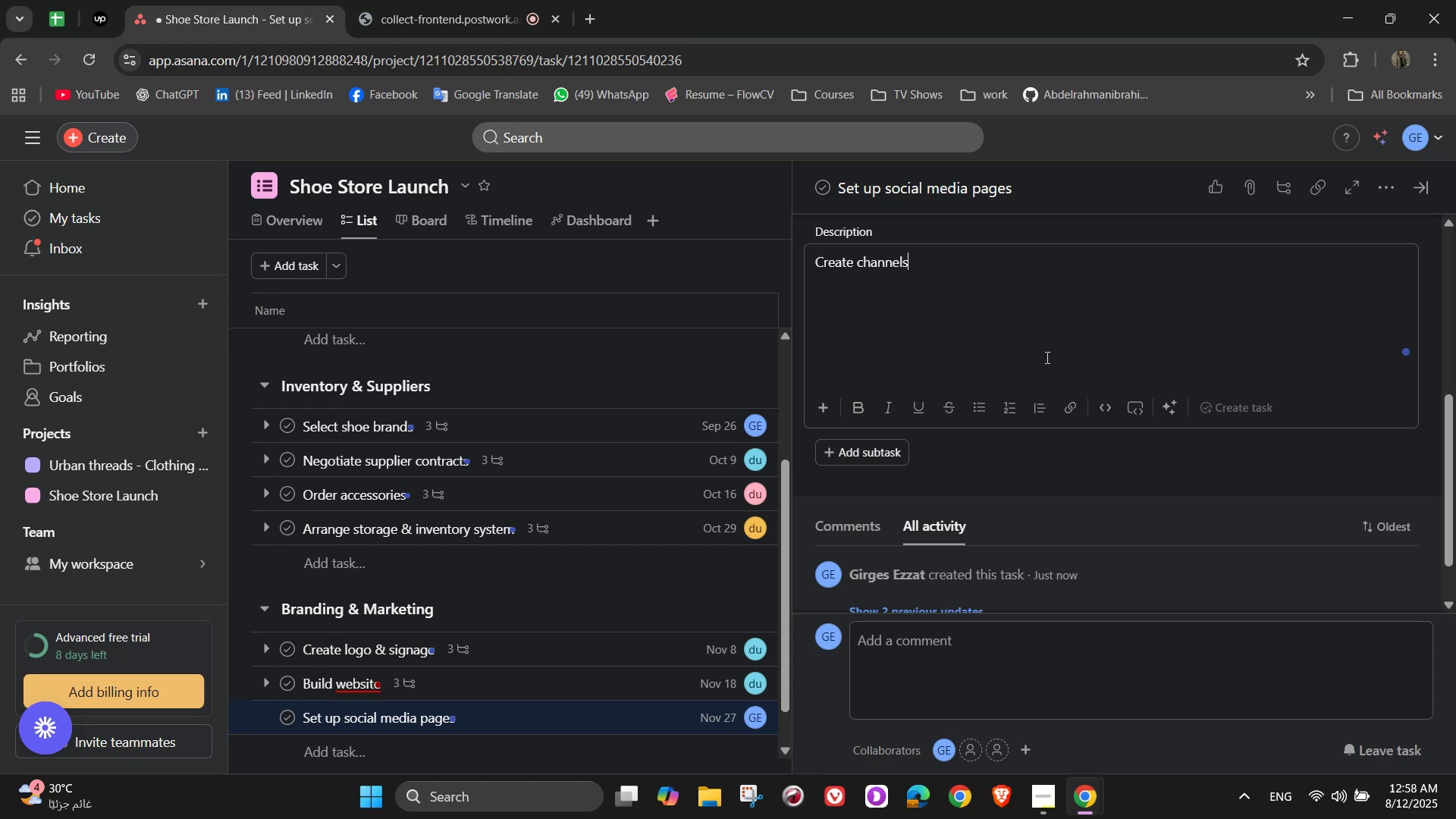 
type( for promotion and engagement)
 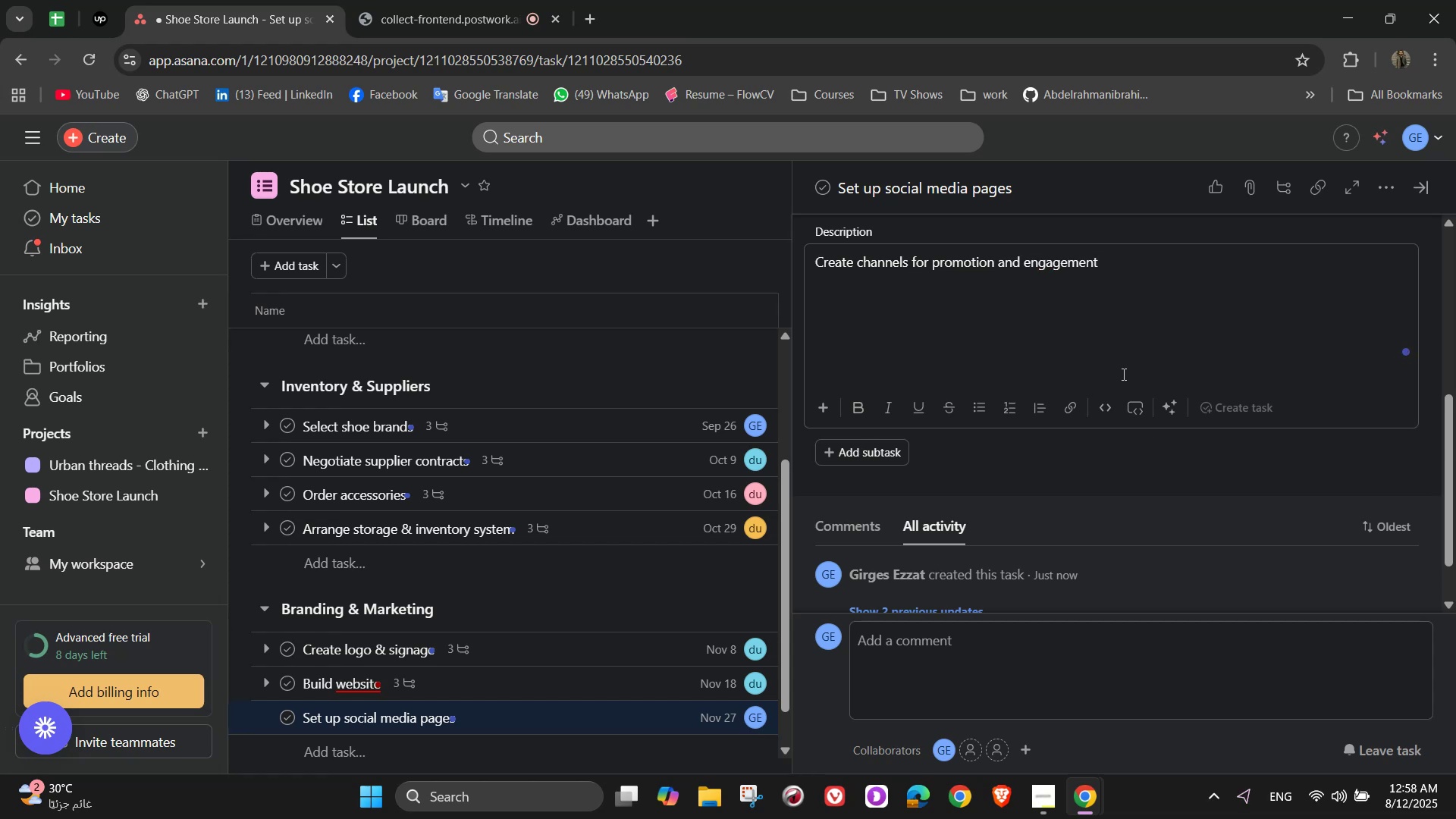 
scroll: coordinate [1147, 416], scroll_direction: down, amount: 1.0
 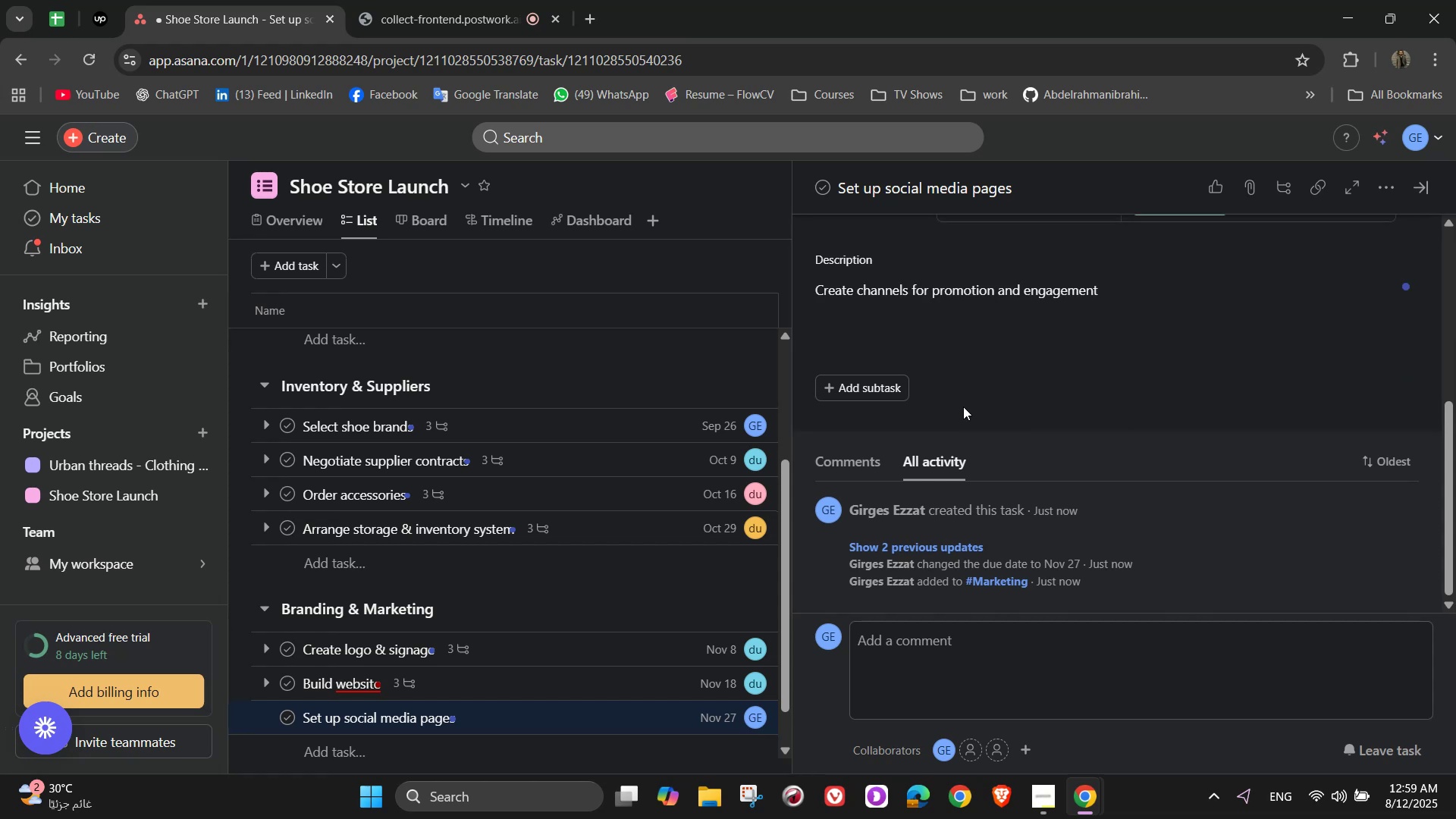 
double_click([898, 384])
 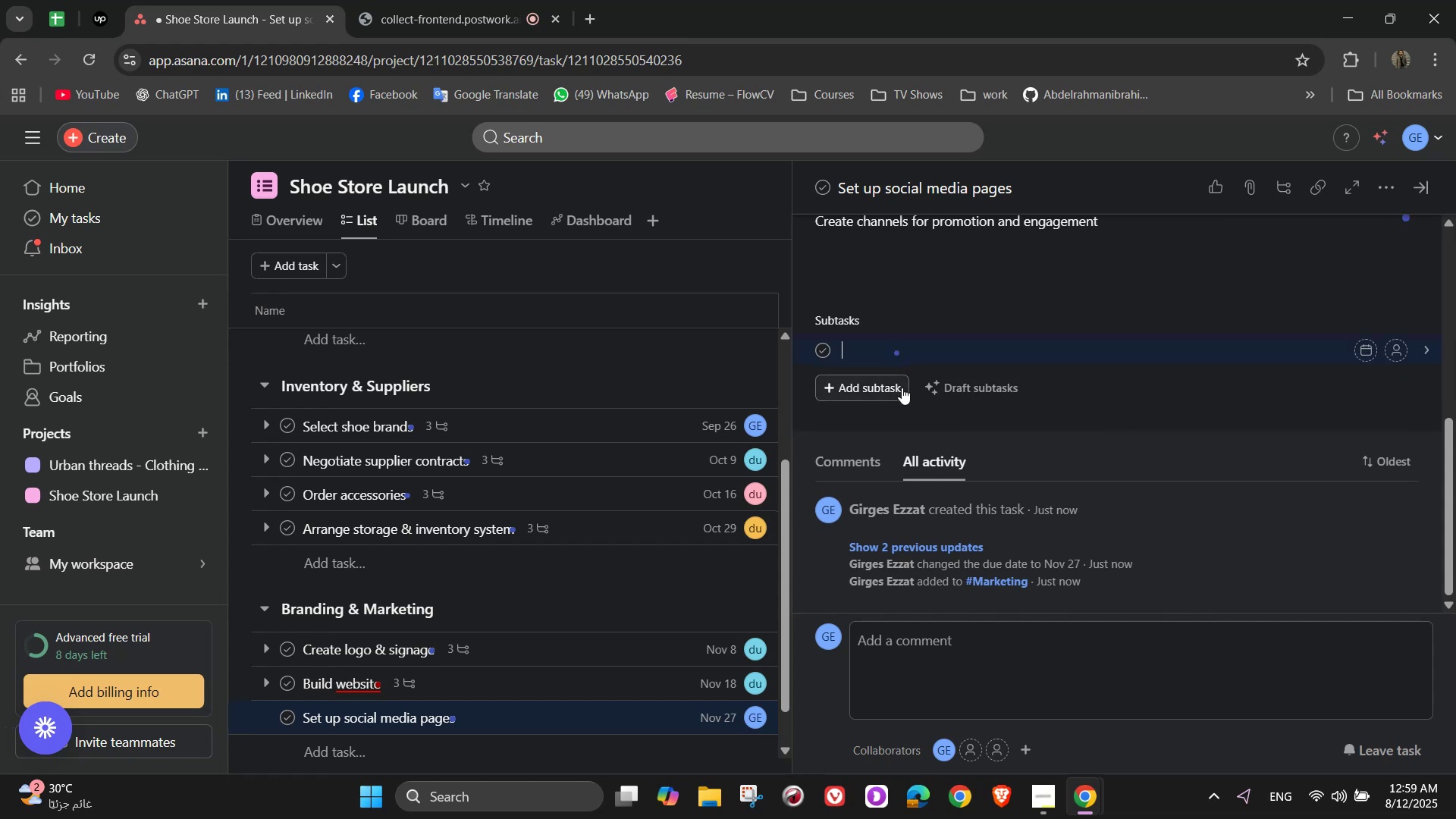 
type(Open Instagram )
 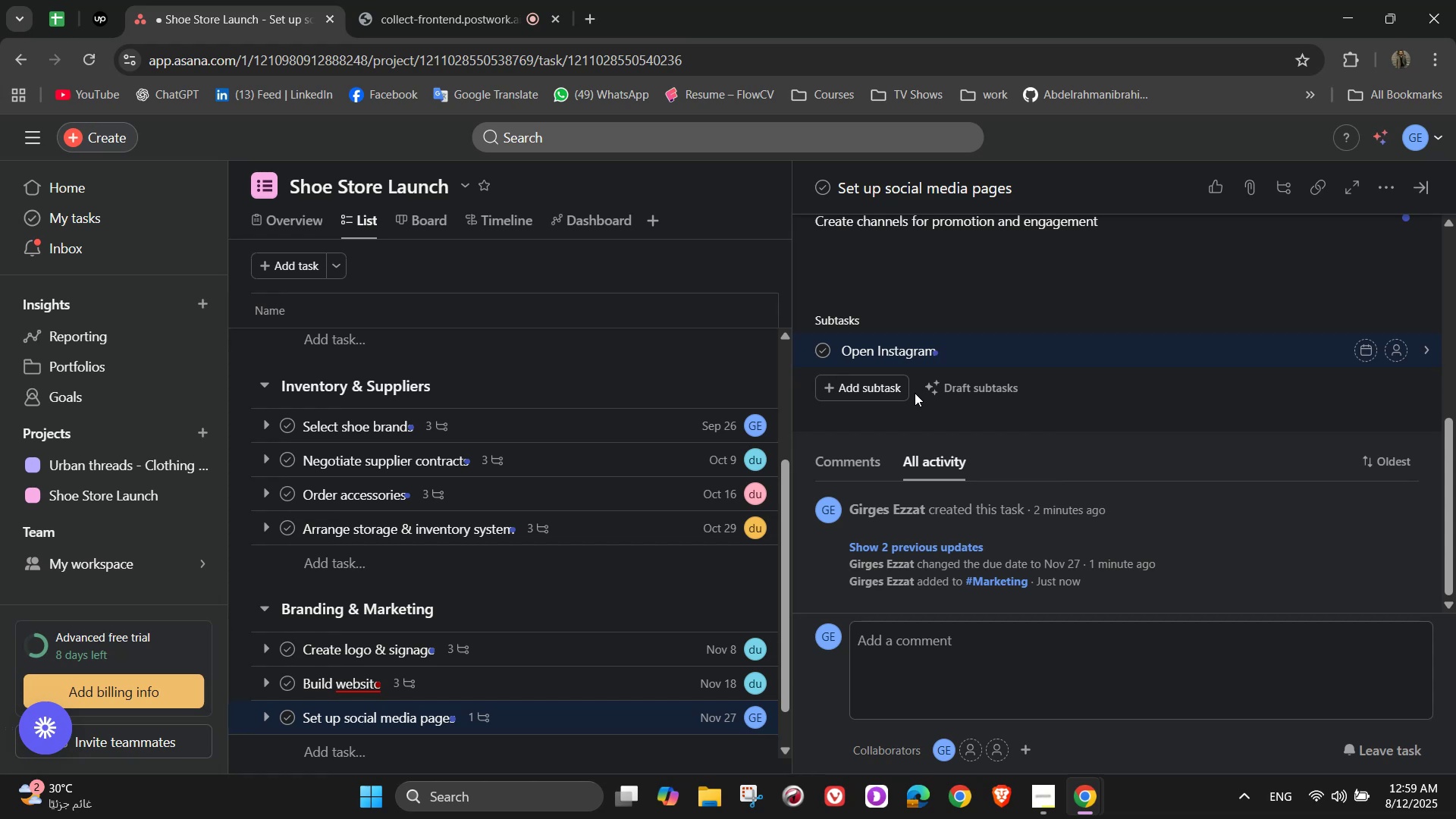 
key(Backspace)
 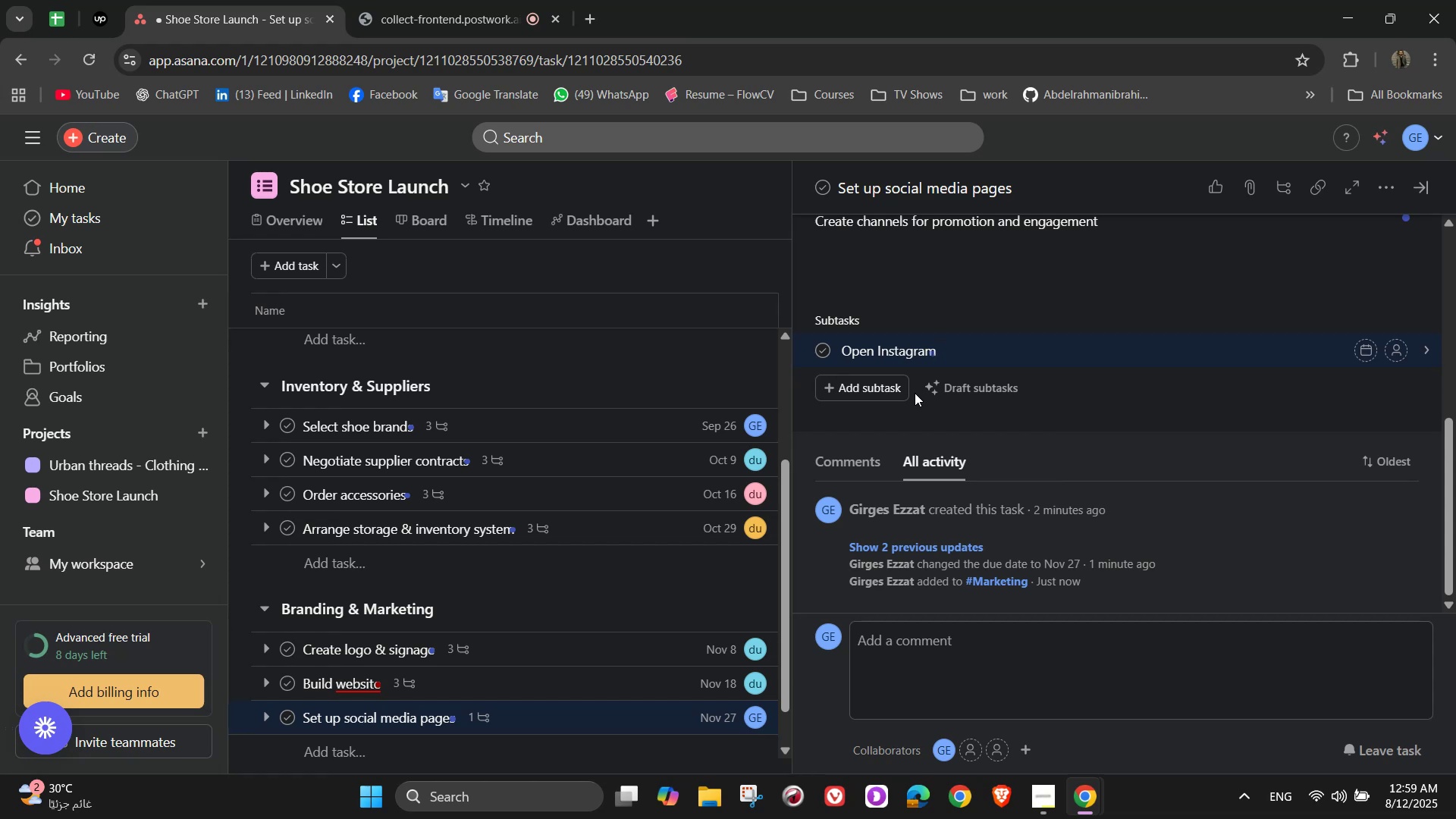 
key(Comma)
 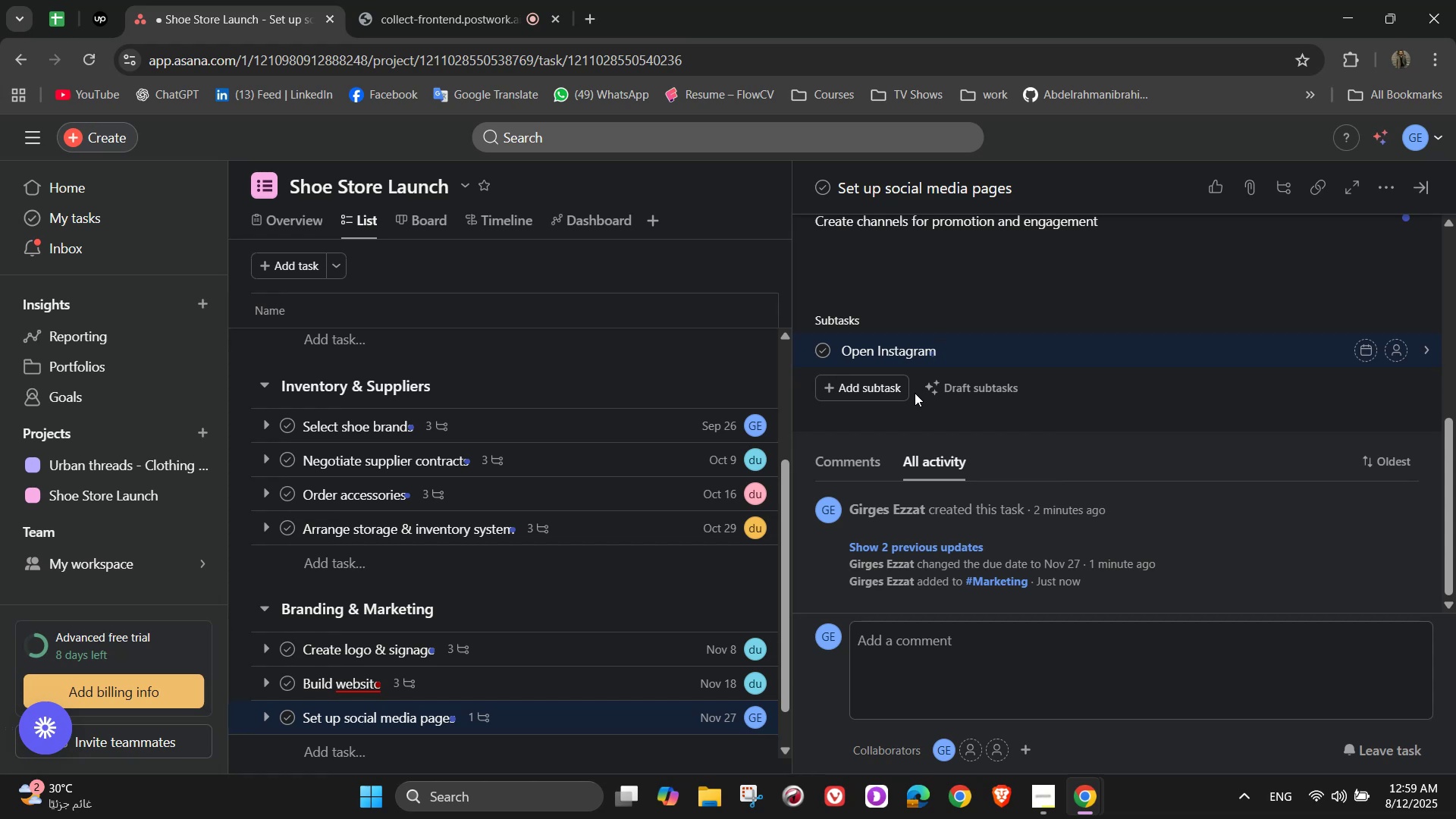 
key(Space)
 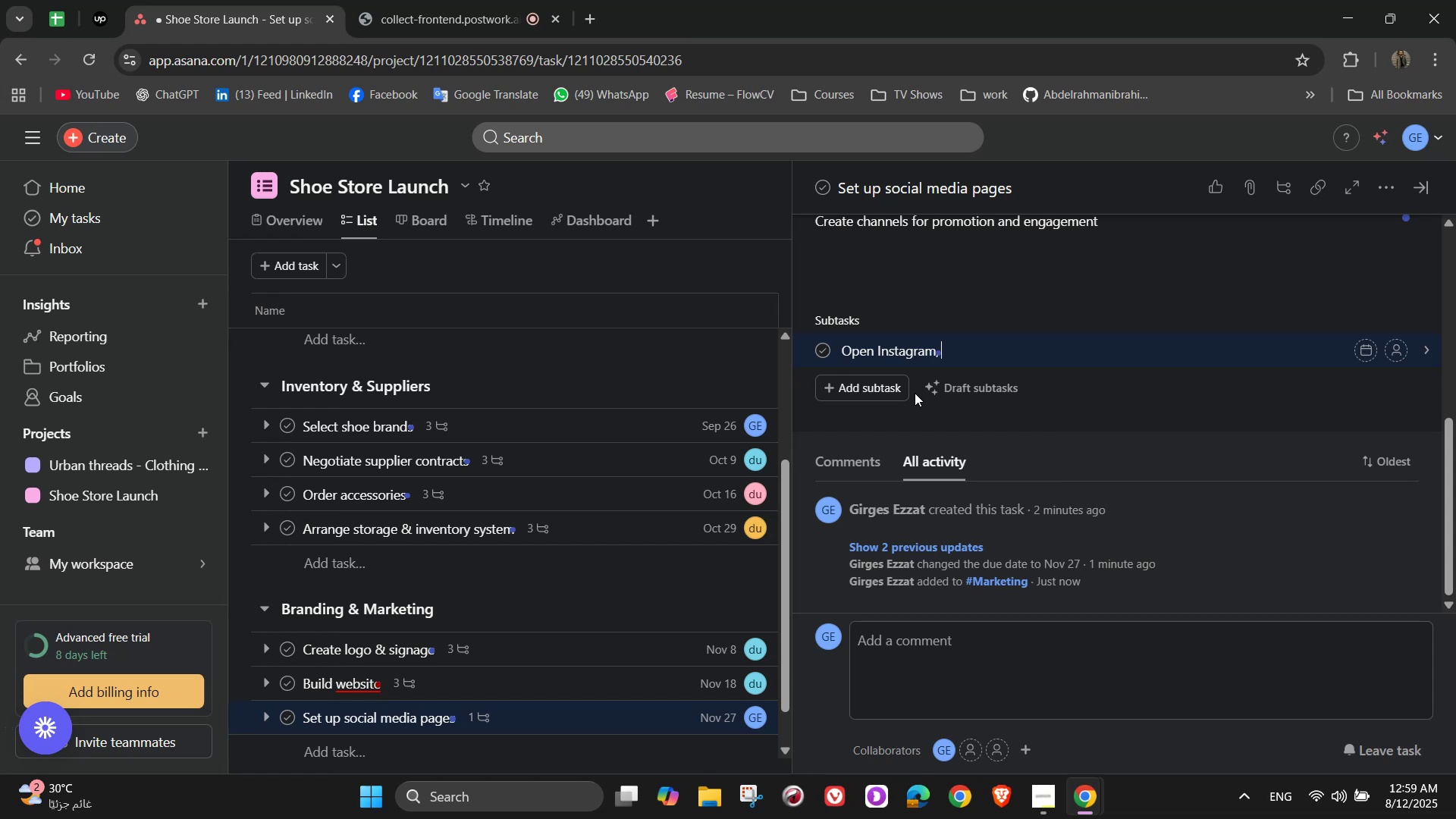 
type(Facebook, TikTok)
 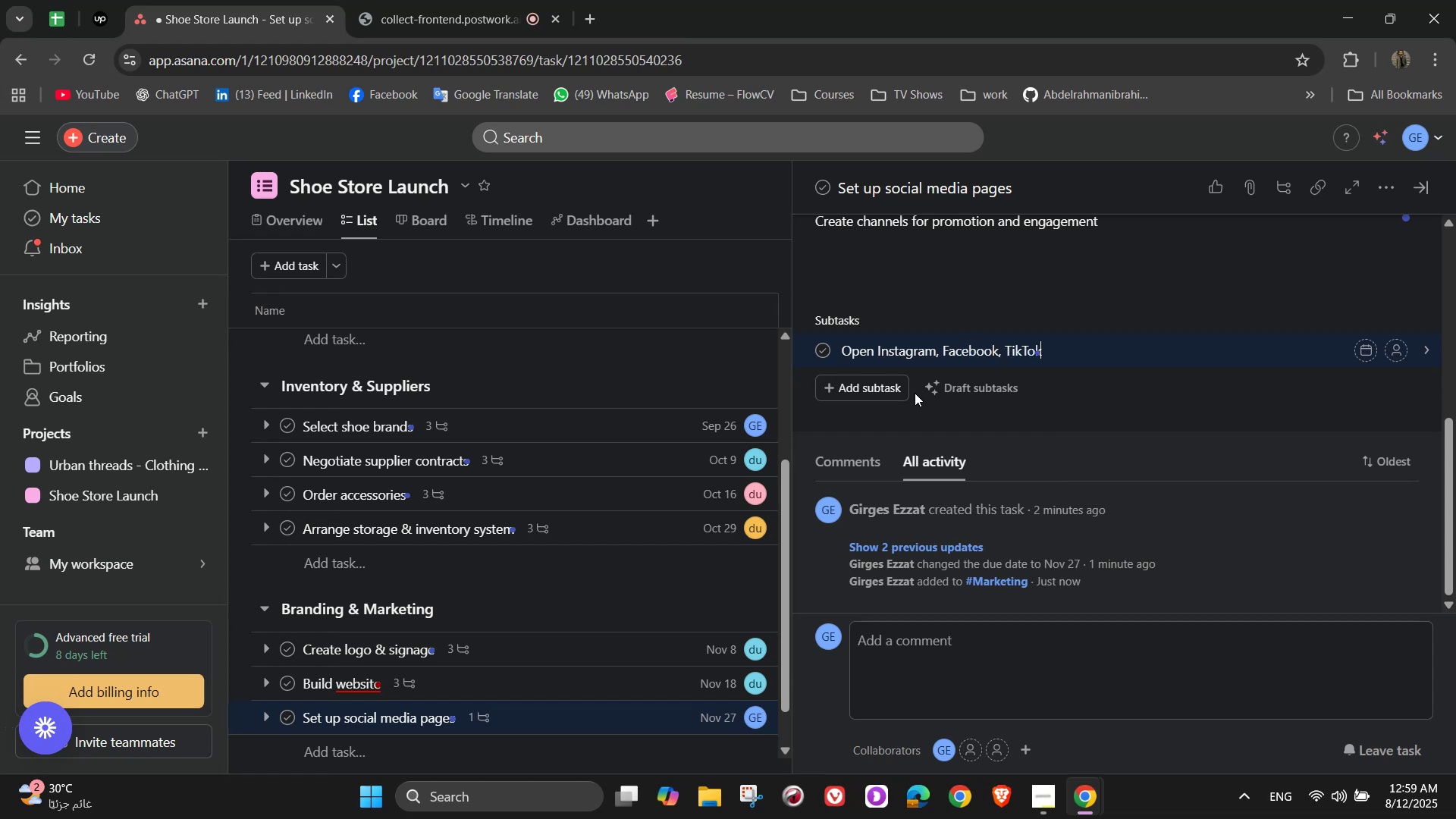 
key(Enter)
 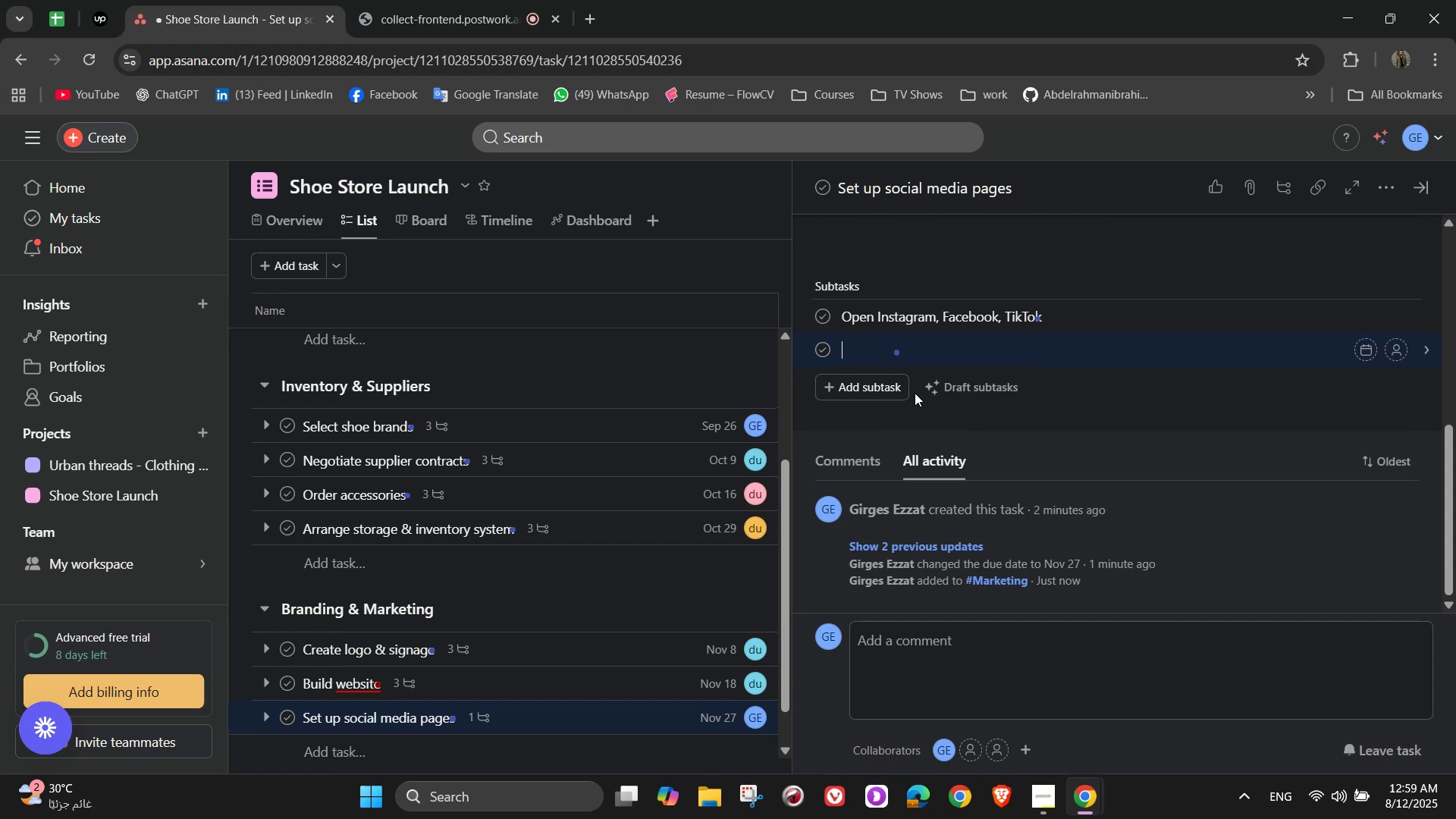 
type(Create inial )
key(Backspace)
key(Backspace)
key(Backspace)
key(Backspace)
 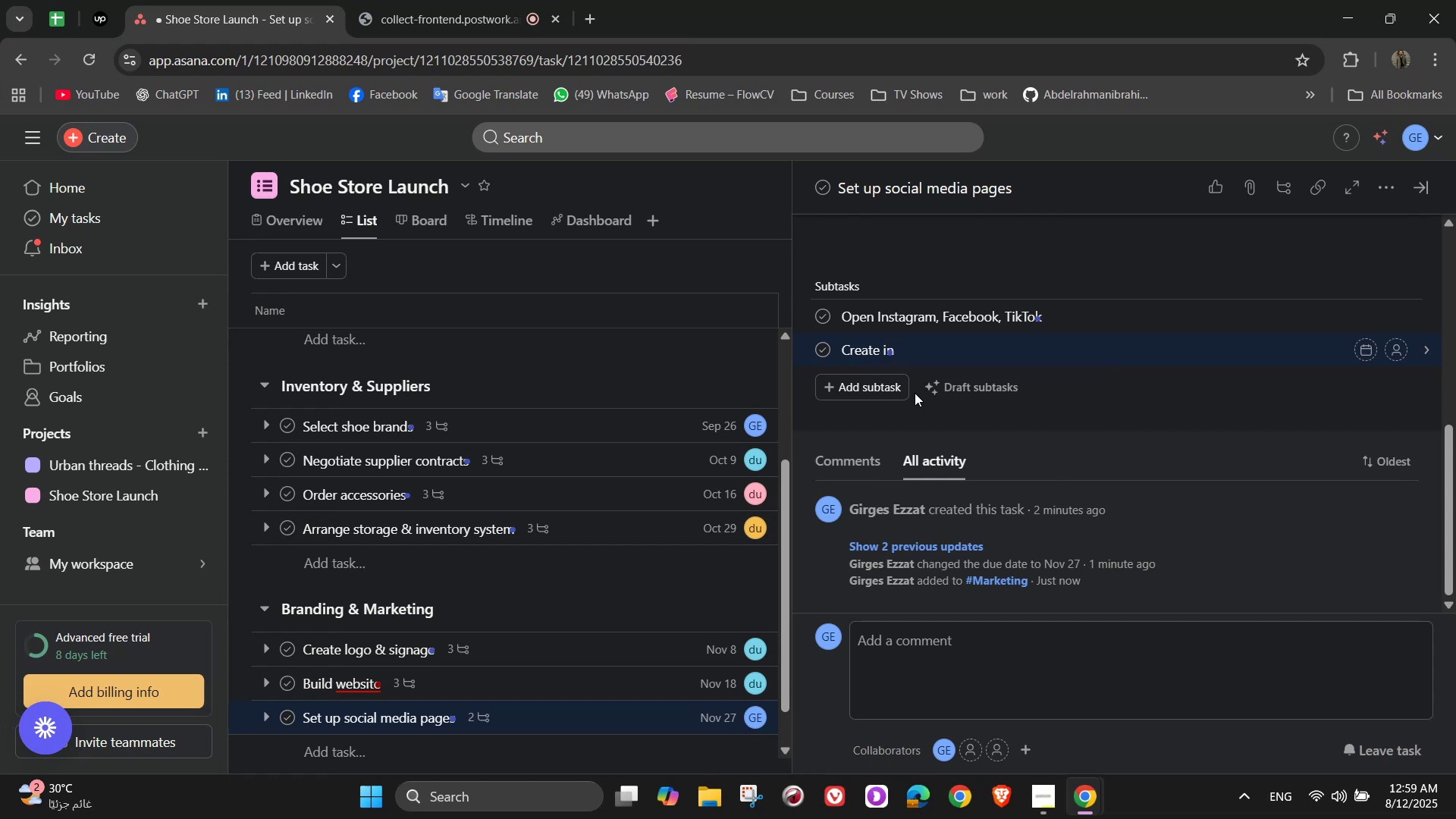 
type(itial )
 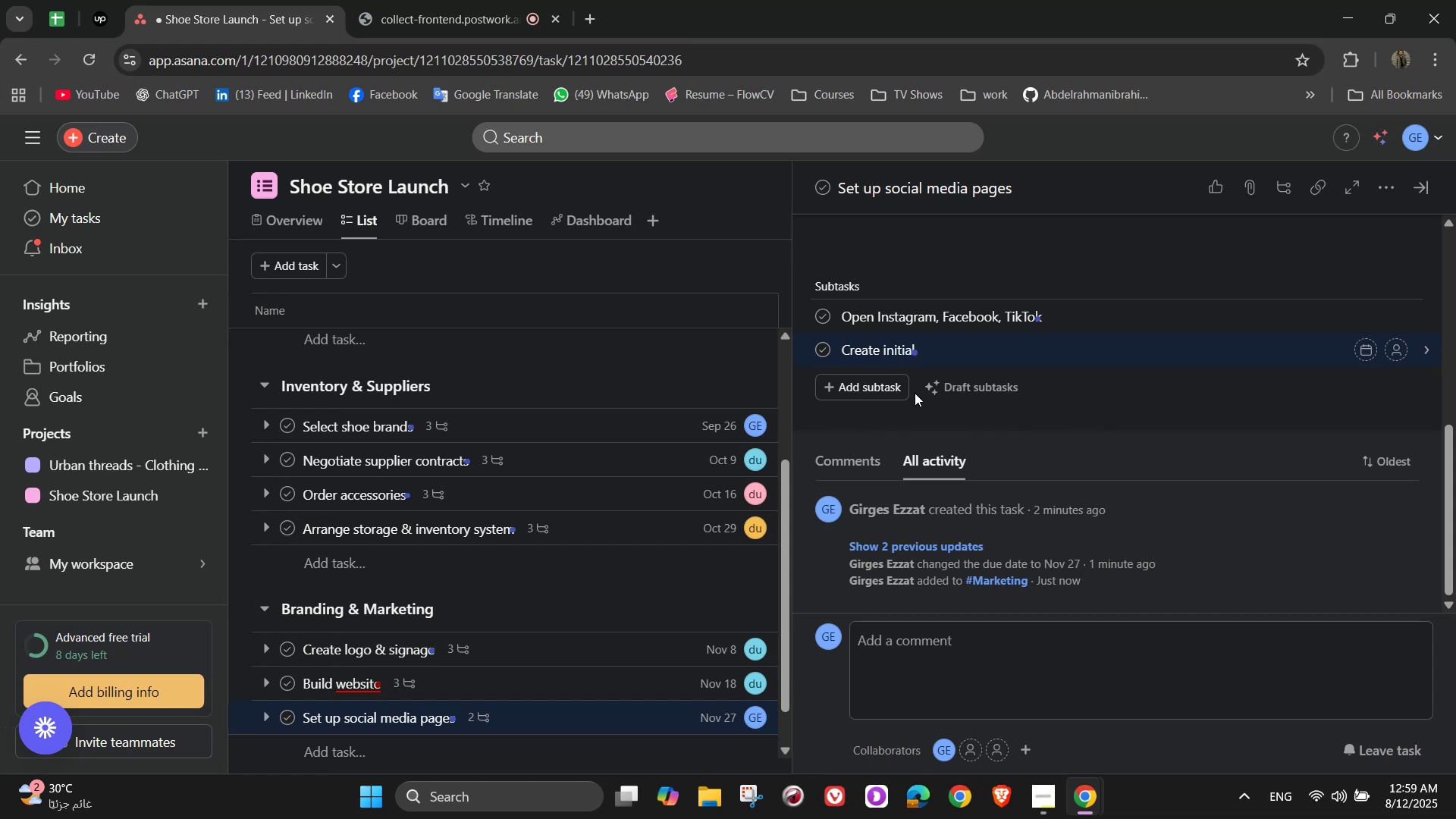 
wait(5.14)
 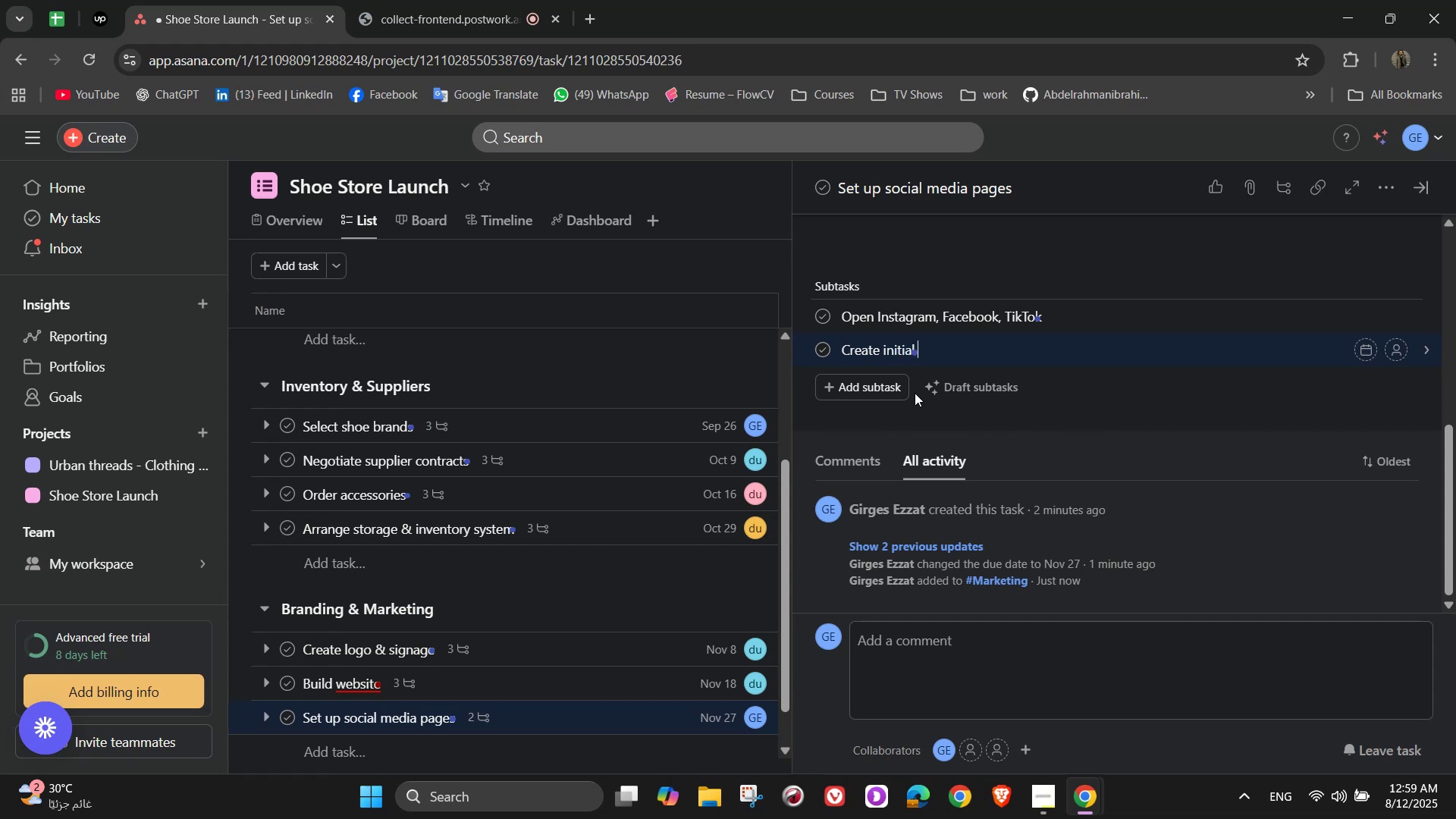 
type(posts)
 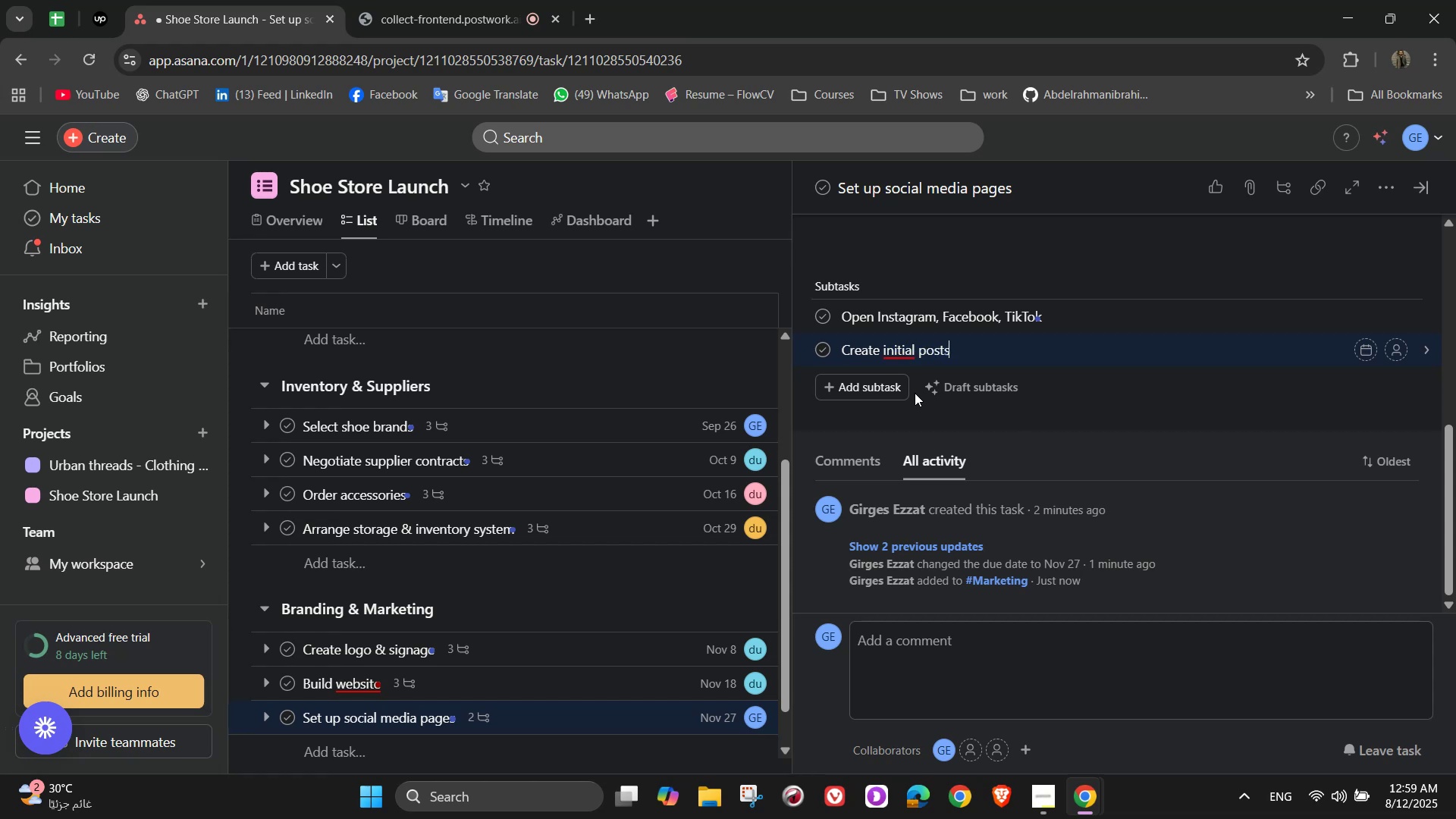 
key(Enter)
 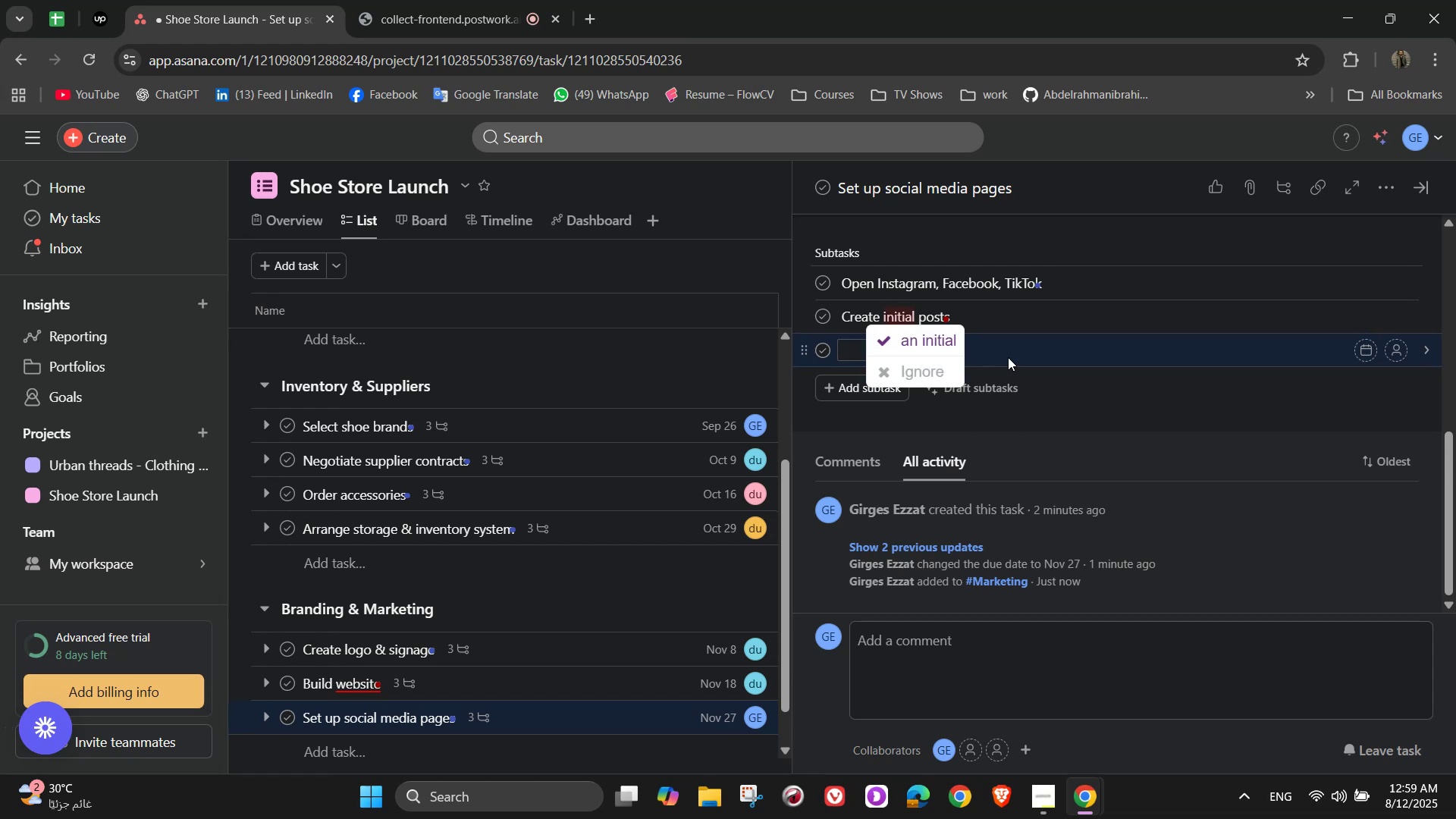 
type(Plan content schediule=)
key(Backspace)
key(Backspace)
key(Backspace)
key(Backspace)
key(Backspace)
type(ule)
 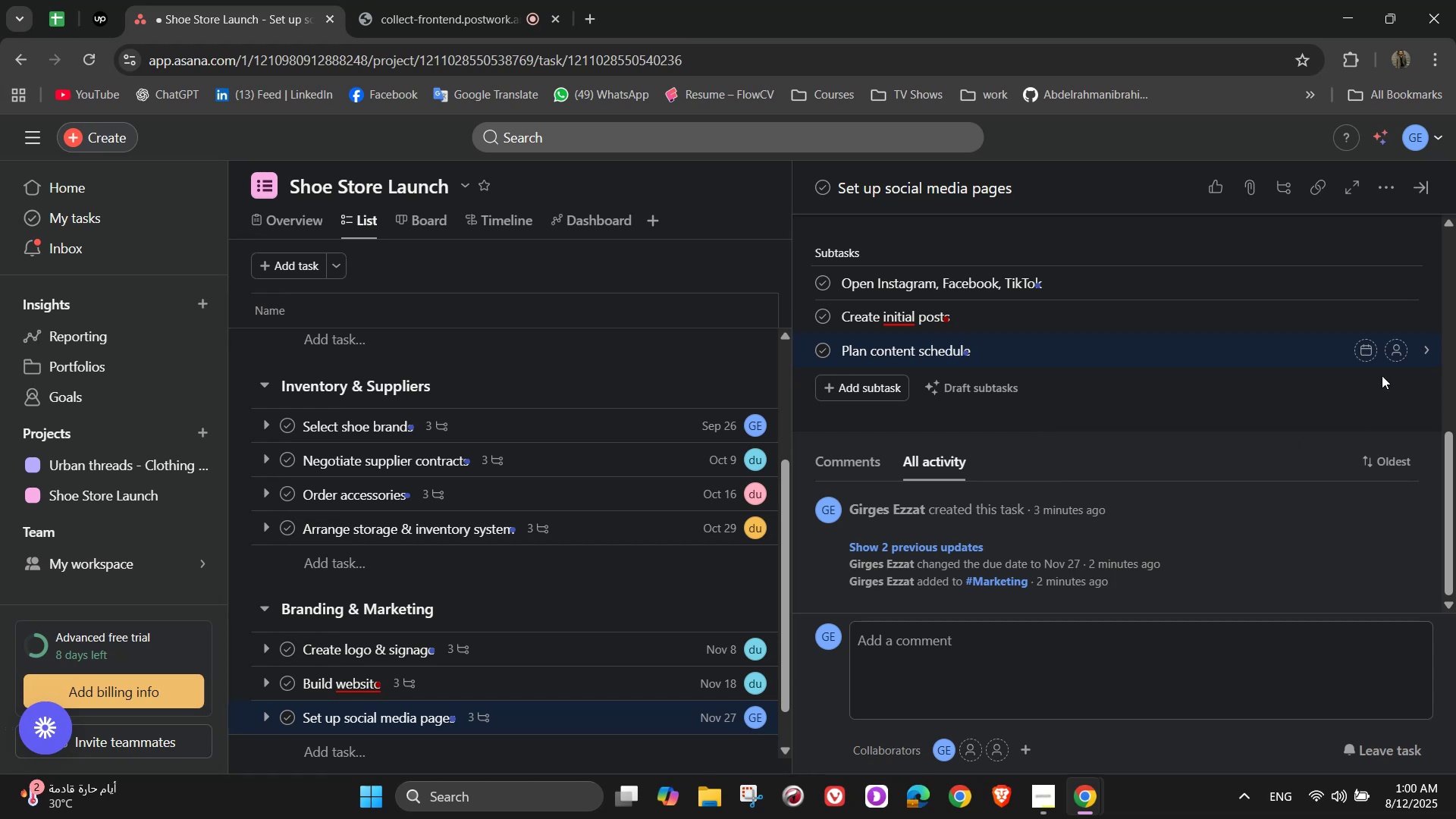 
left_click([1397, 284])
 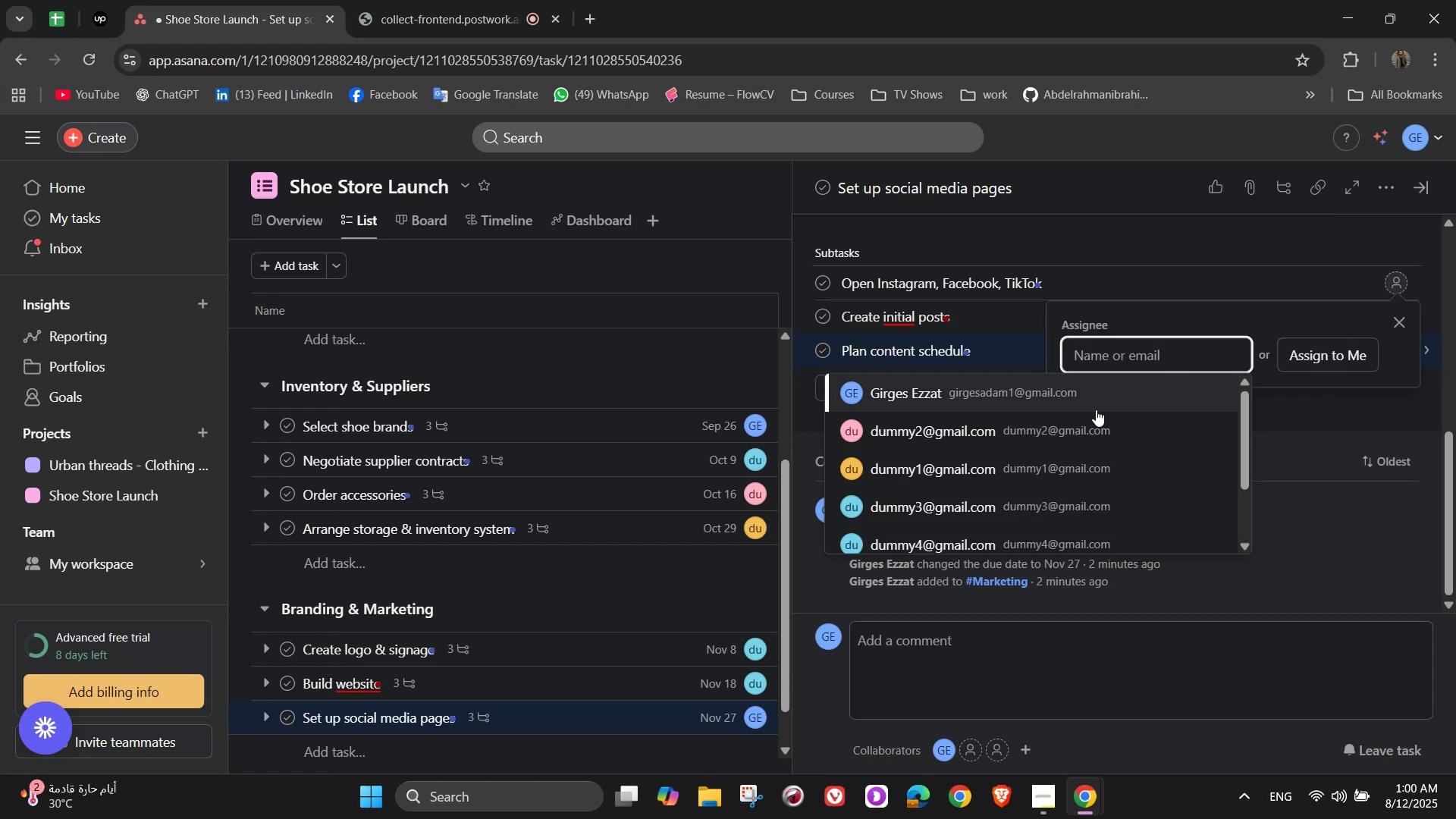 
left_click([1087, 426])
 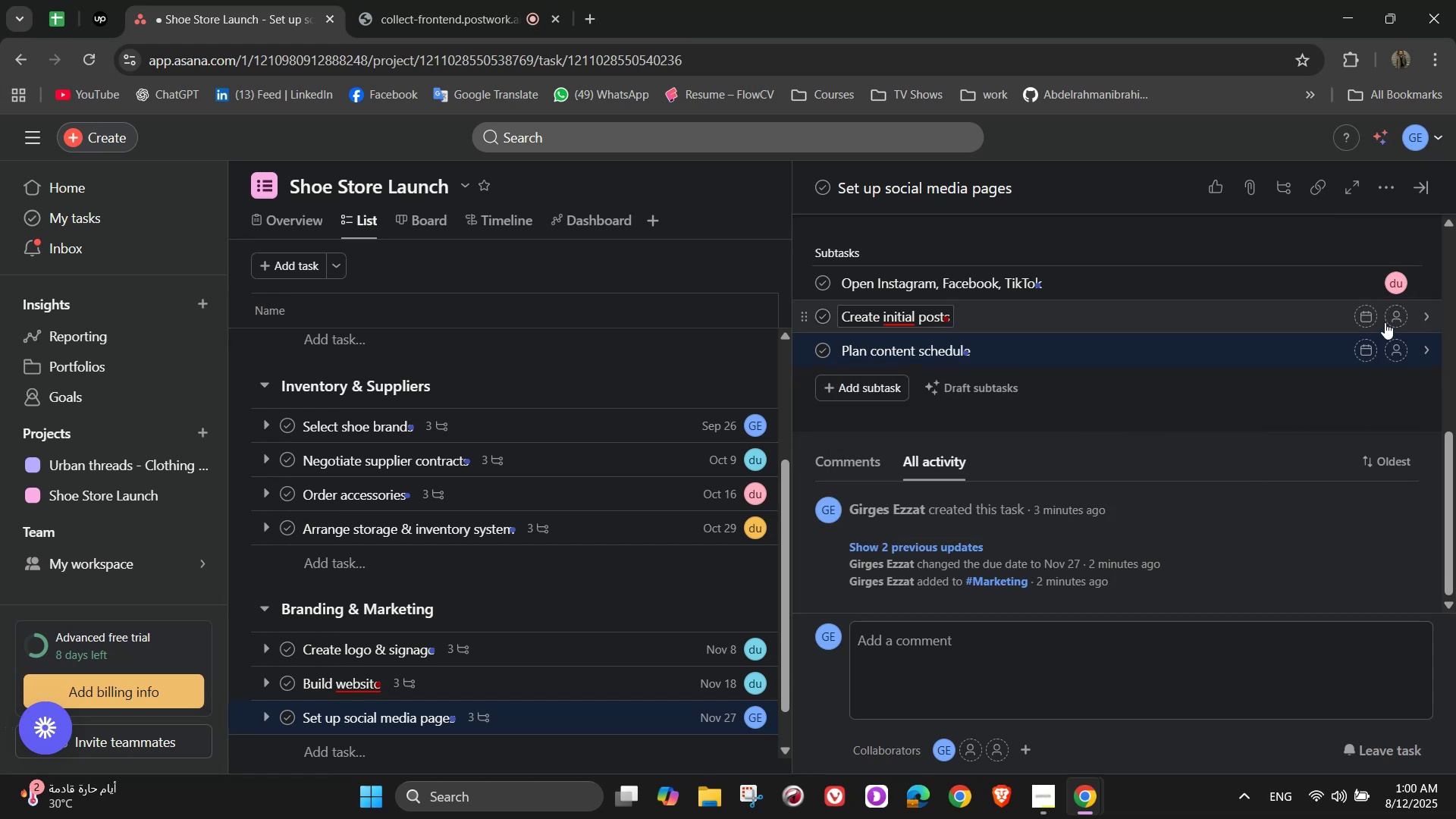 
left_click([1392, 322])
 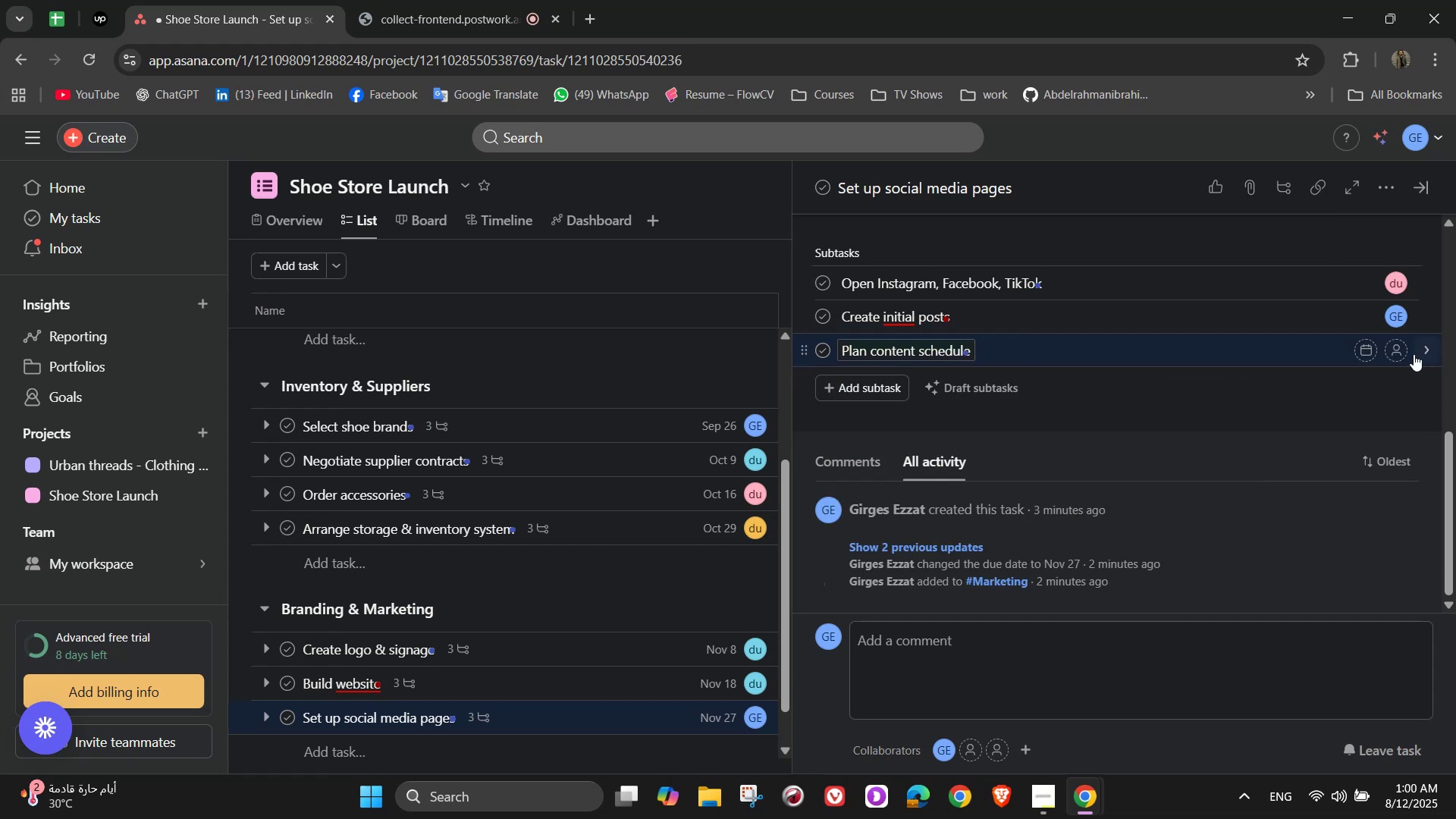 
left_click([1401, 350])
 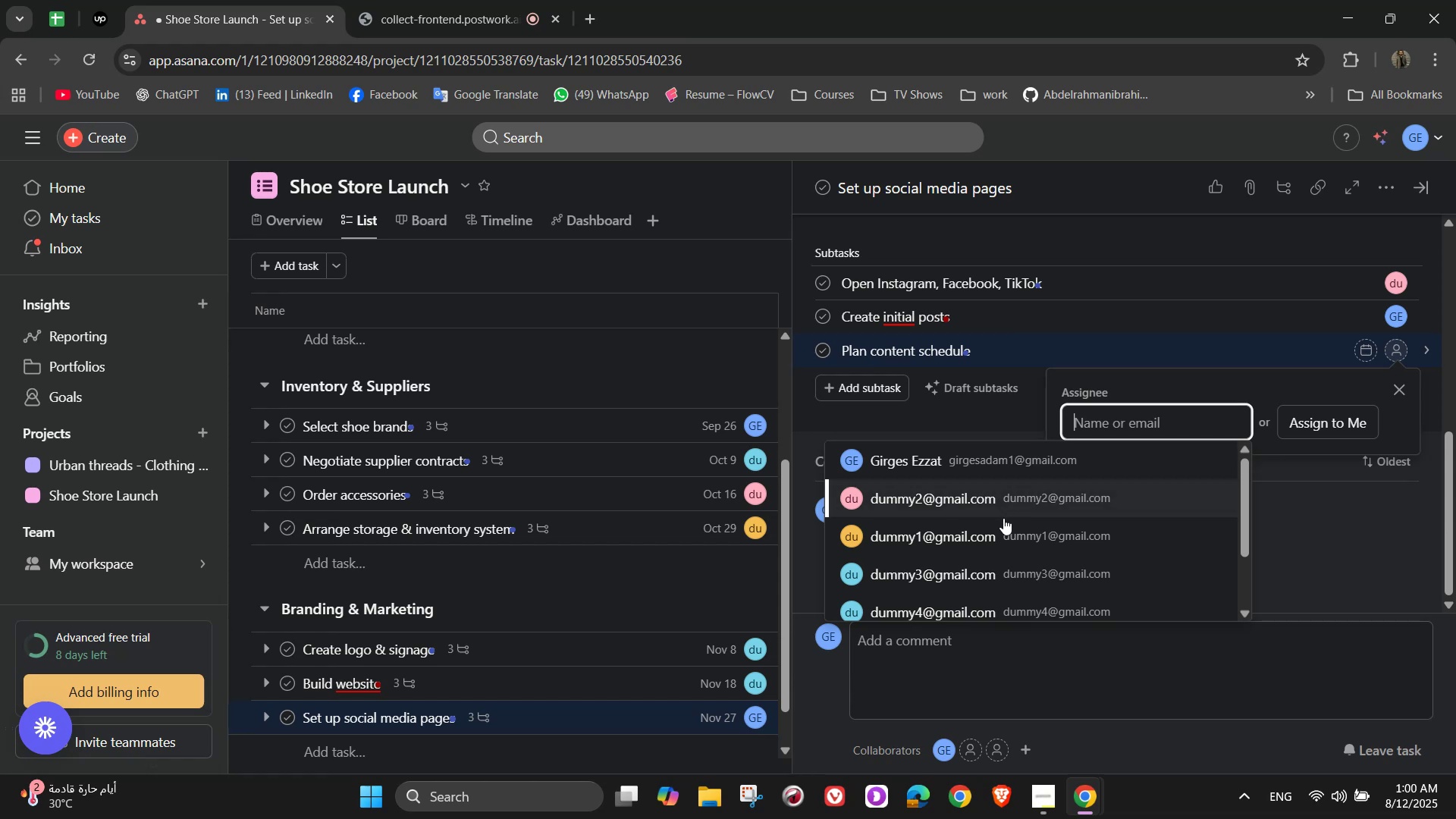 
left_click([1003, 524])
 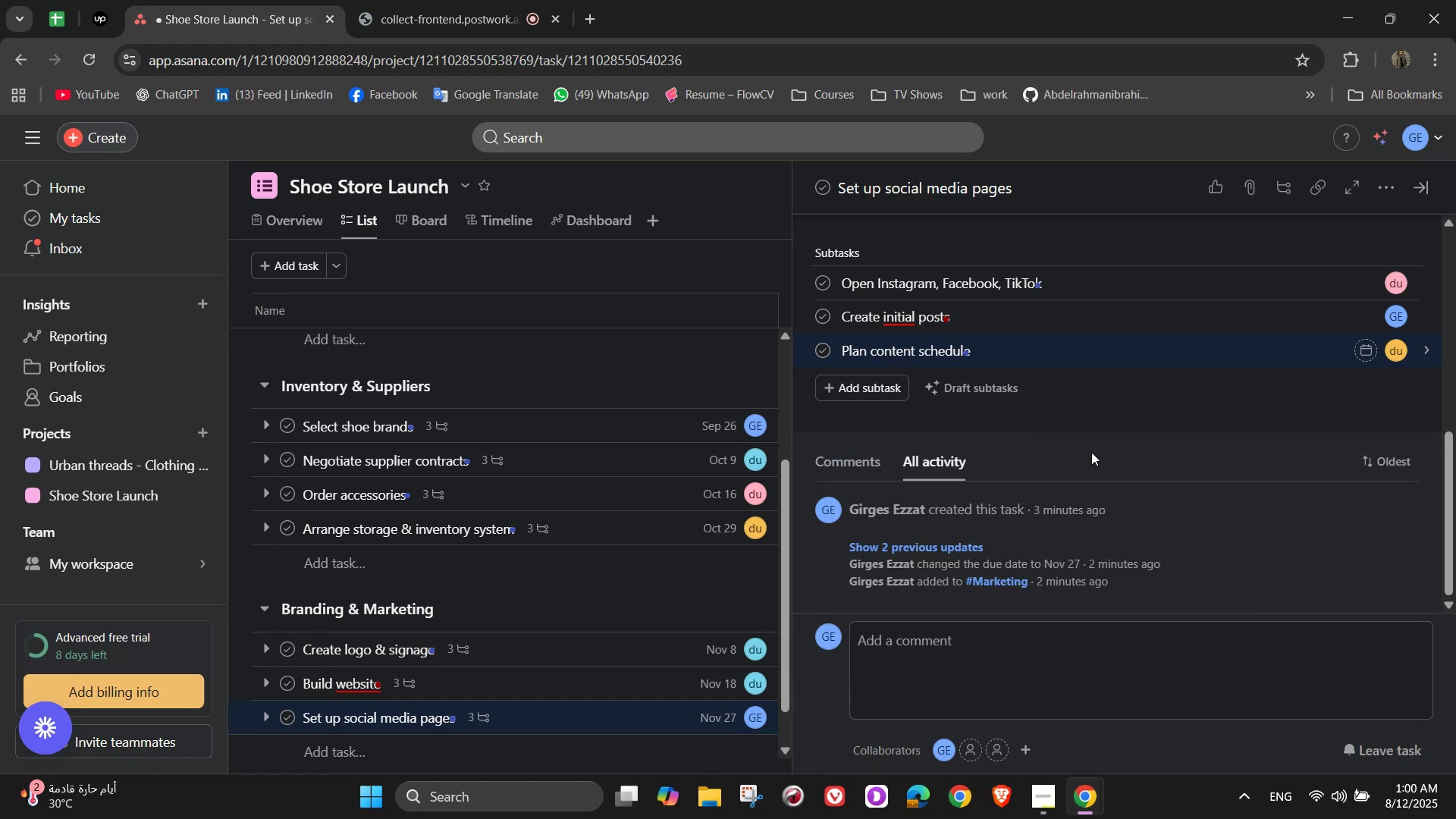 
scroll: coordinate [1177, 462], scroll_direction: up, amount: 9.0
 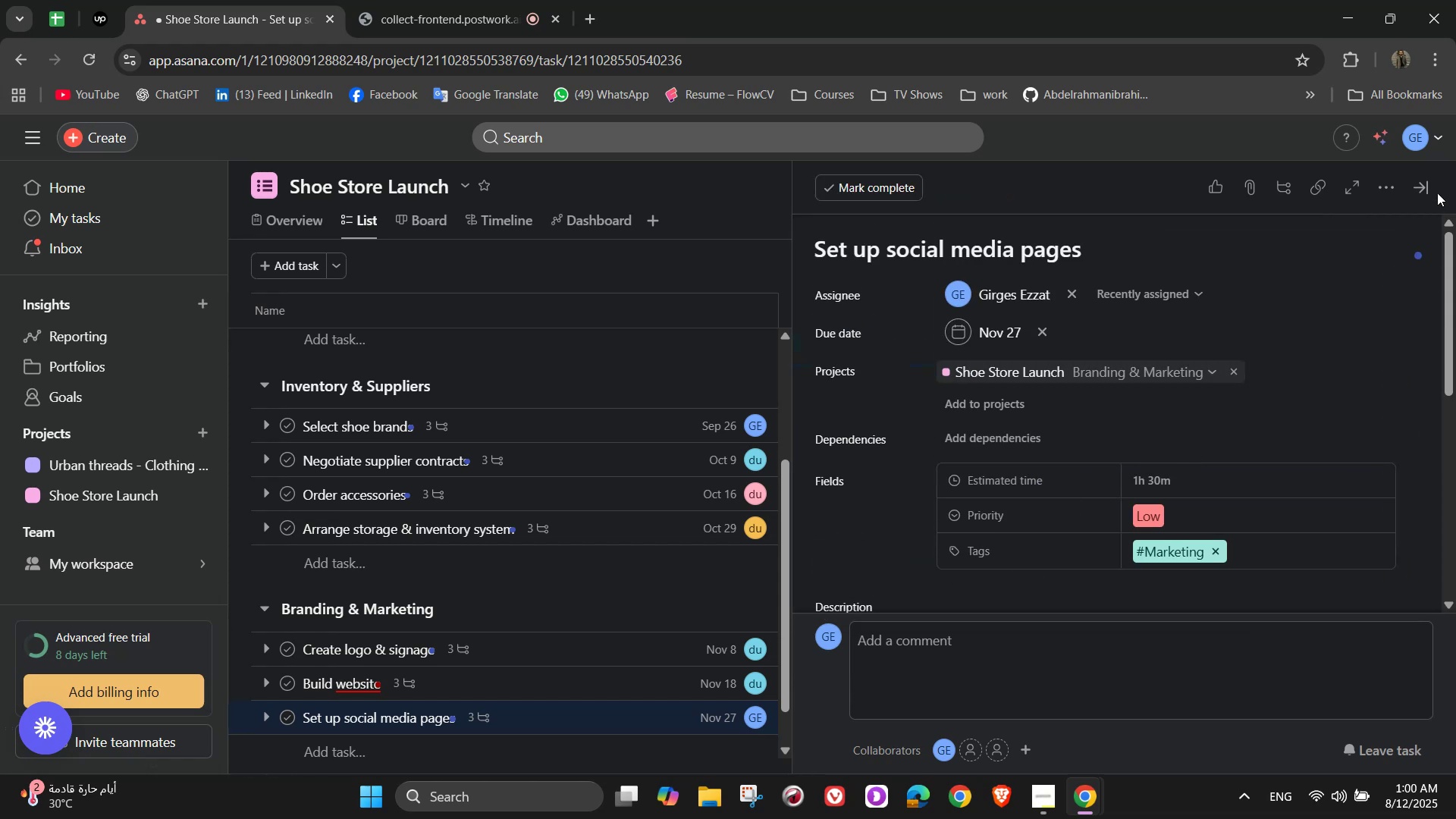 
left_click([1427, 187])
 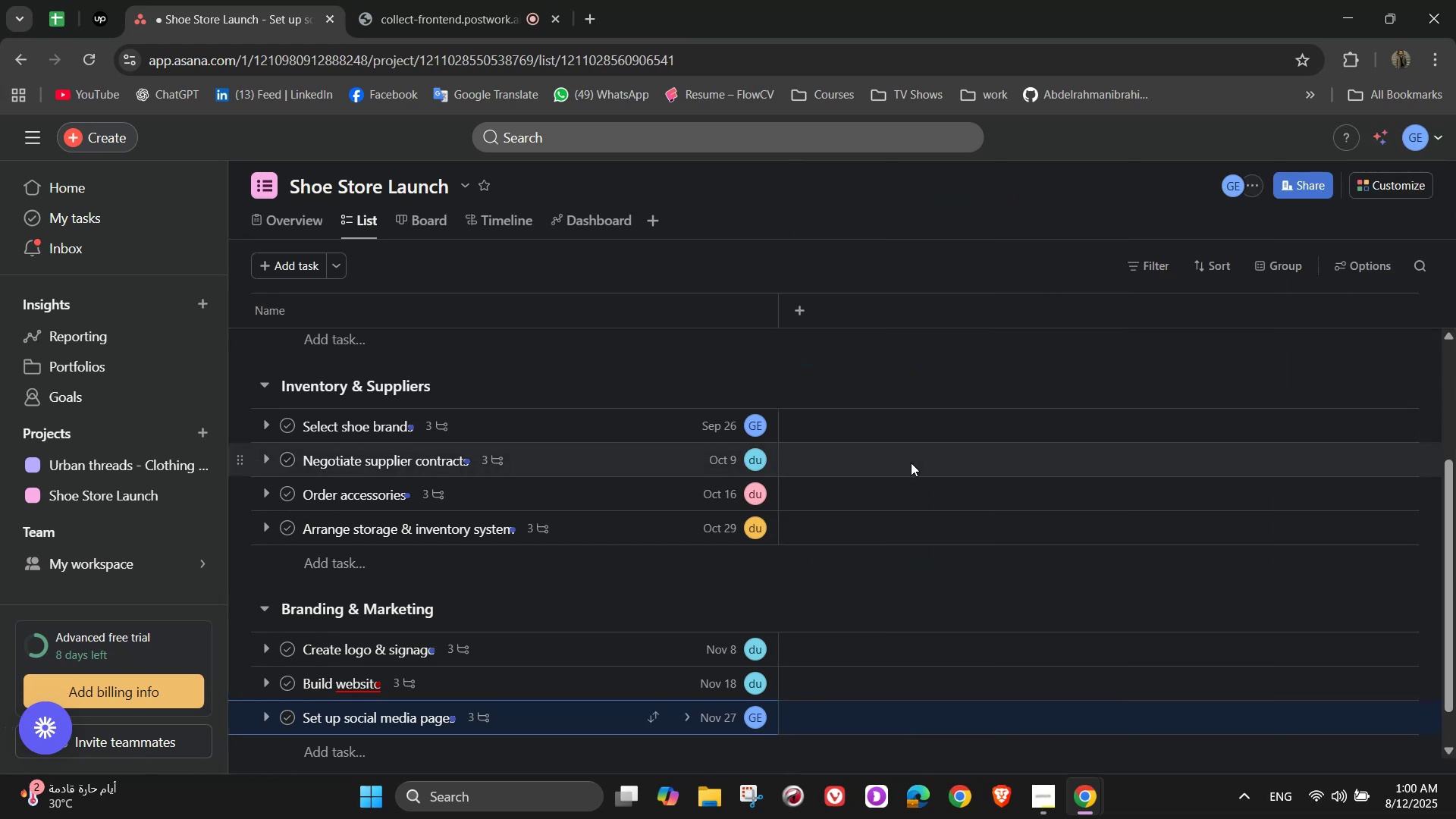 
scroll: coordinate [726, 526], scroll_direction: down, amount: 2.0
 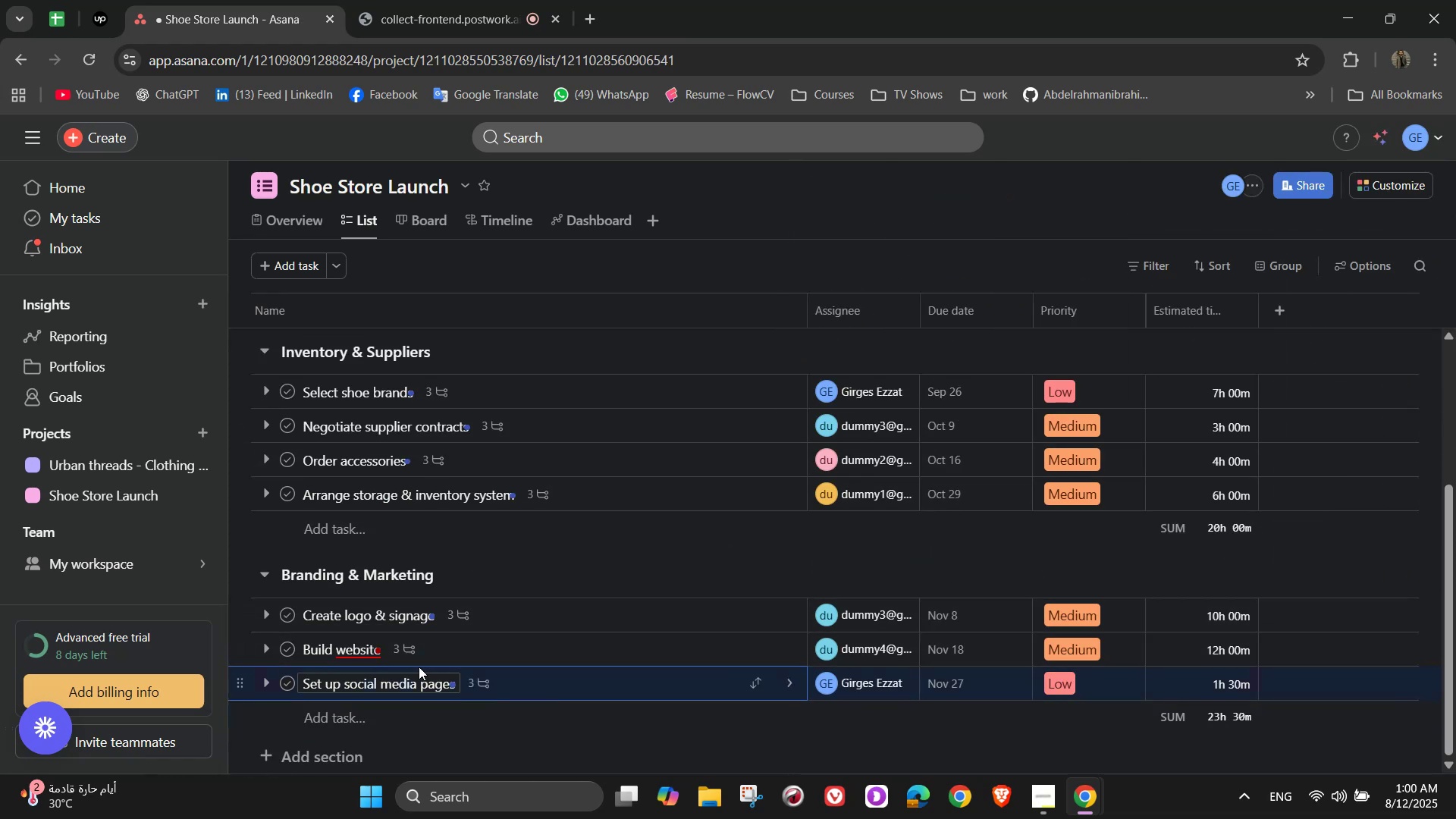 
wait(5.06)
 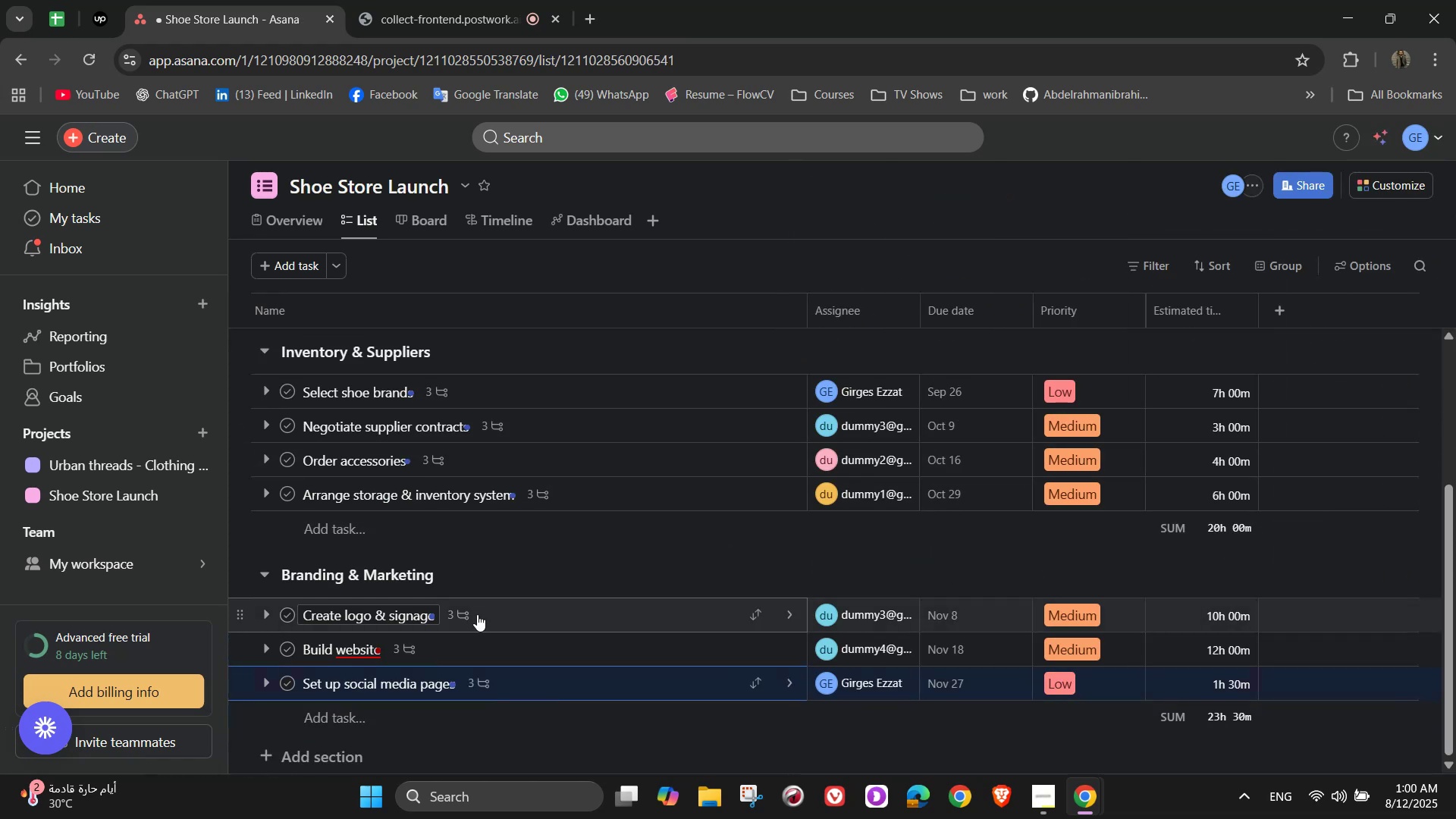 
left_click([349, 705])
 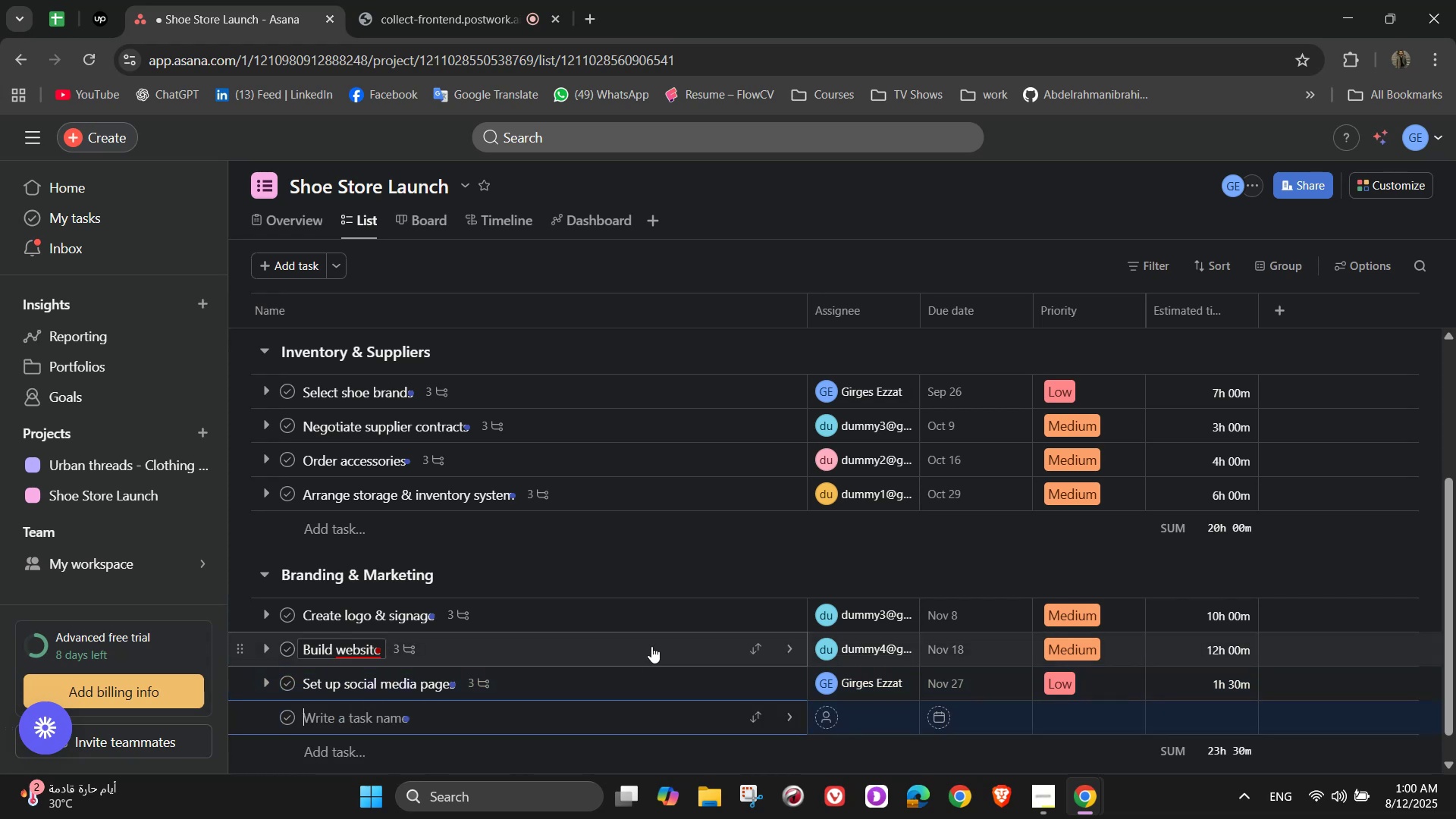 
type(Plan)
 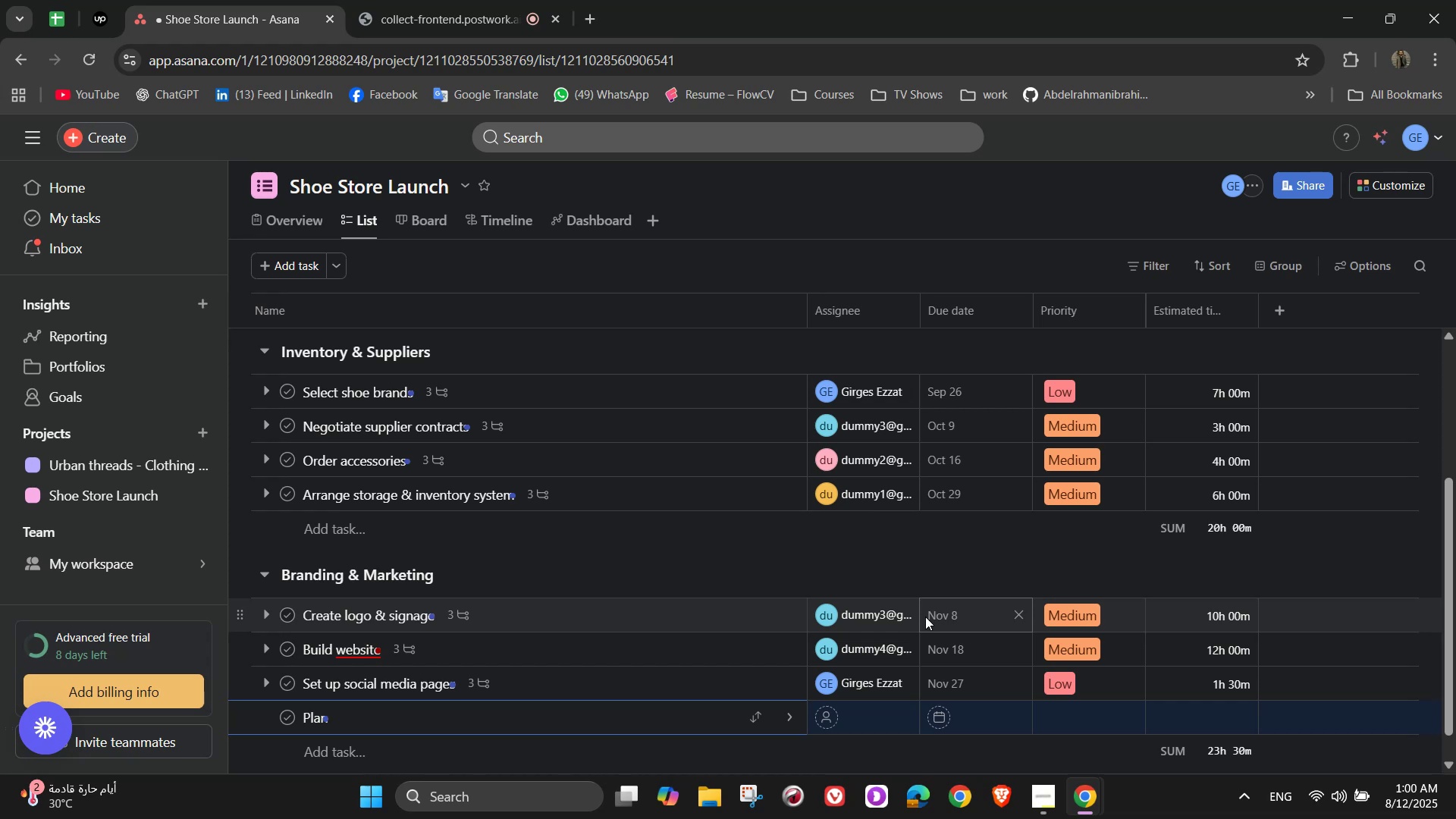 
wait(9.02)
 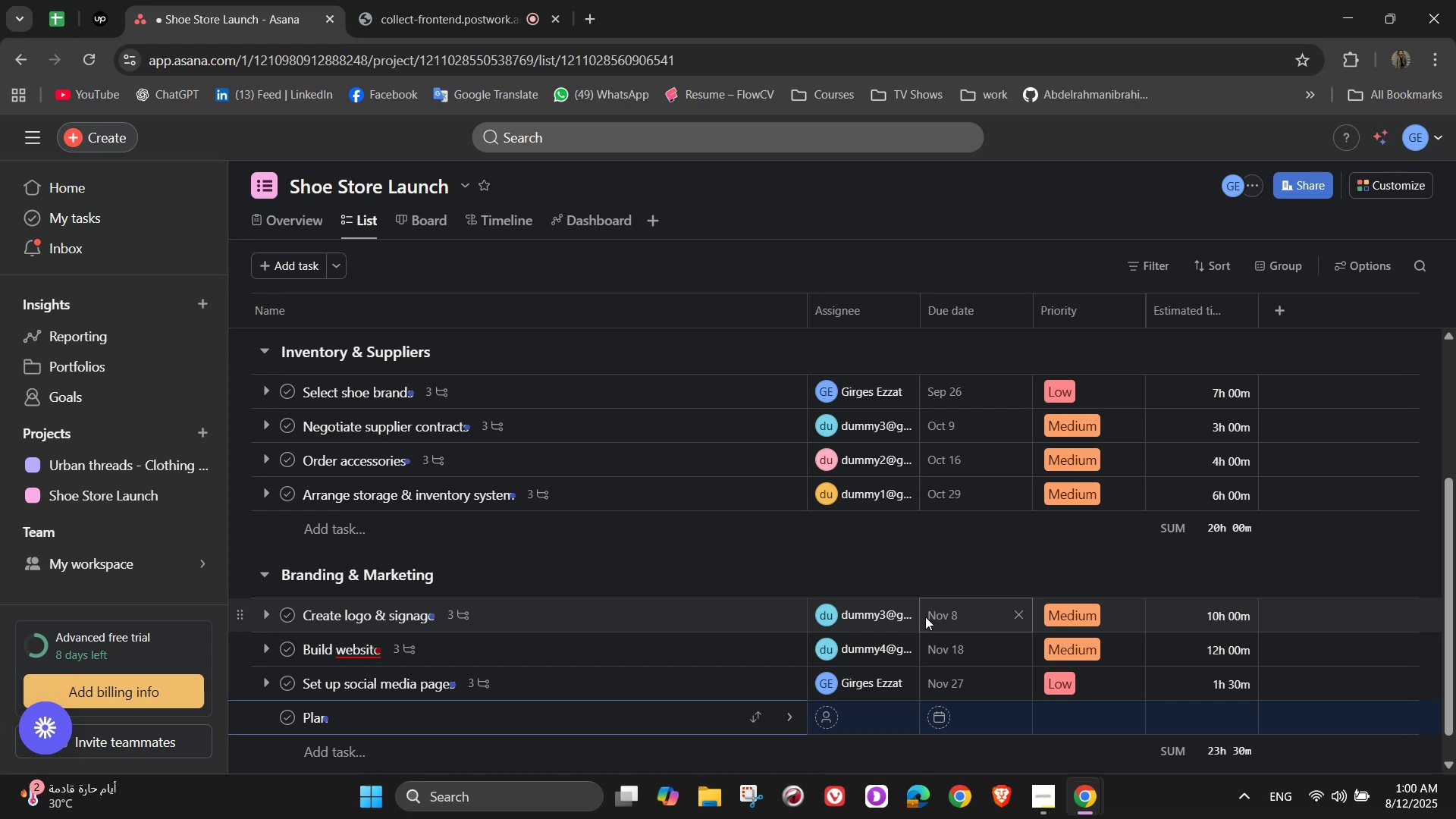 
type( launch marketing)
 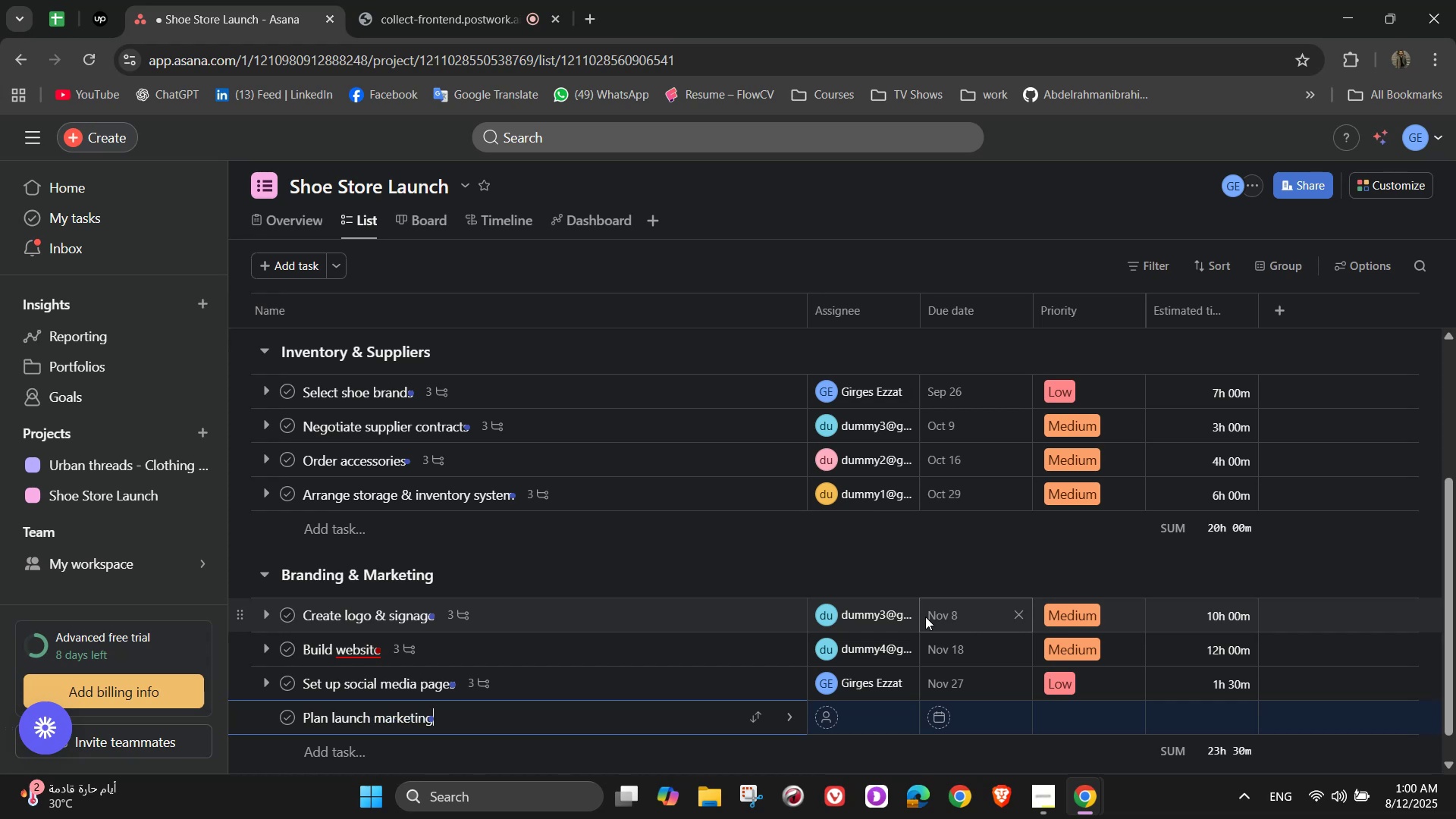 
wait(8.71)
 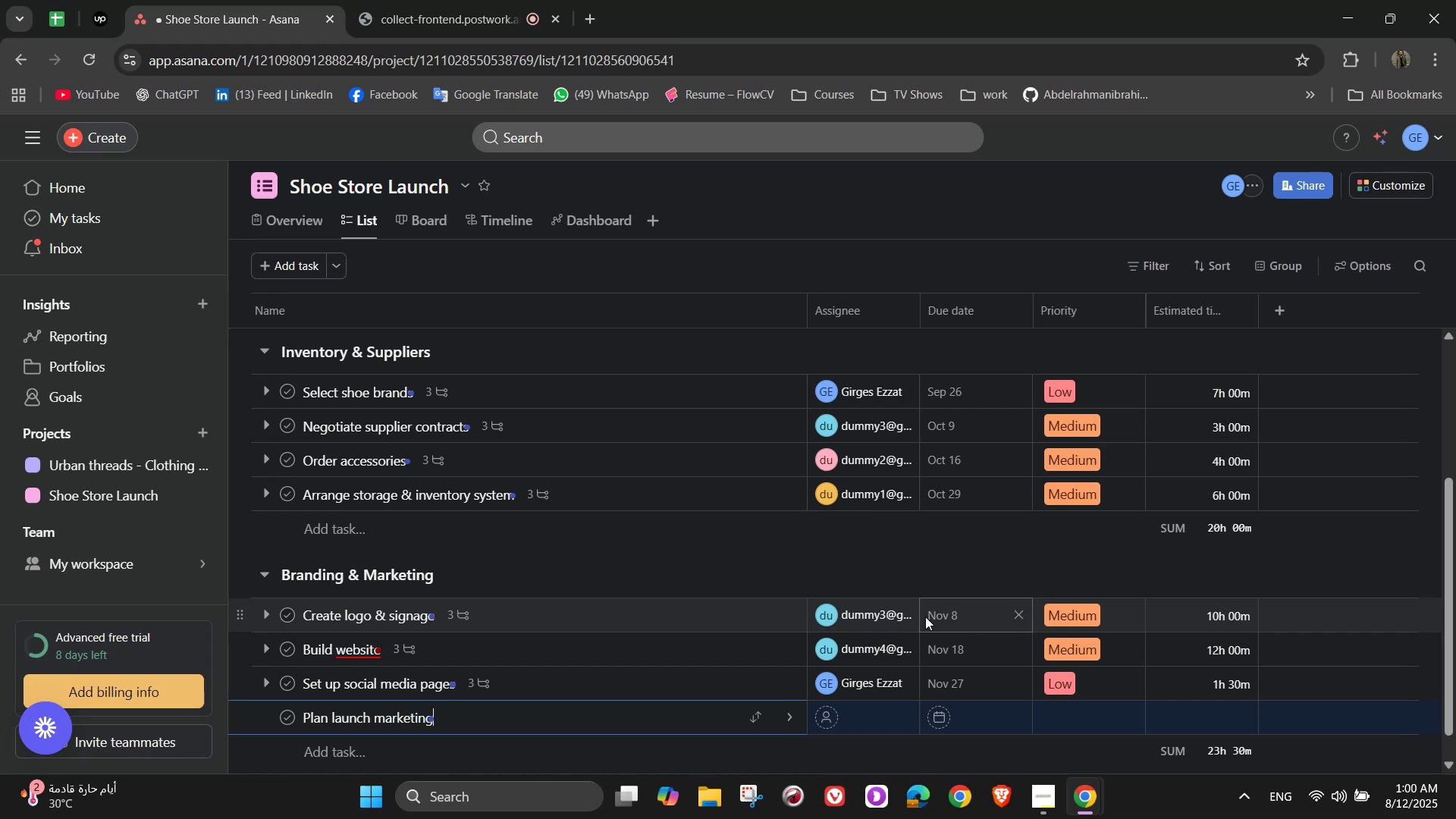 
type( campaign)
 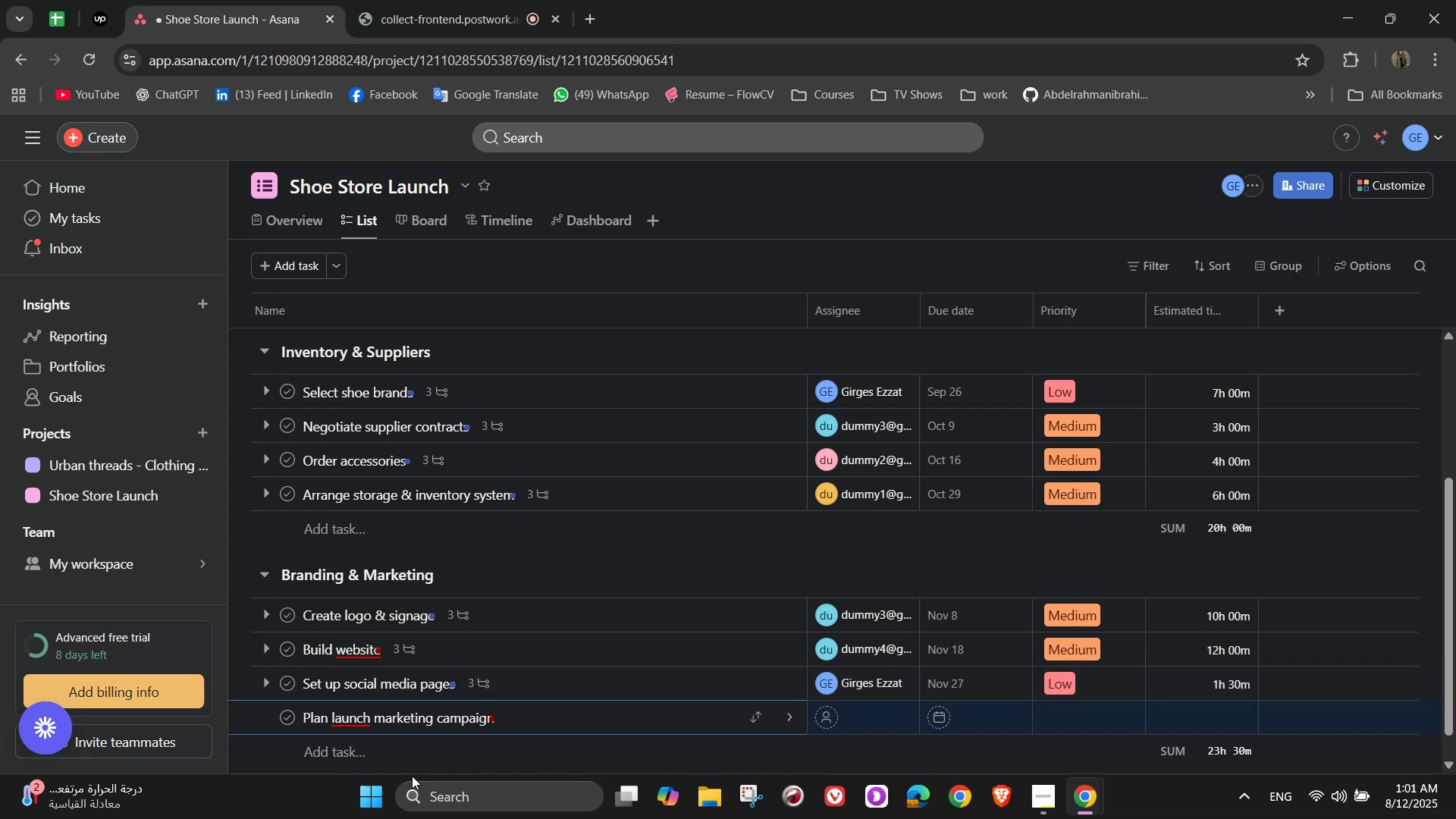 
wait(10.2)
 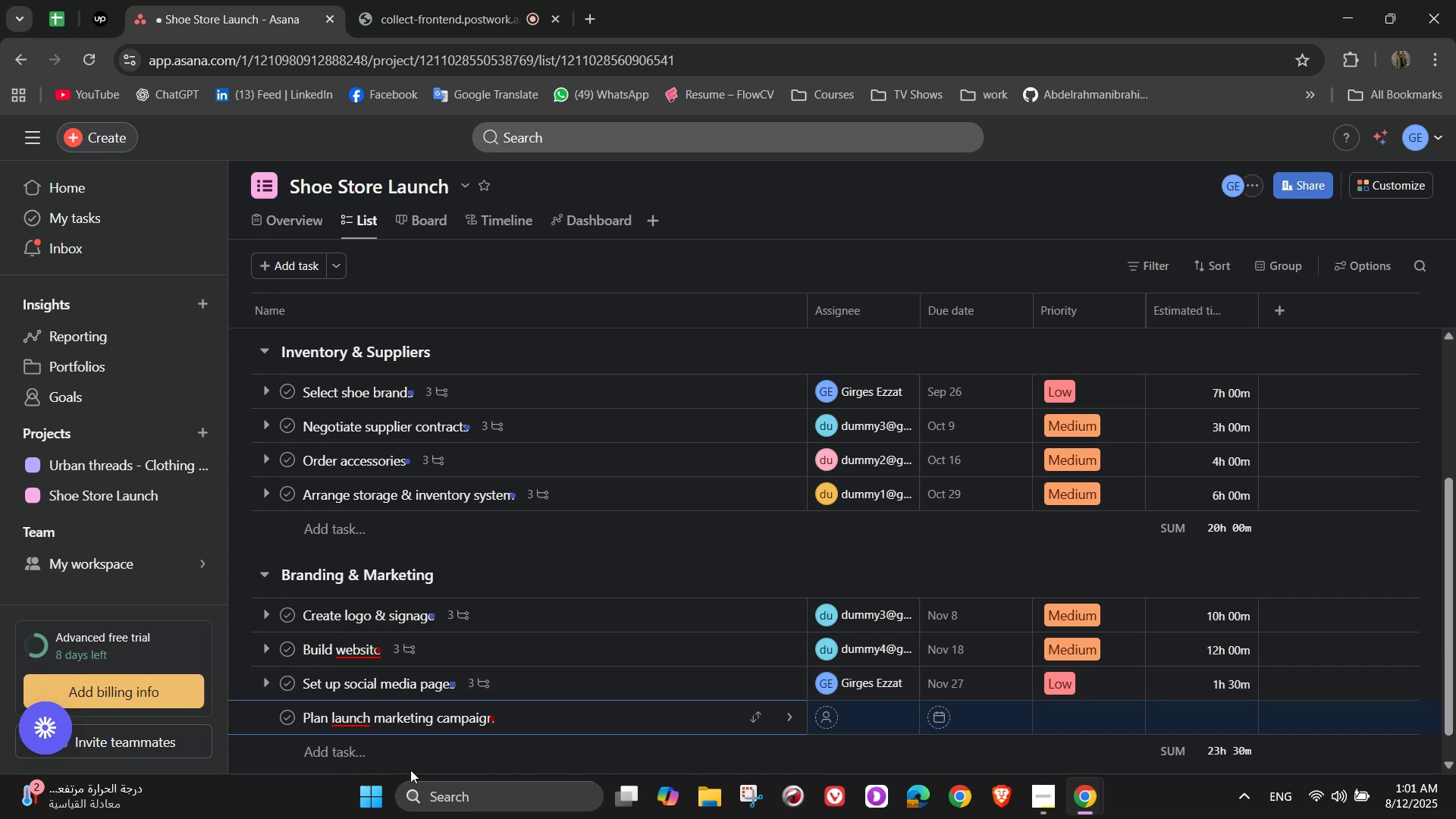 
left_click([372, 659])
 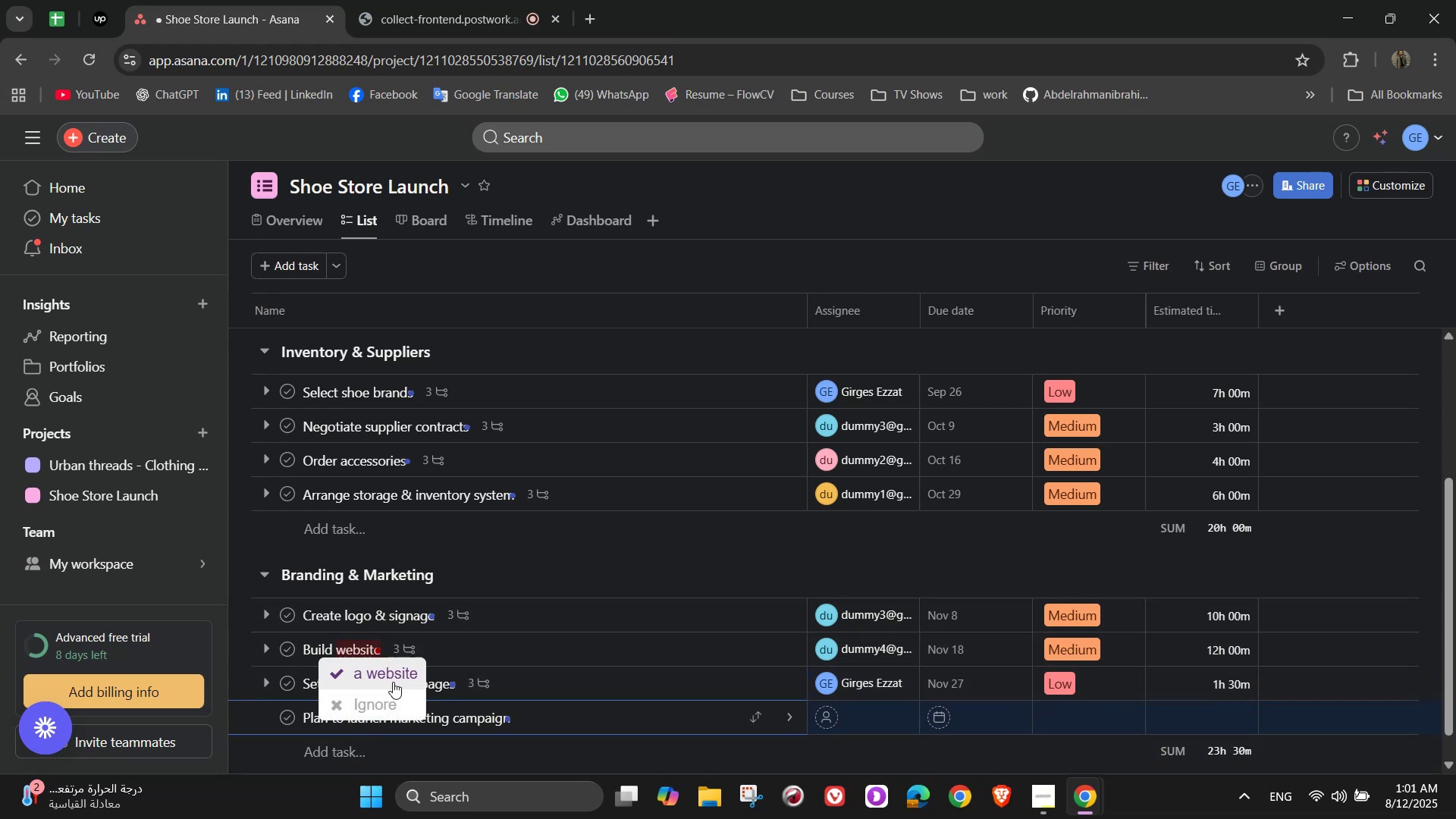 
left_click([391, 673])
 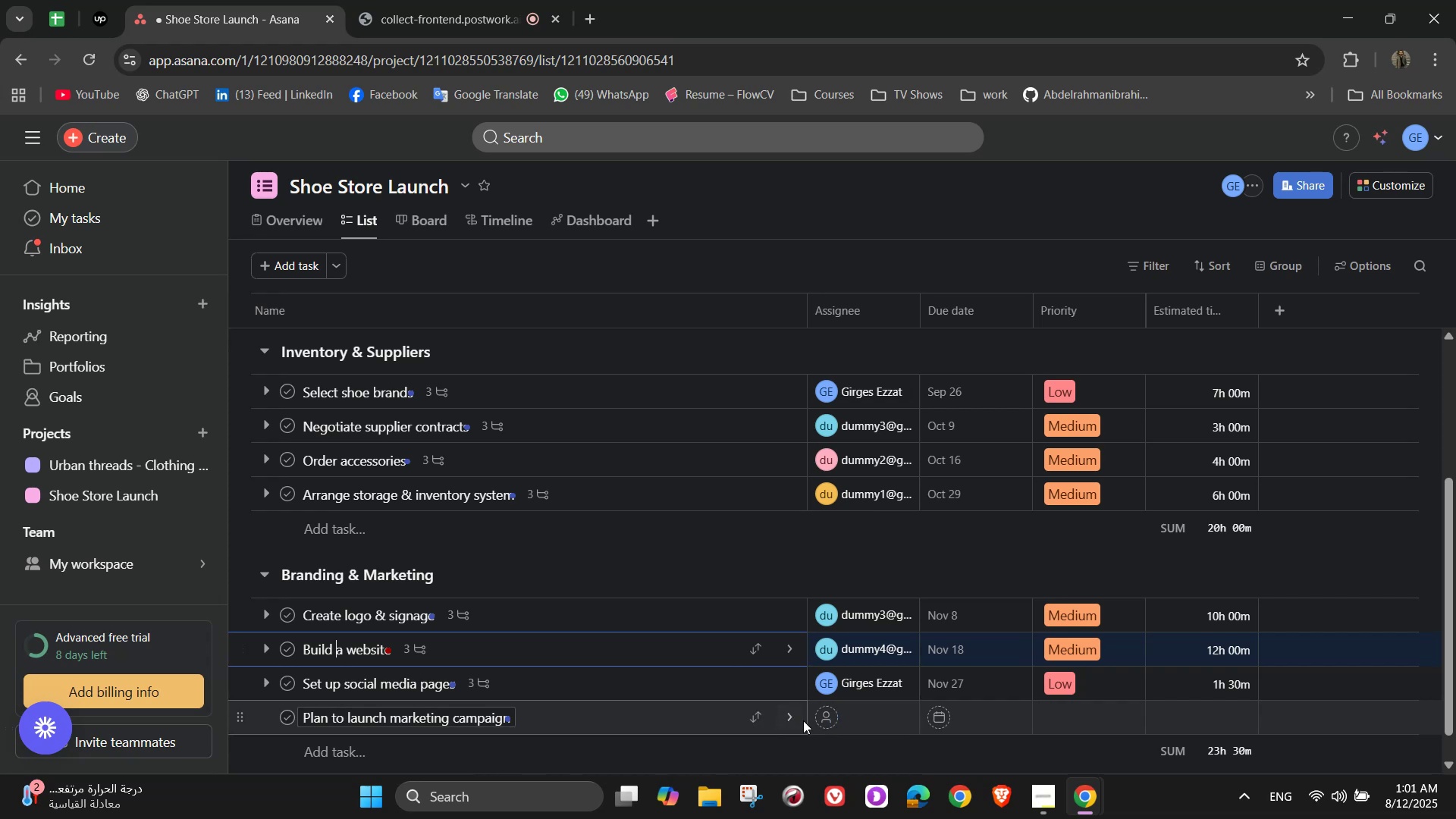 
left_click([792, 716])
 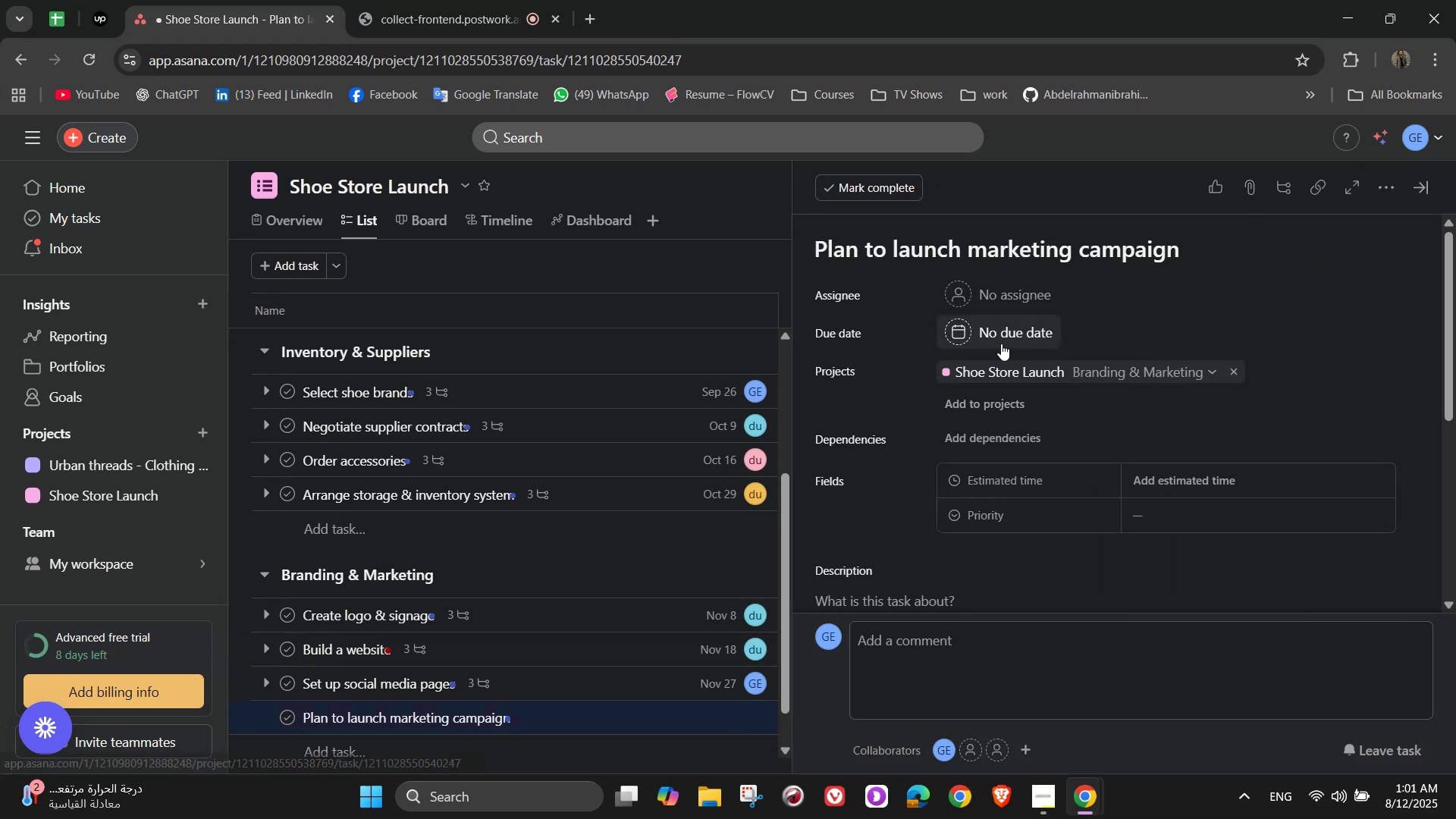 
left_click([991, 295])
 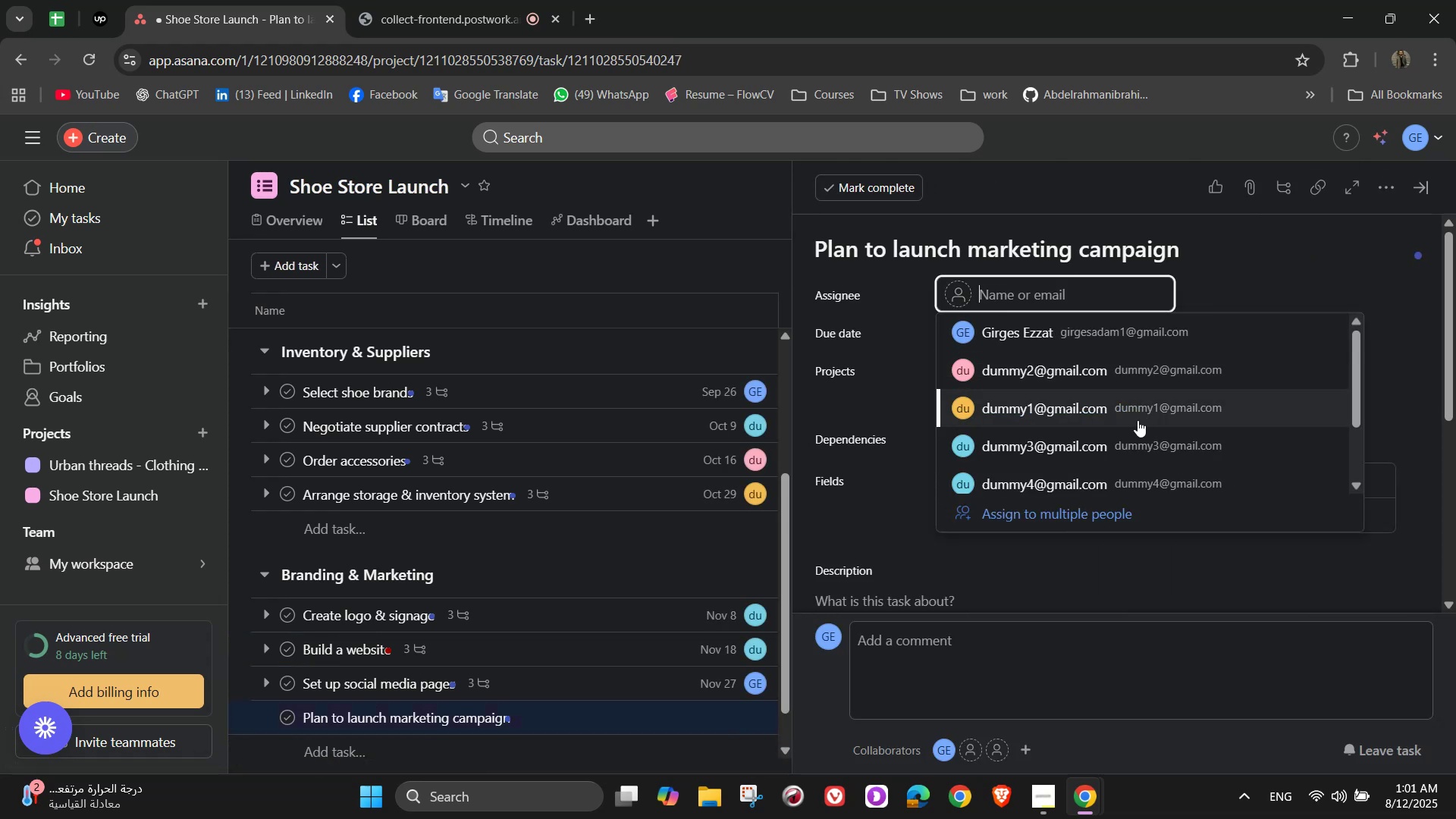 
left_click([1138, 420])
 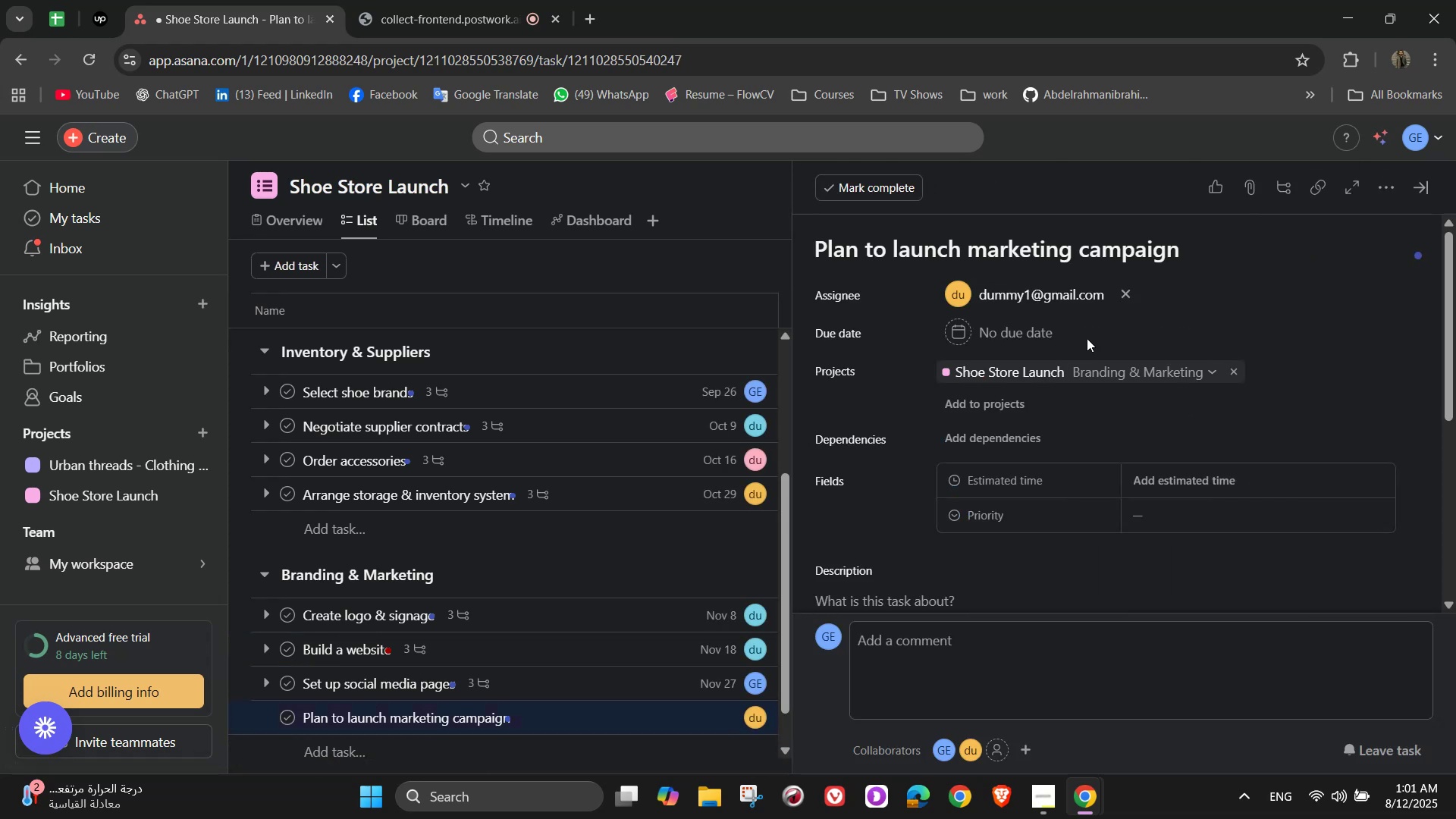 
left_click([1031, 322])
 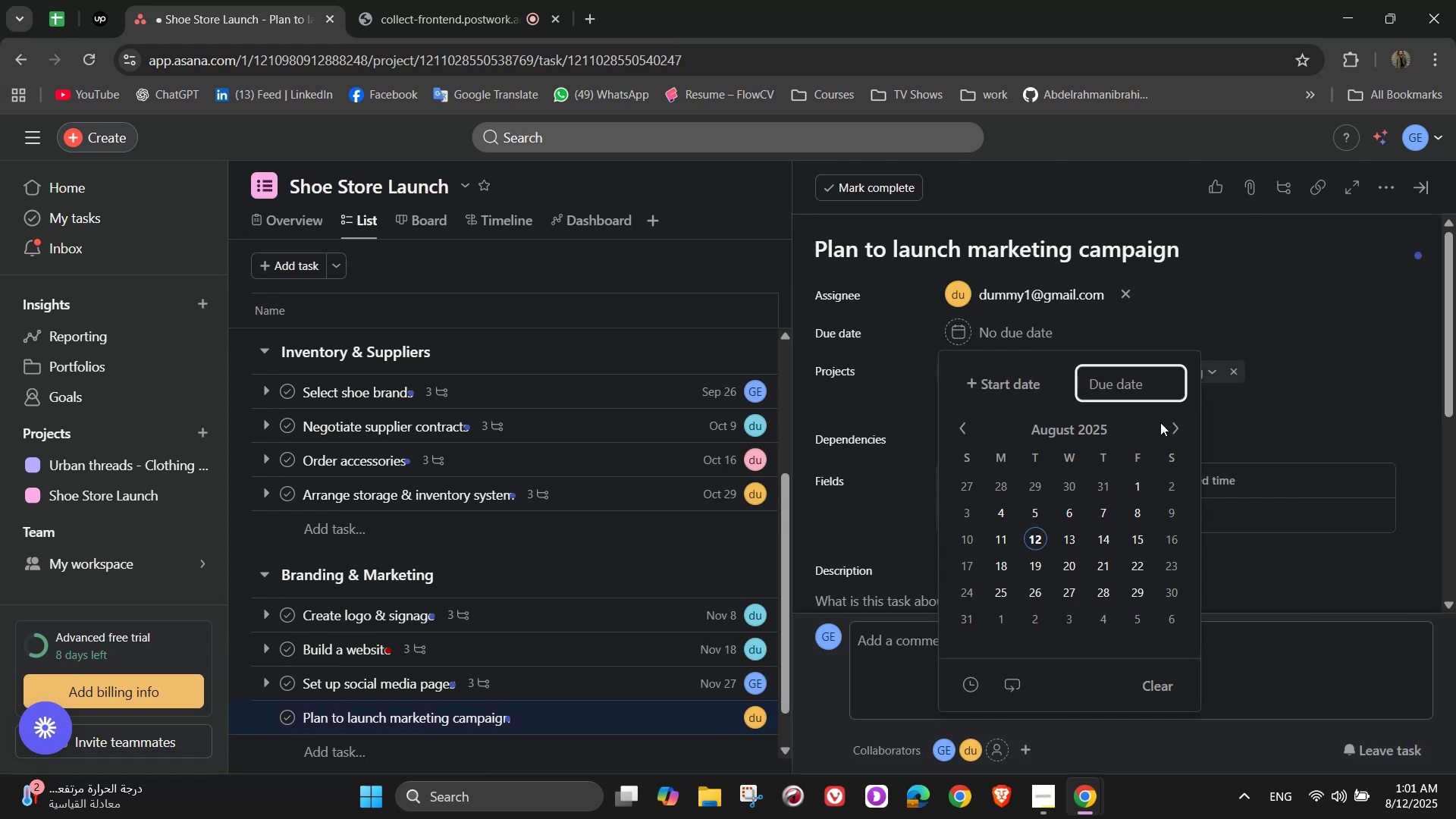 
double_click([1171, 426])
 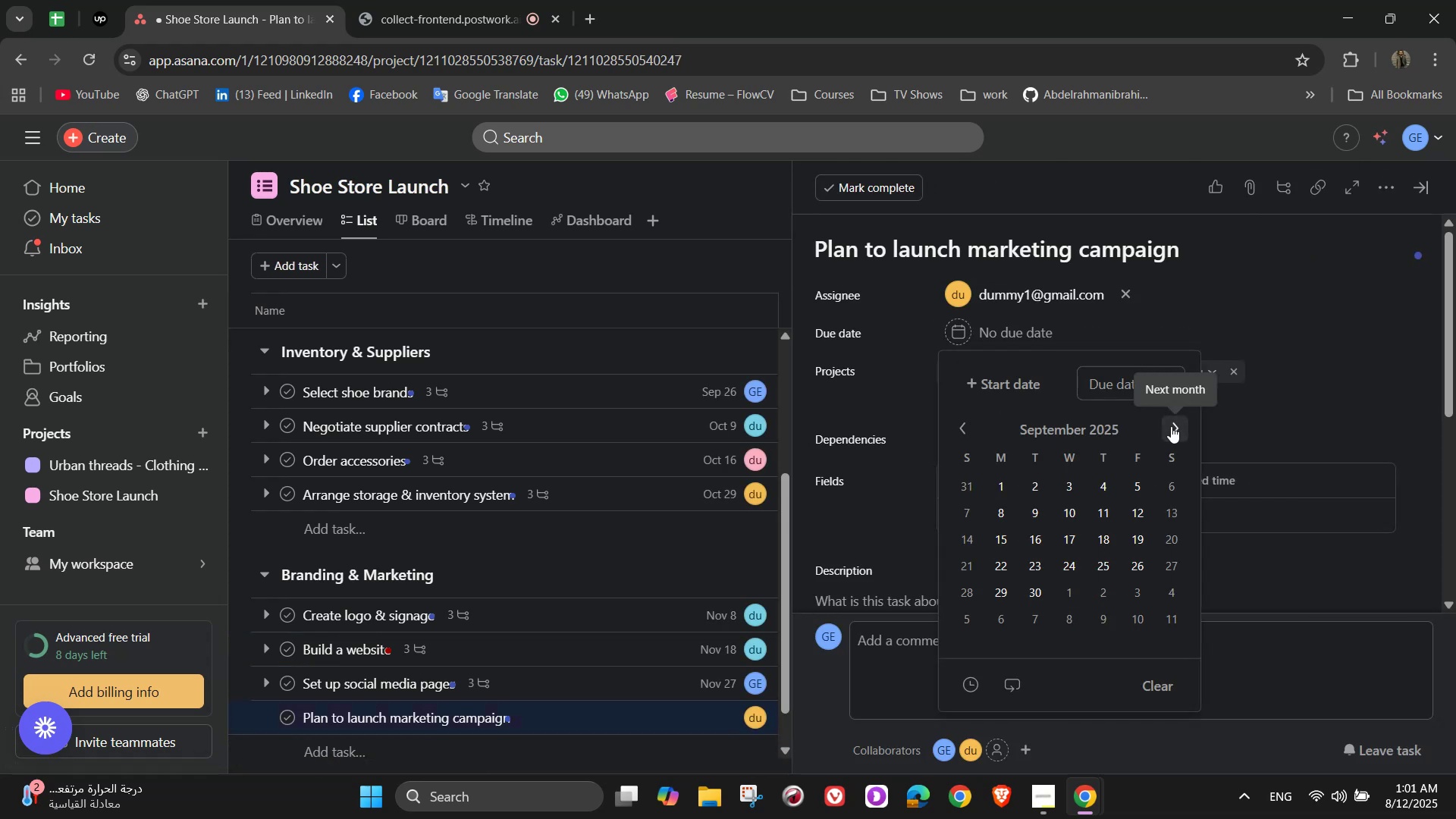 
triple_click([1171, 426])
 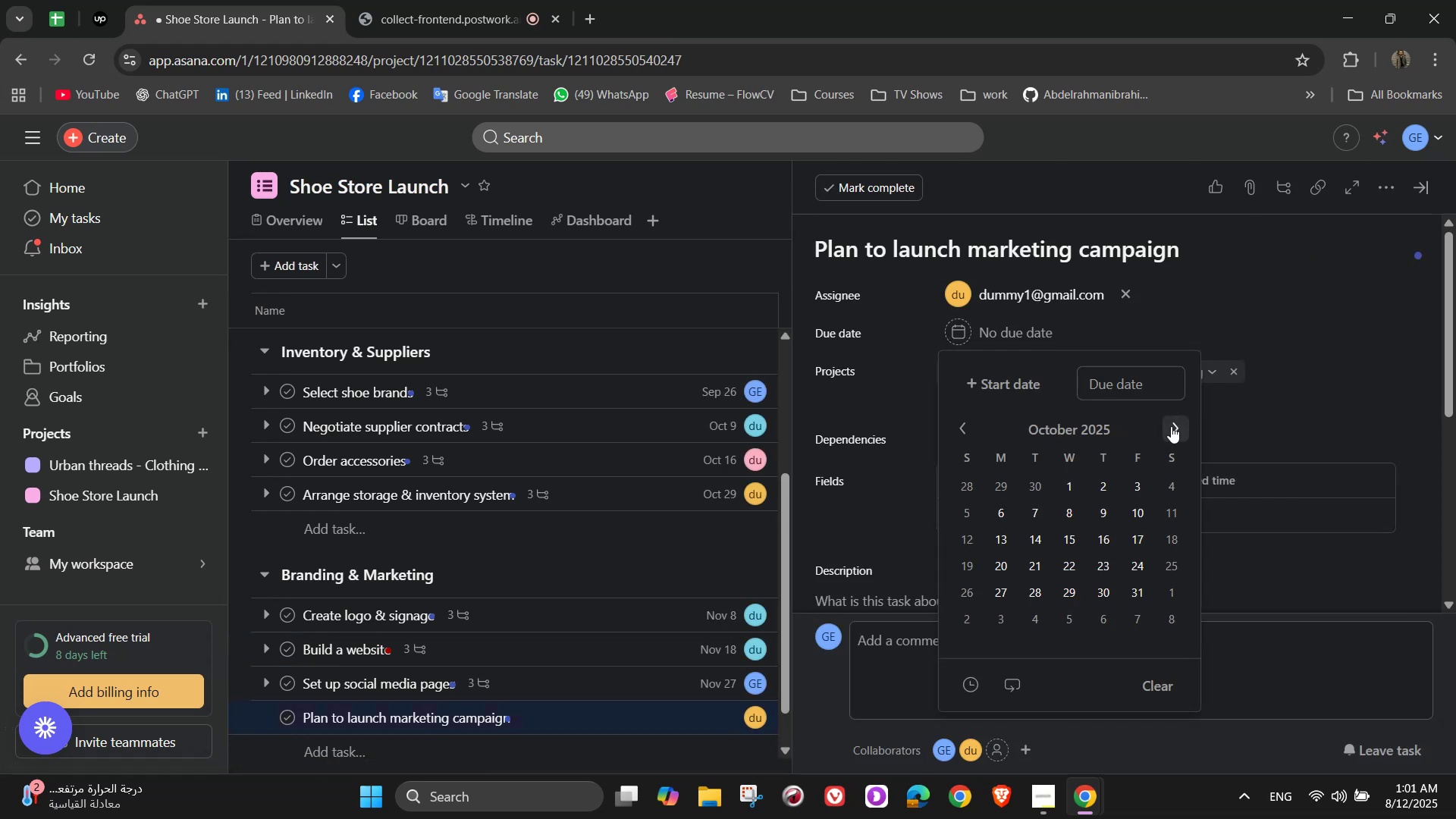 
triple_click([1171, 426])
 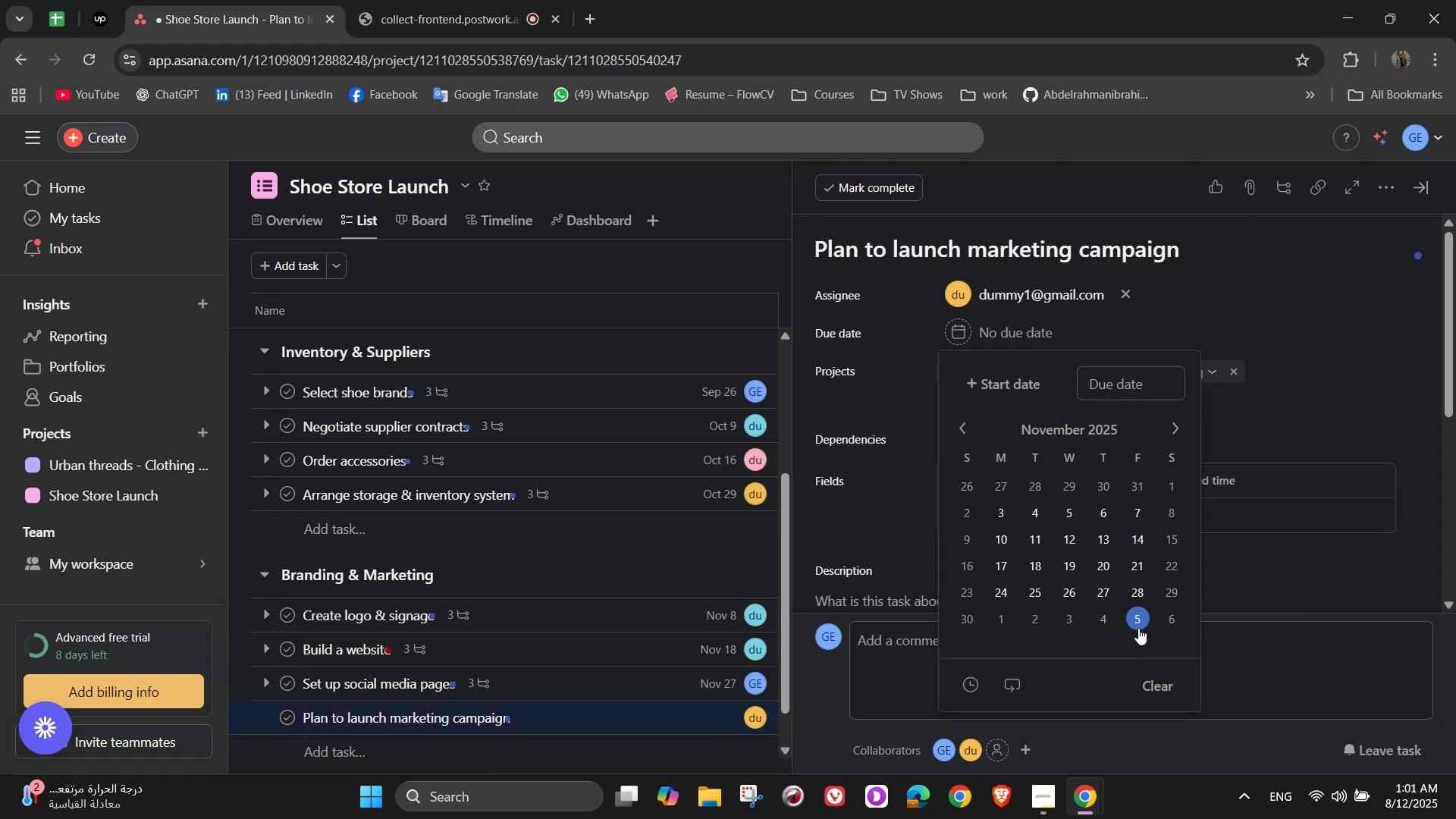 
left_click([1143, 623])
 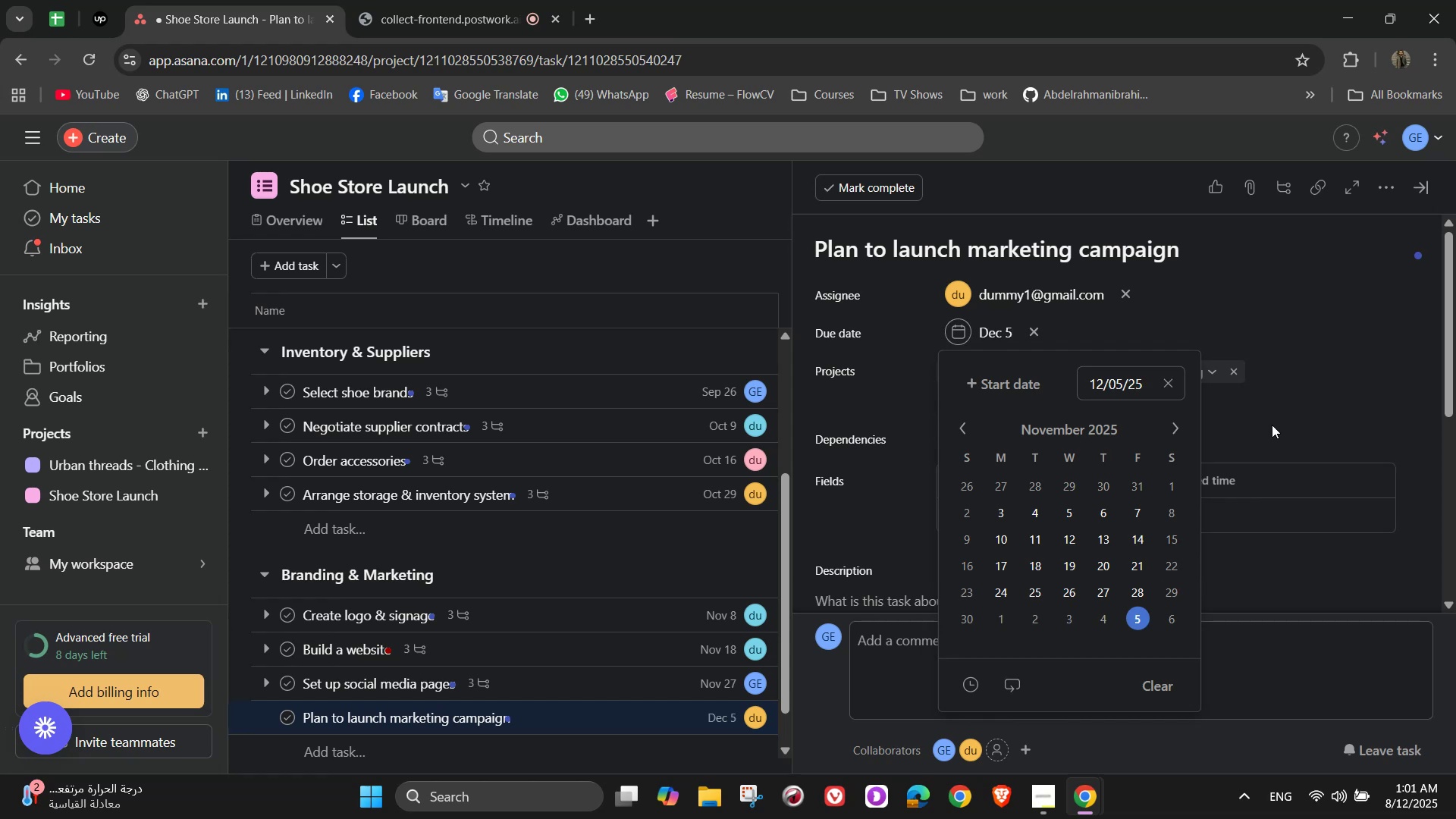 
left_click([1295, 413])
 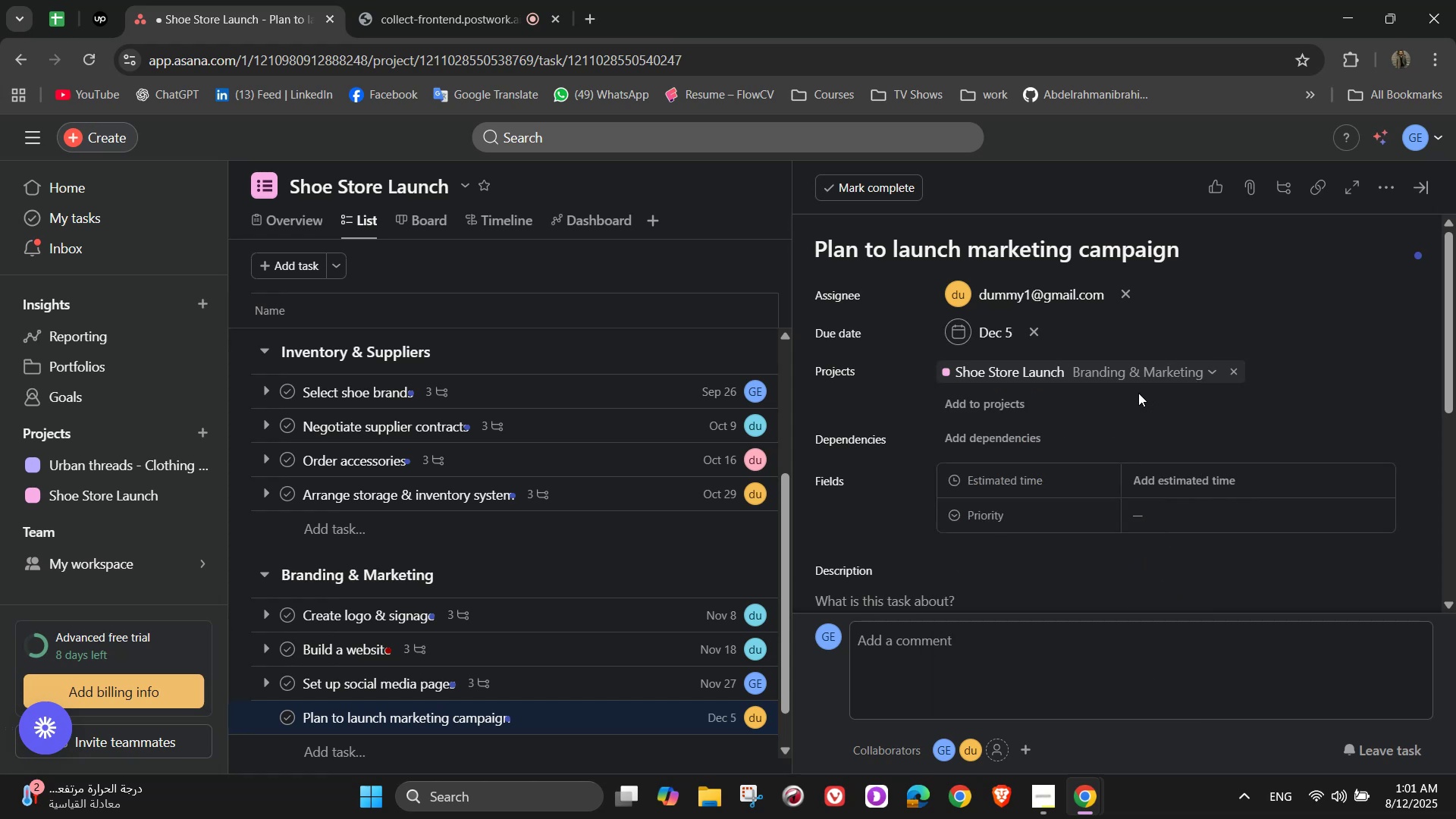 
left_click([1220, 484])
 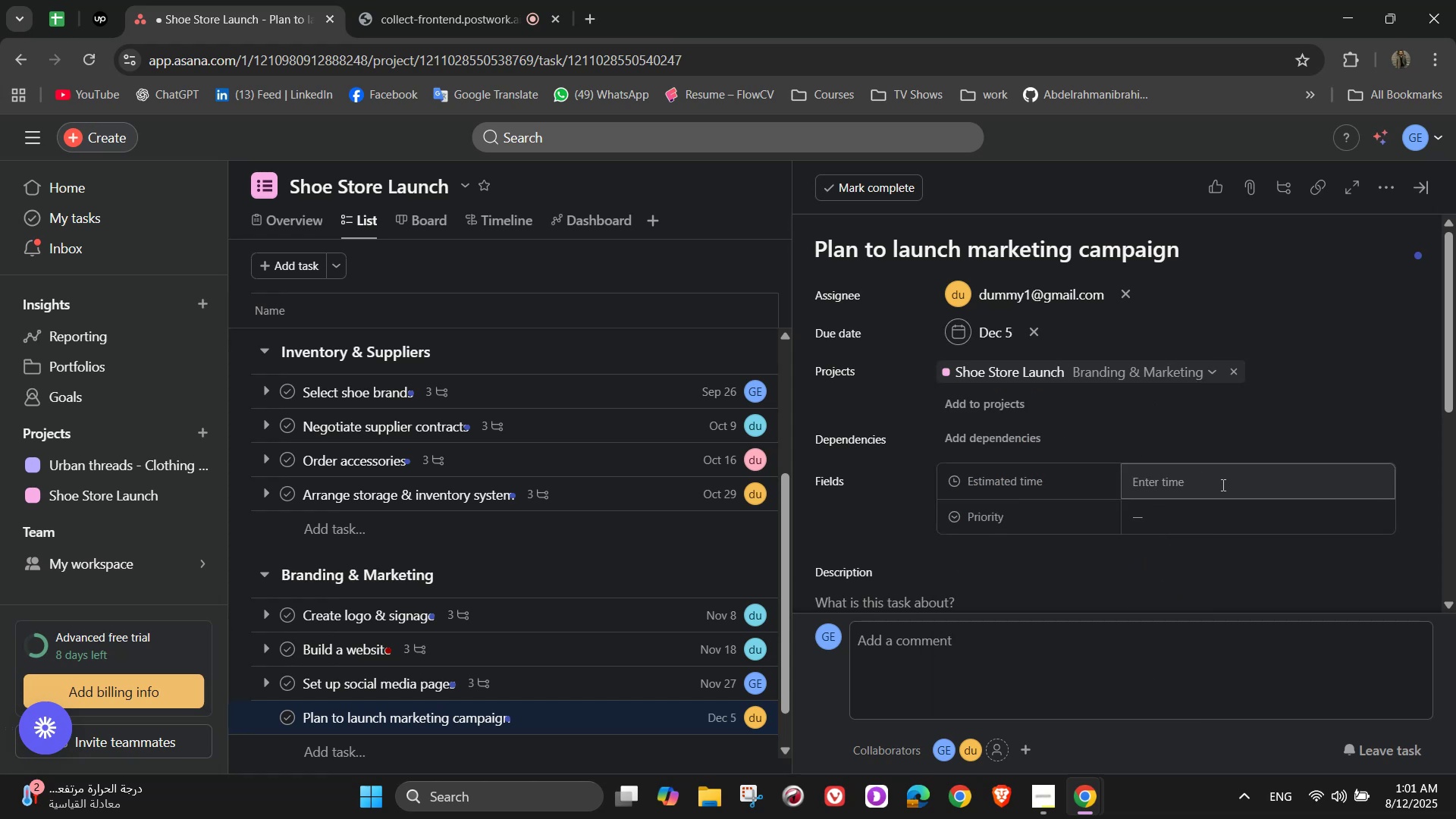 
double_click([1222, 485])
 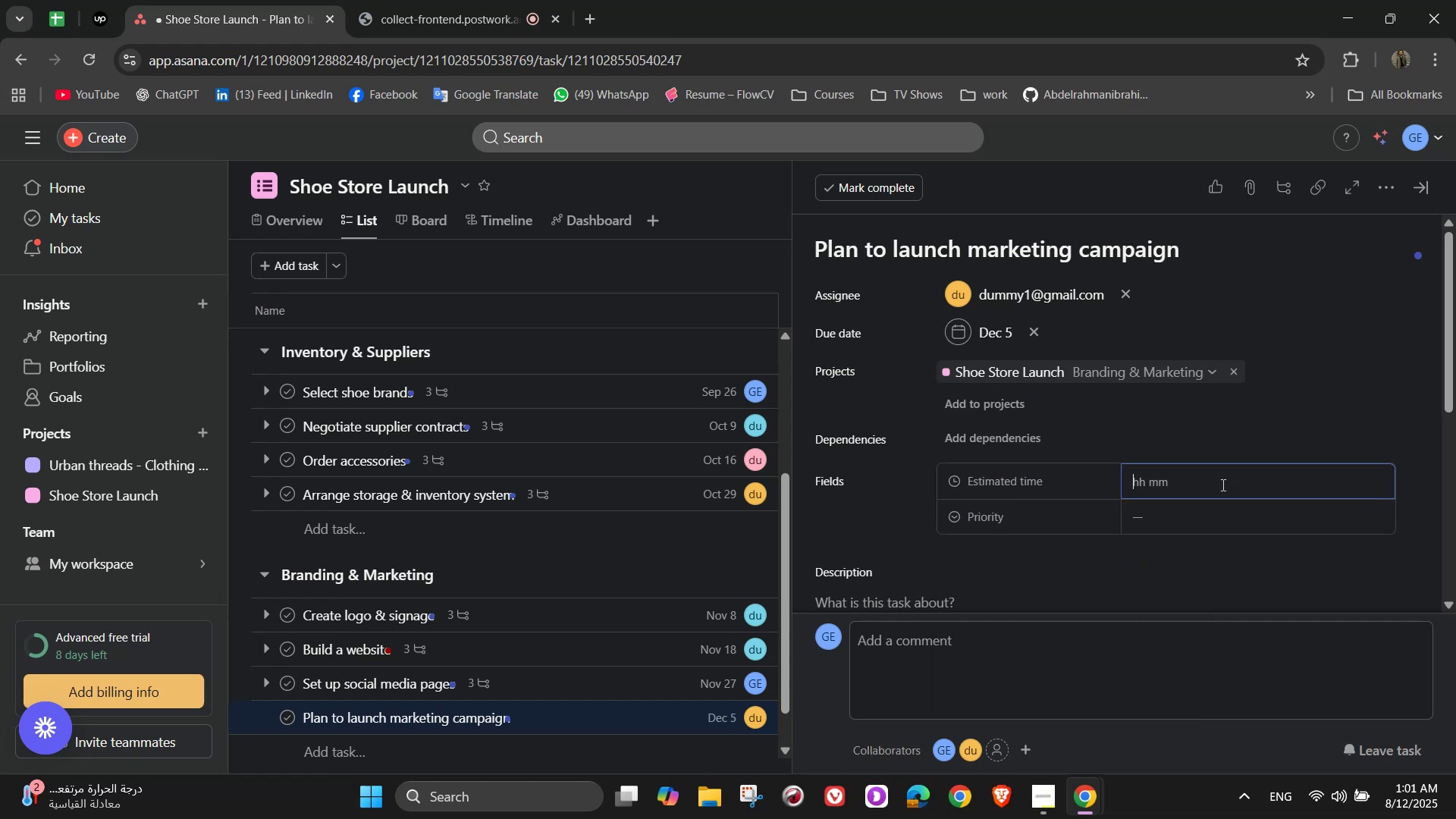 
key(Numpad6)
 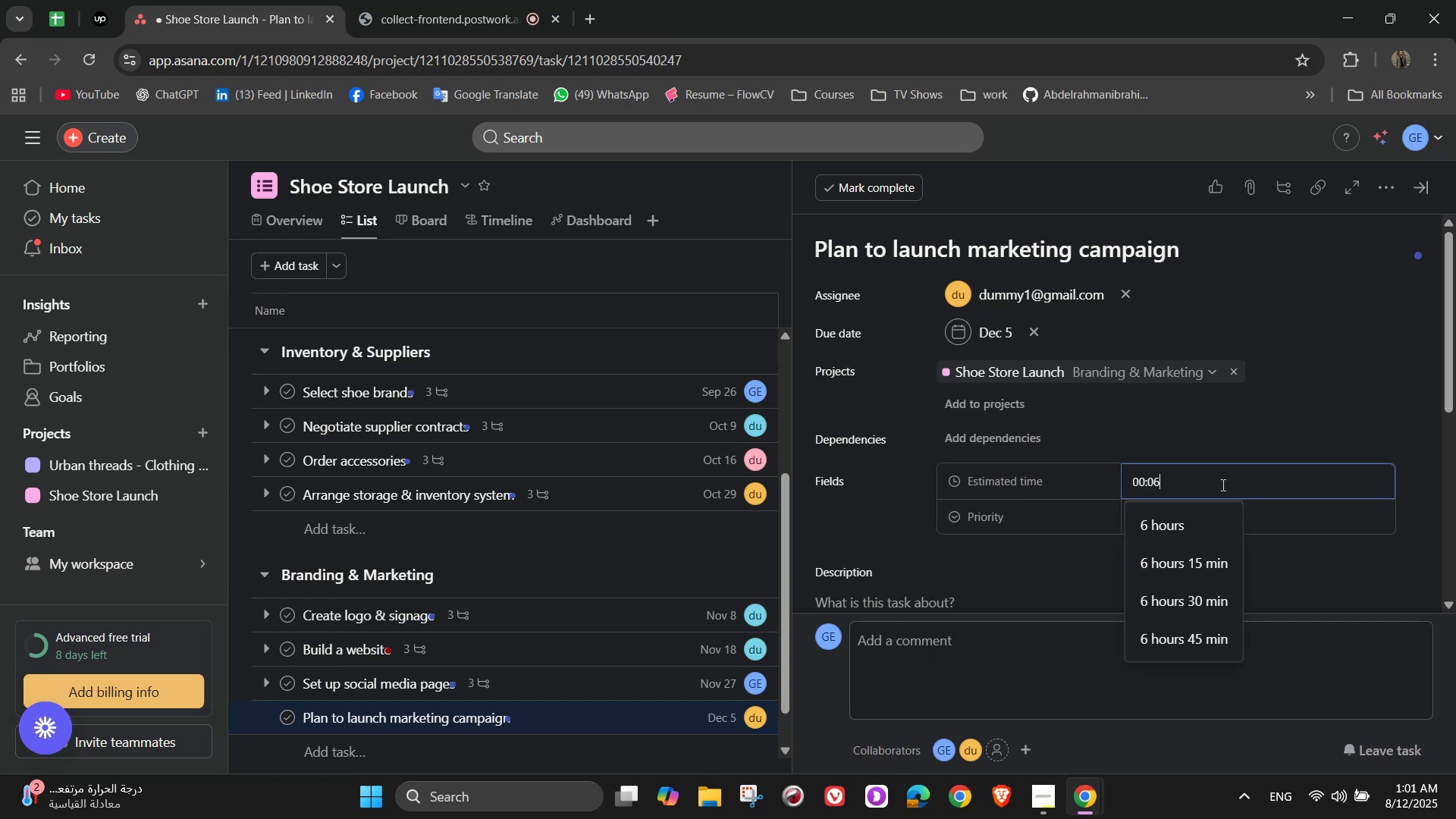 
key(Numpad0)
 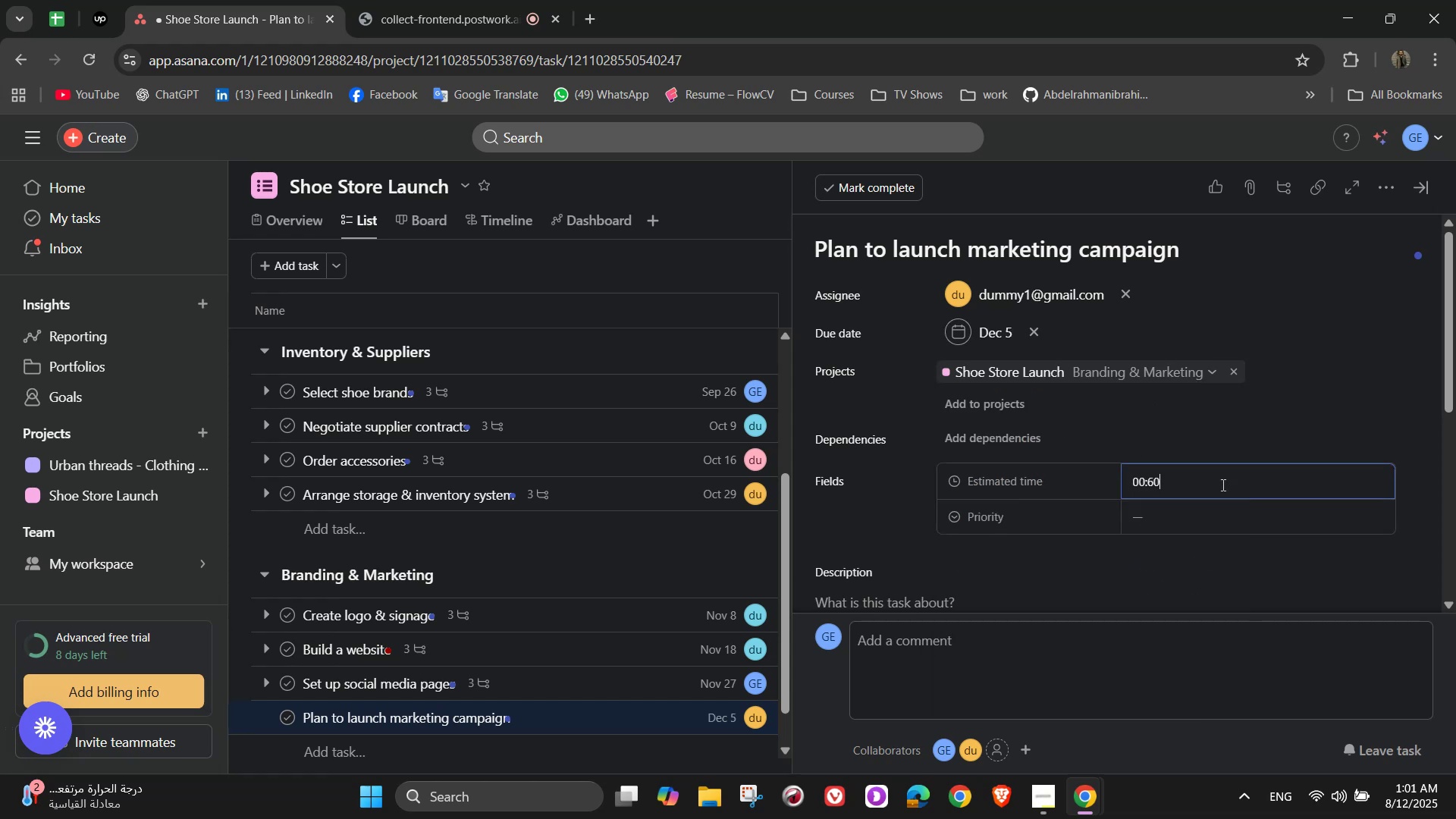 
key(Numpad0)
 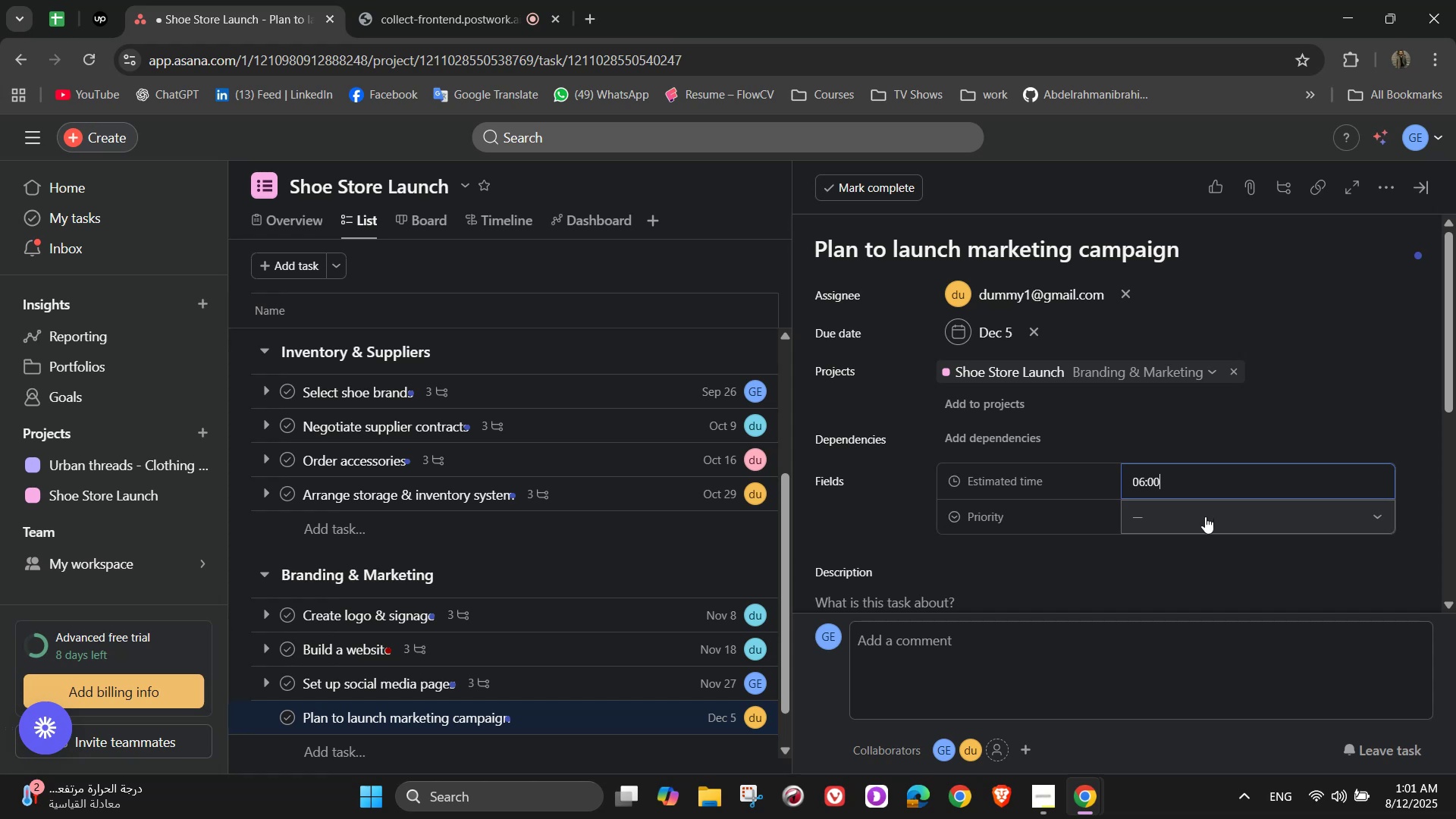 
left_click([1205, 516])
 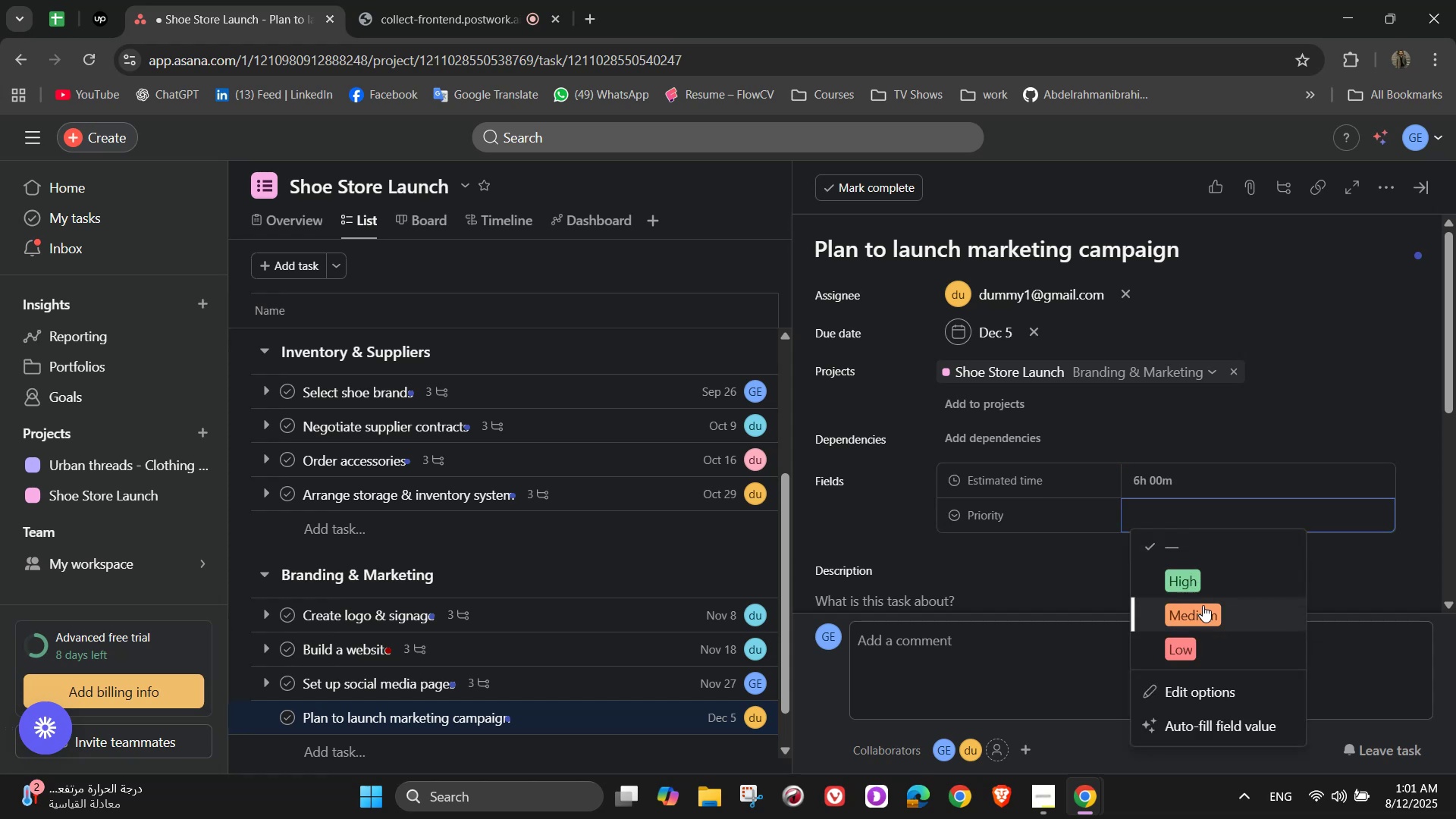 
left_click([1203, 605])
 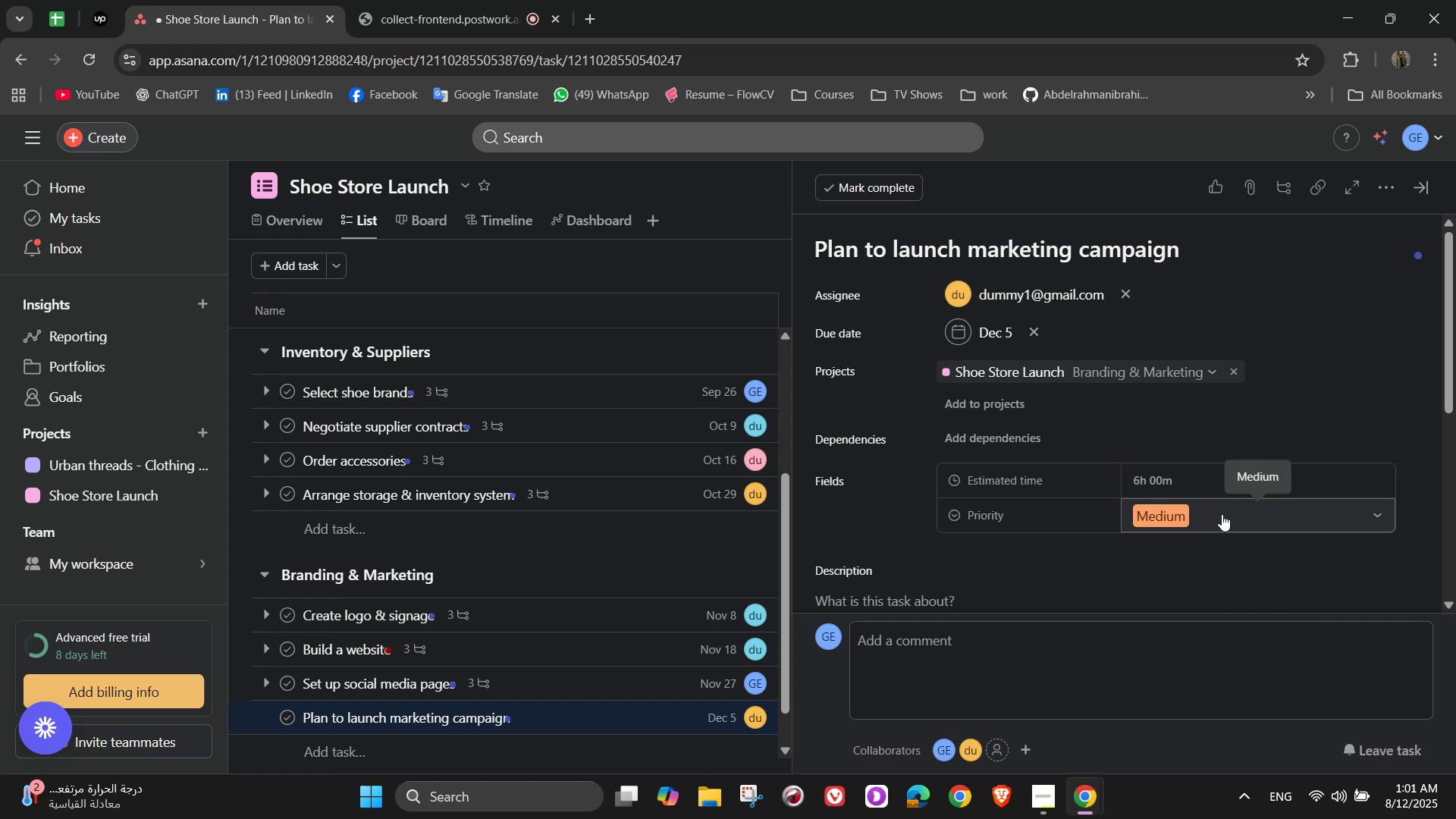 
scroll: coordinate [1288, 310], scroll_direction: down, amount: 1.0
 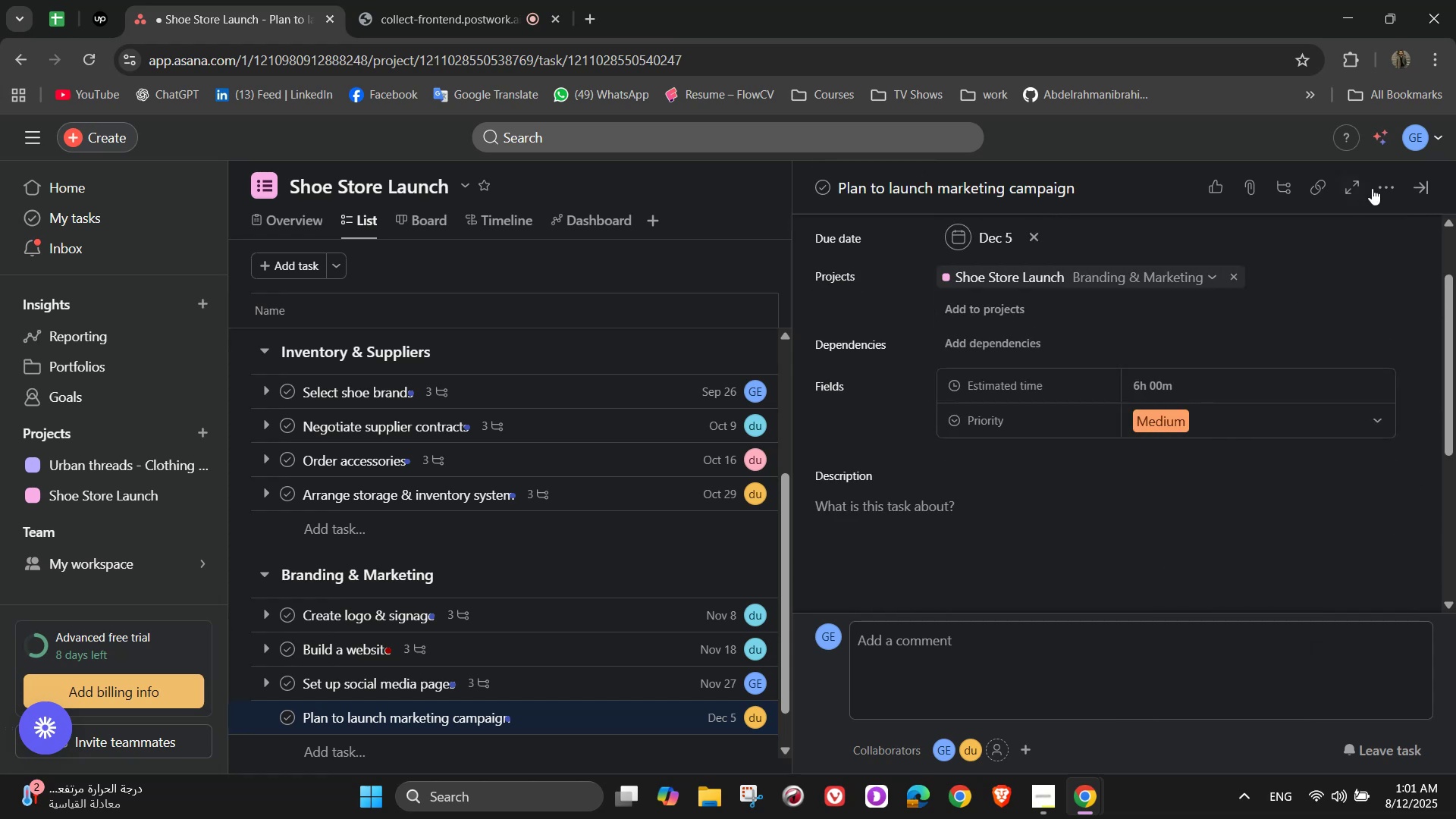 
left_click([1389, 187])
 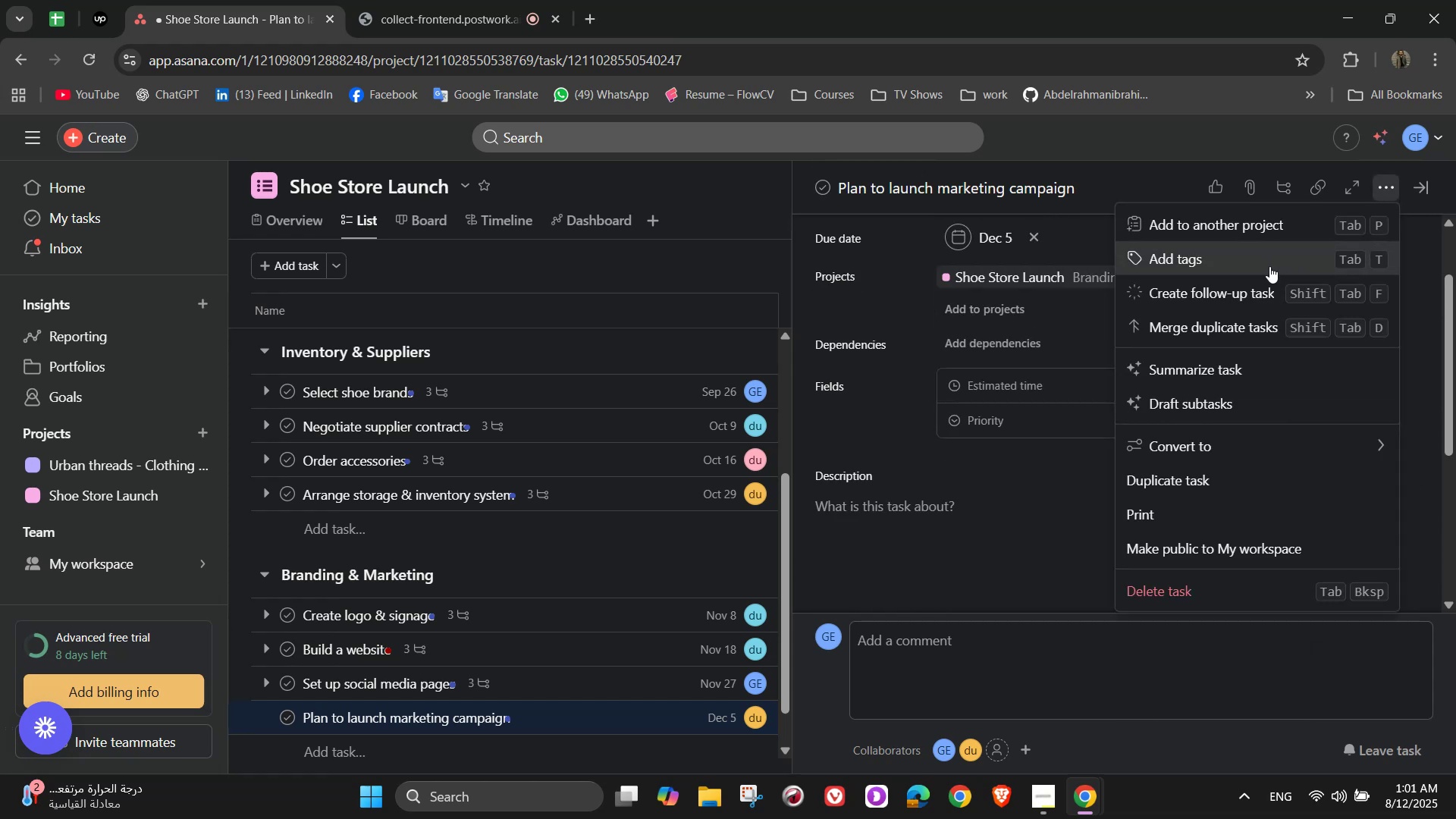 
double_click([1269, 266])
 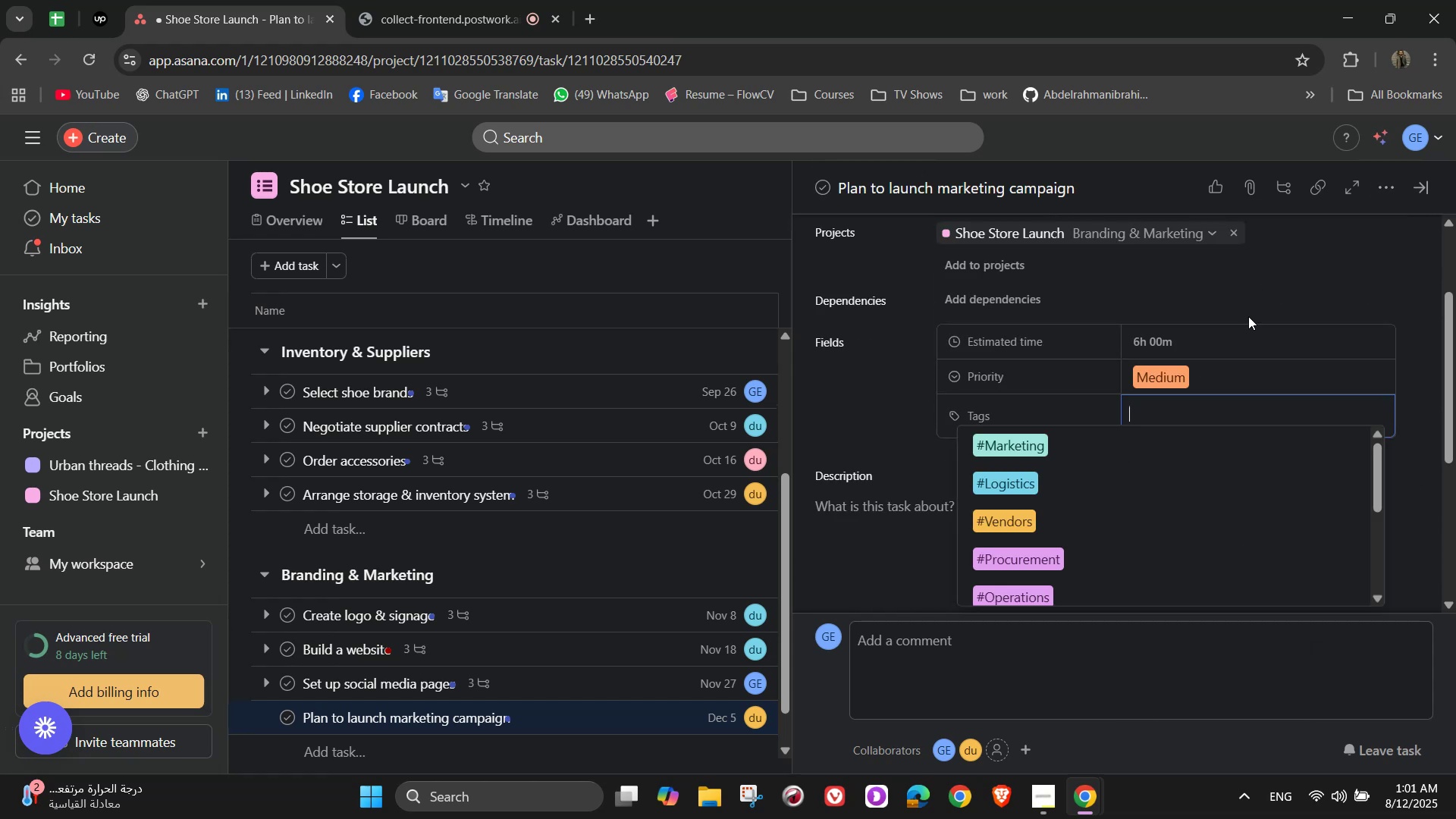 
left_click([1193, 427])
 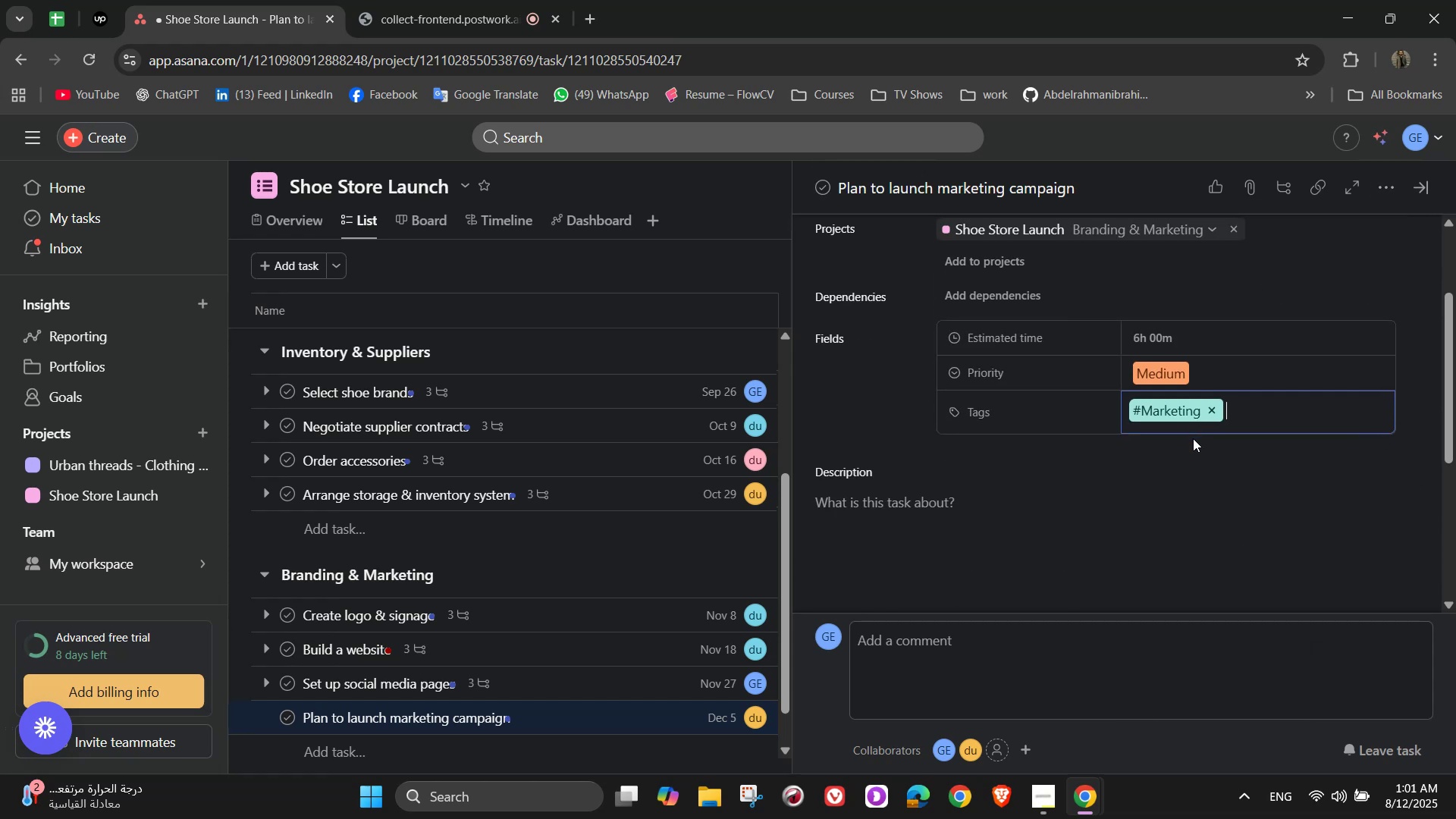 
key(C)
 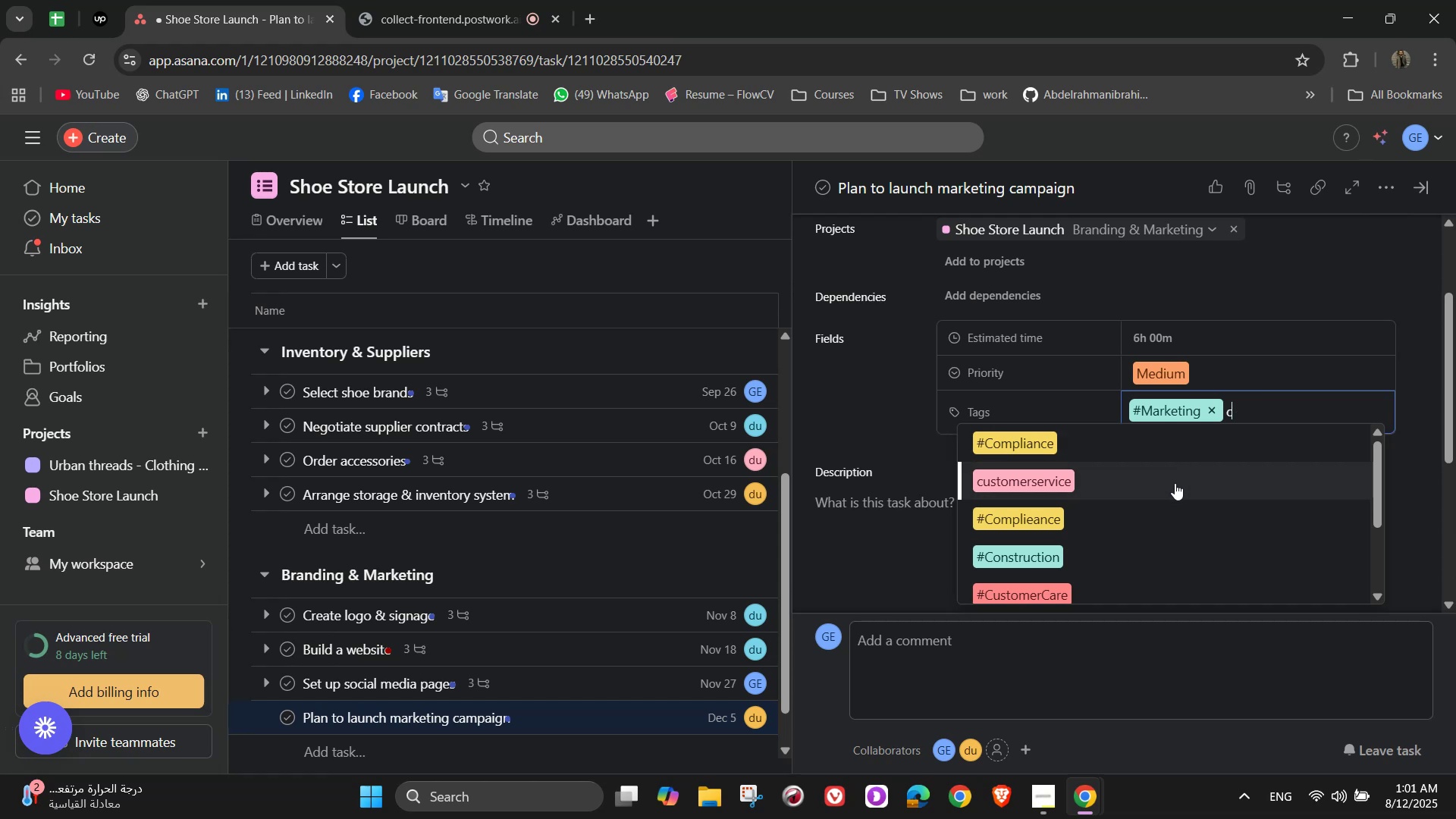 
scroll: coordinate [1175, 483], scroll_direction: down, amount: 6.0
 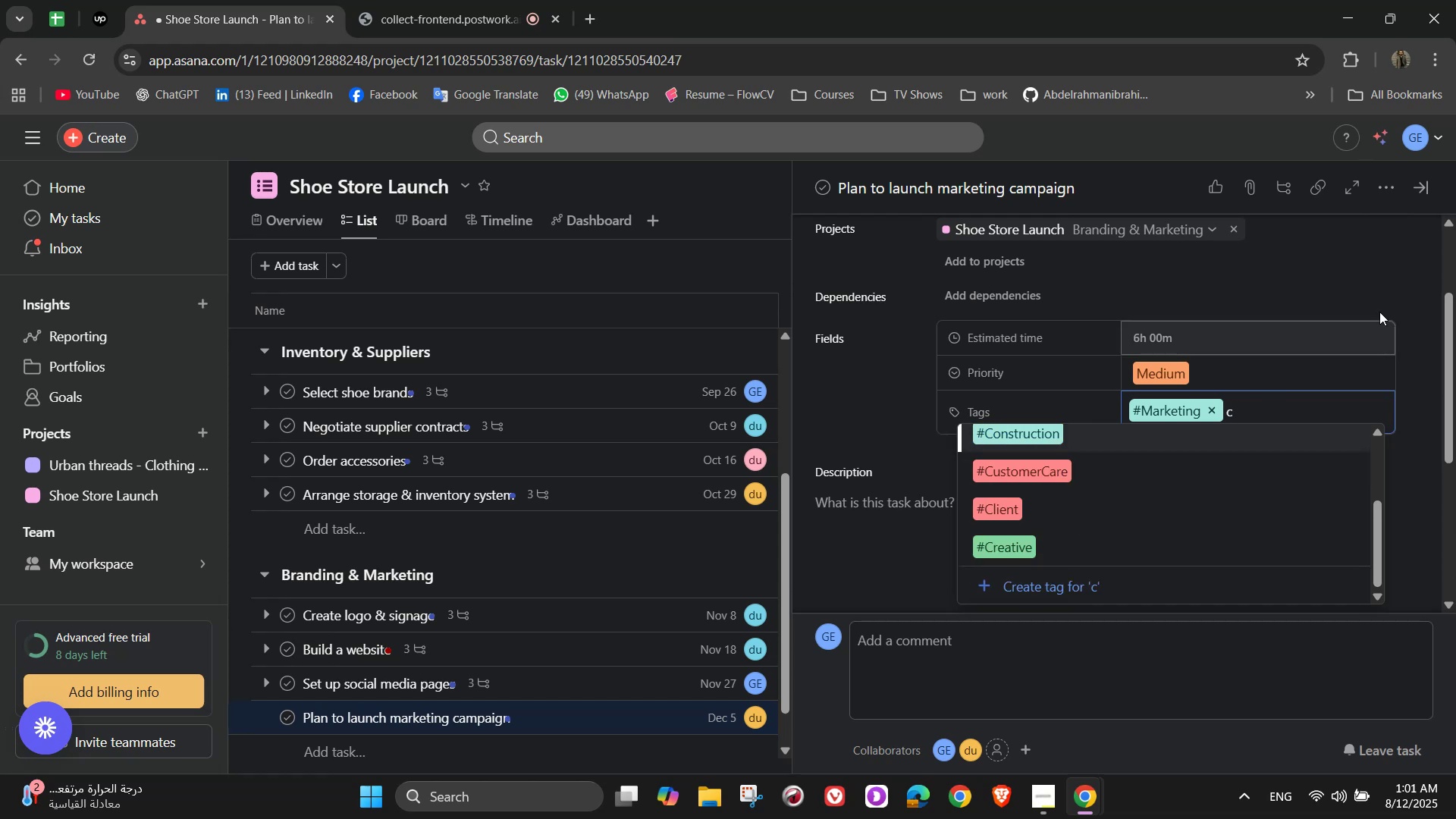 
left_click([1389, 297])
 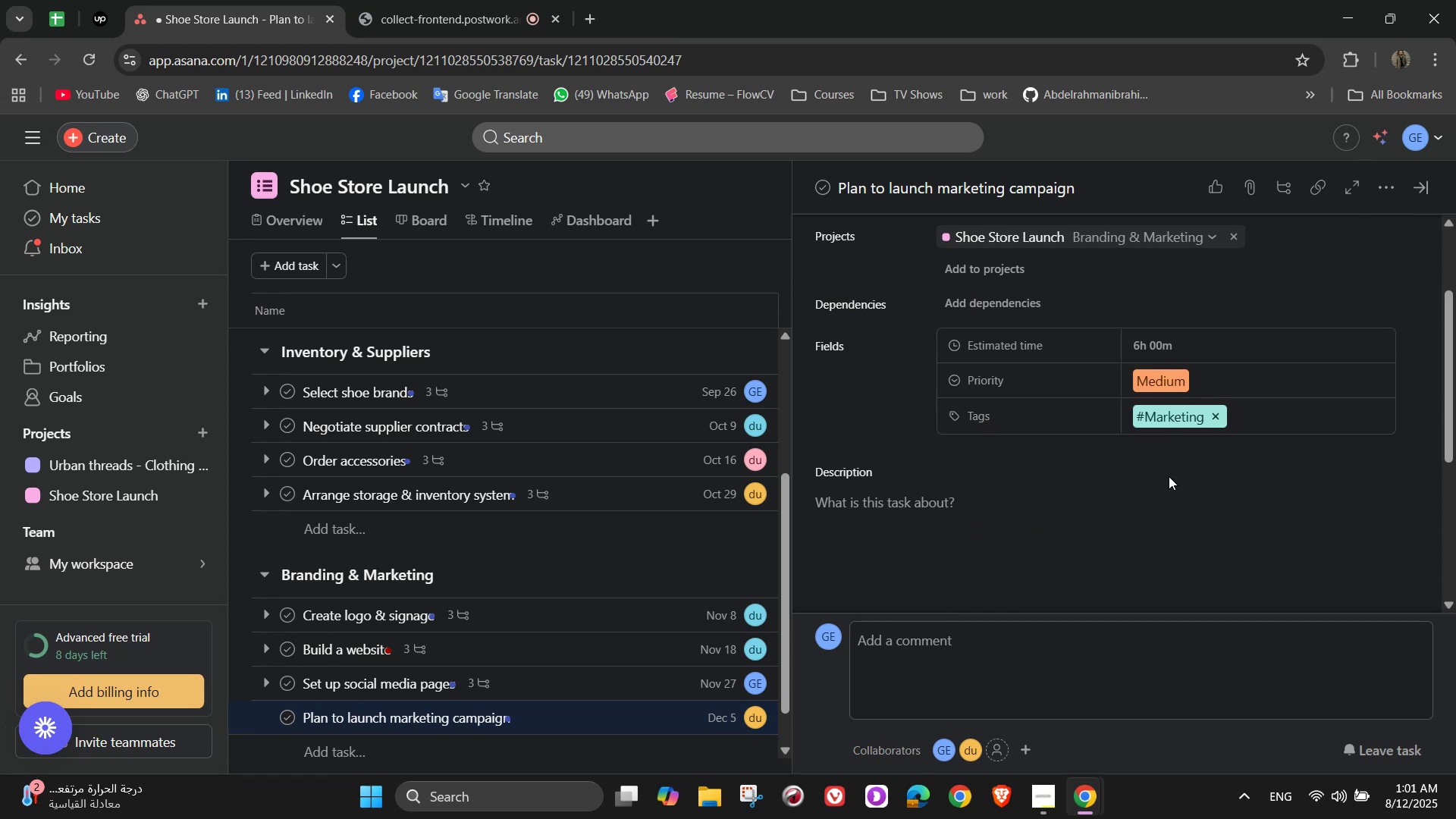 
left_click([1144, 485])
 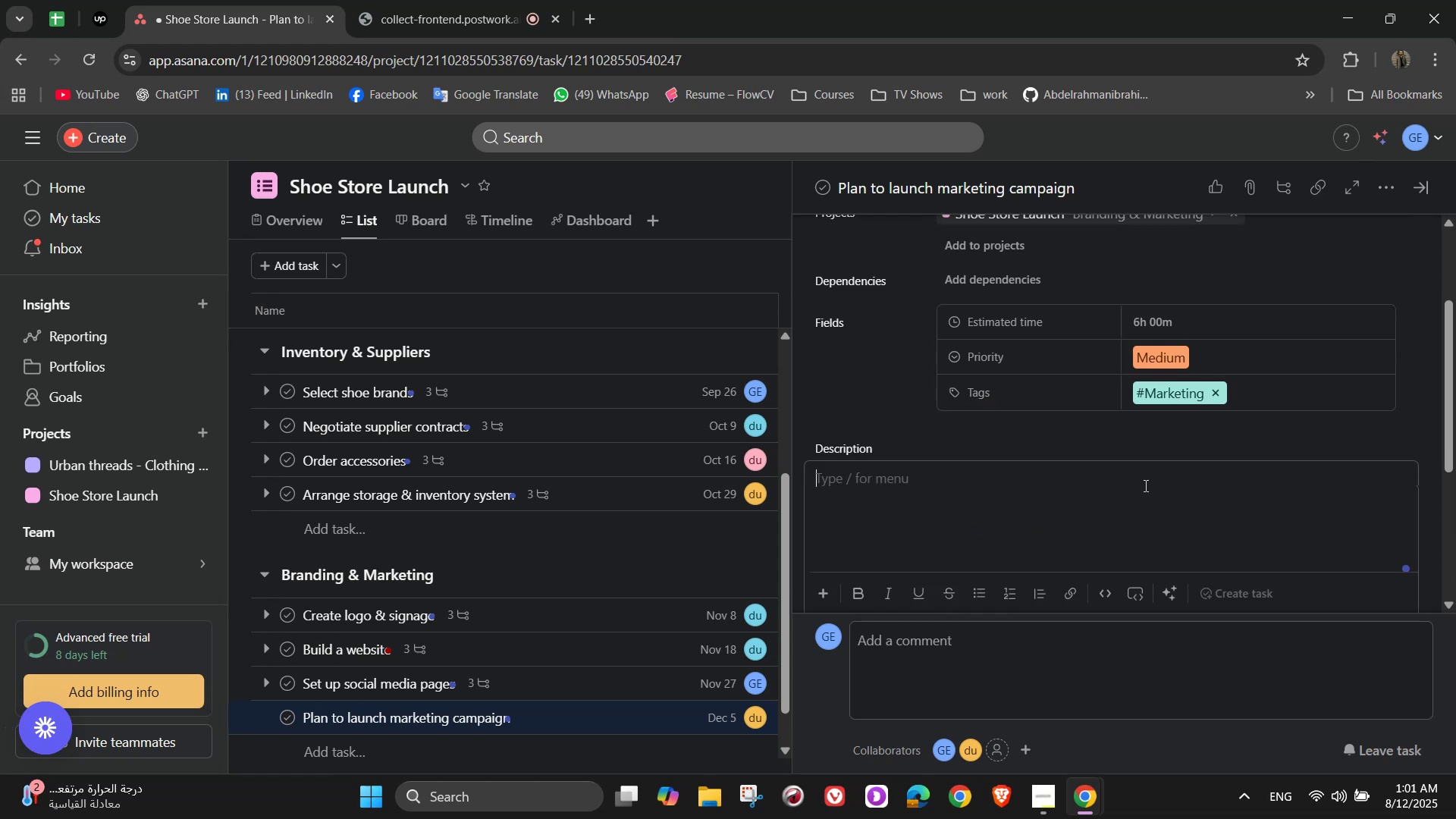 
type(Attract customers before and after opening)
 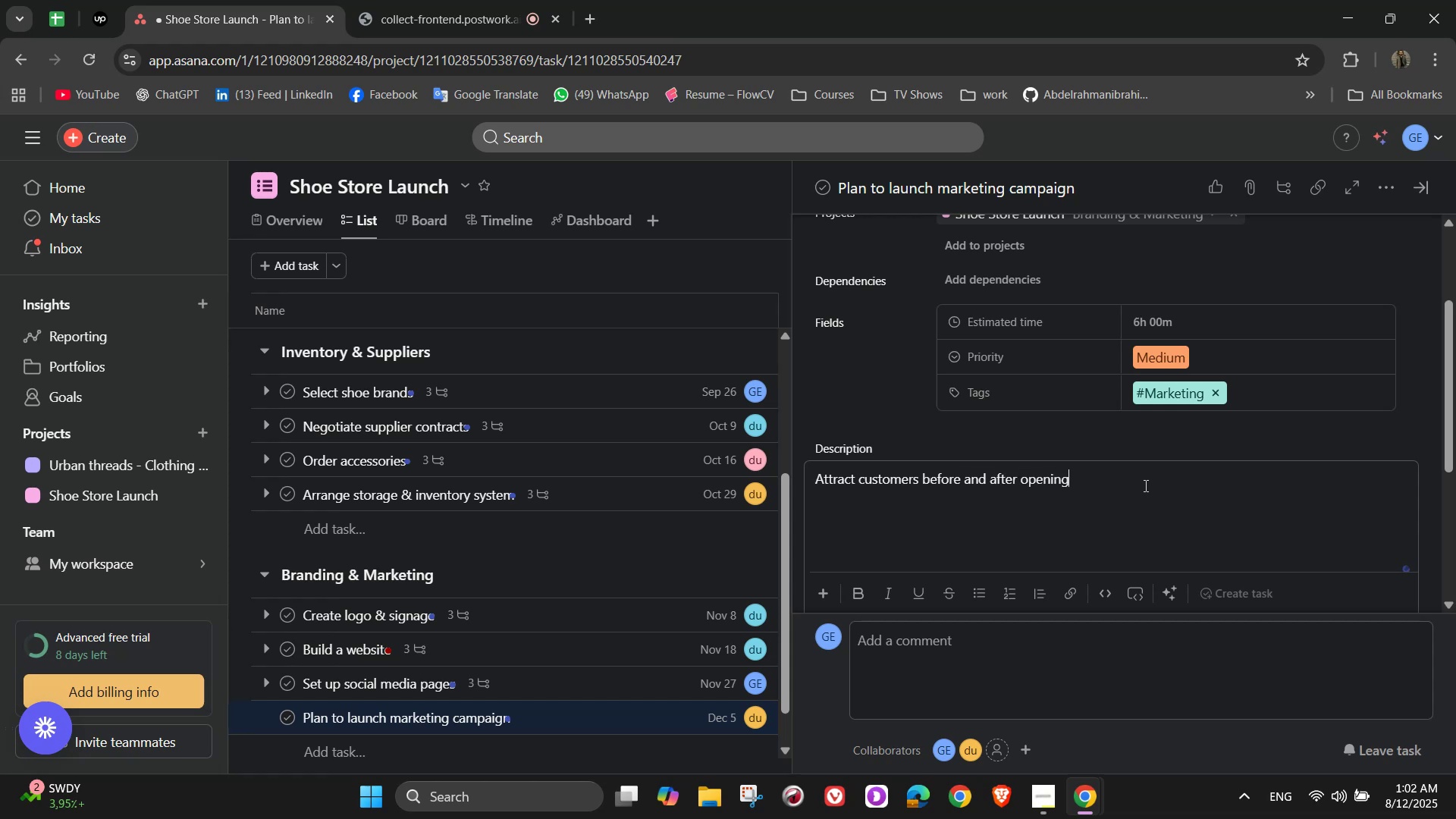 
scroll: coordinate [1144, 488], scroll_direction: down, amount: 3.0
 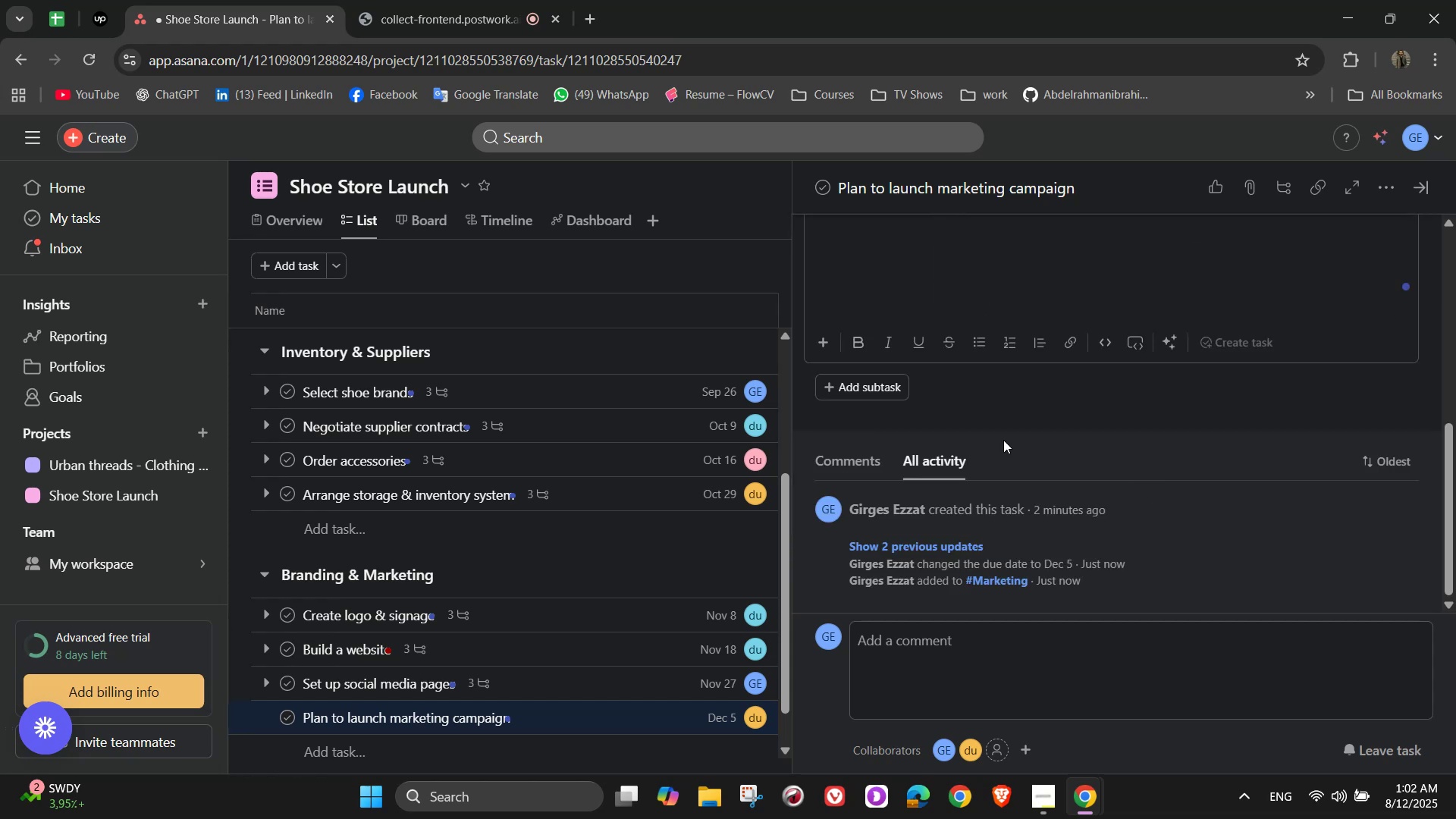 
left_click([965, 438])
 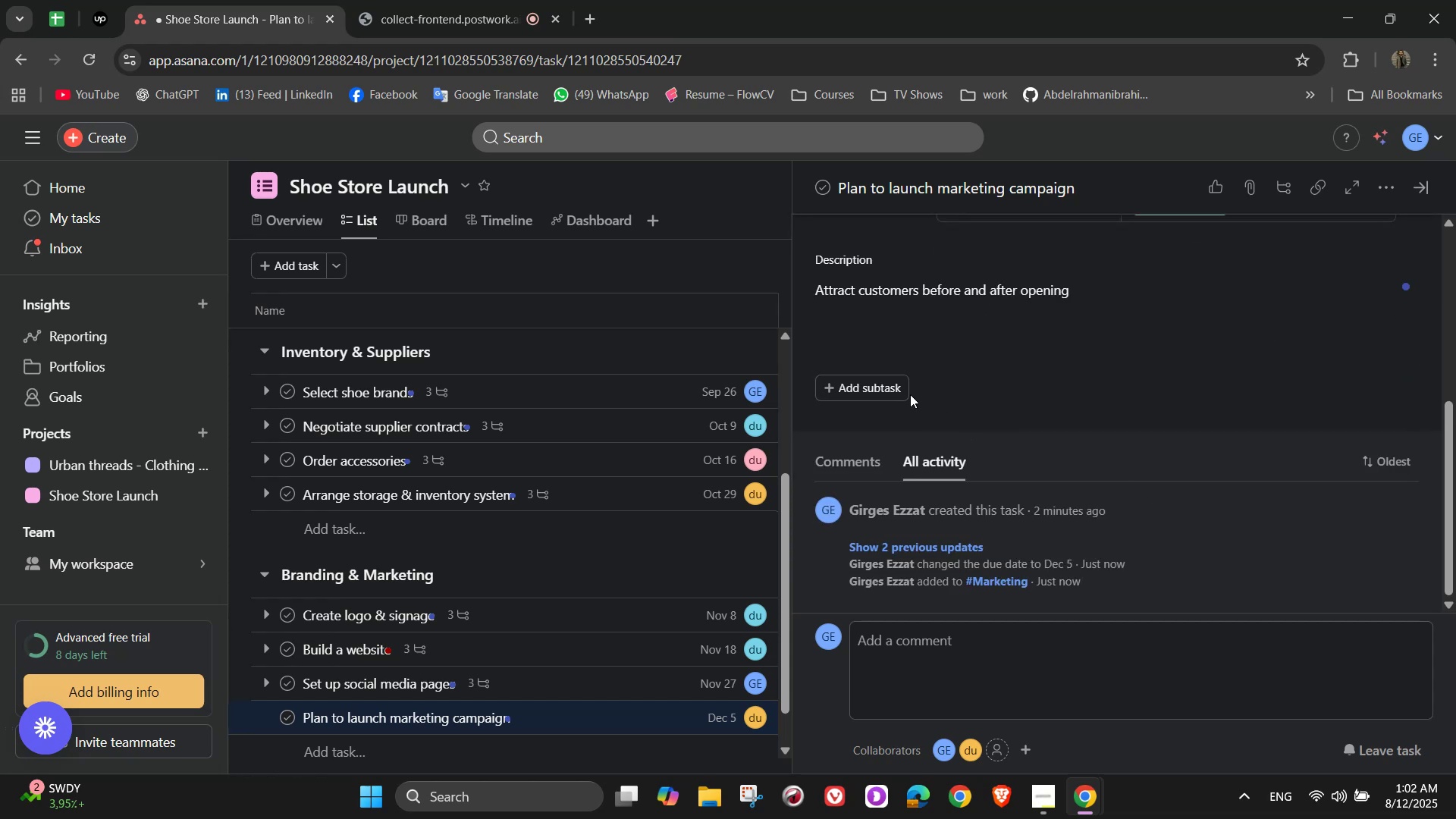 
double_click([899, 389])
 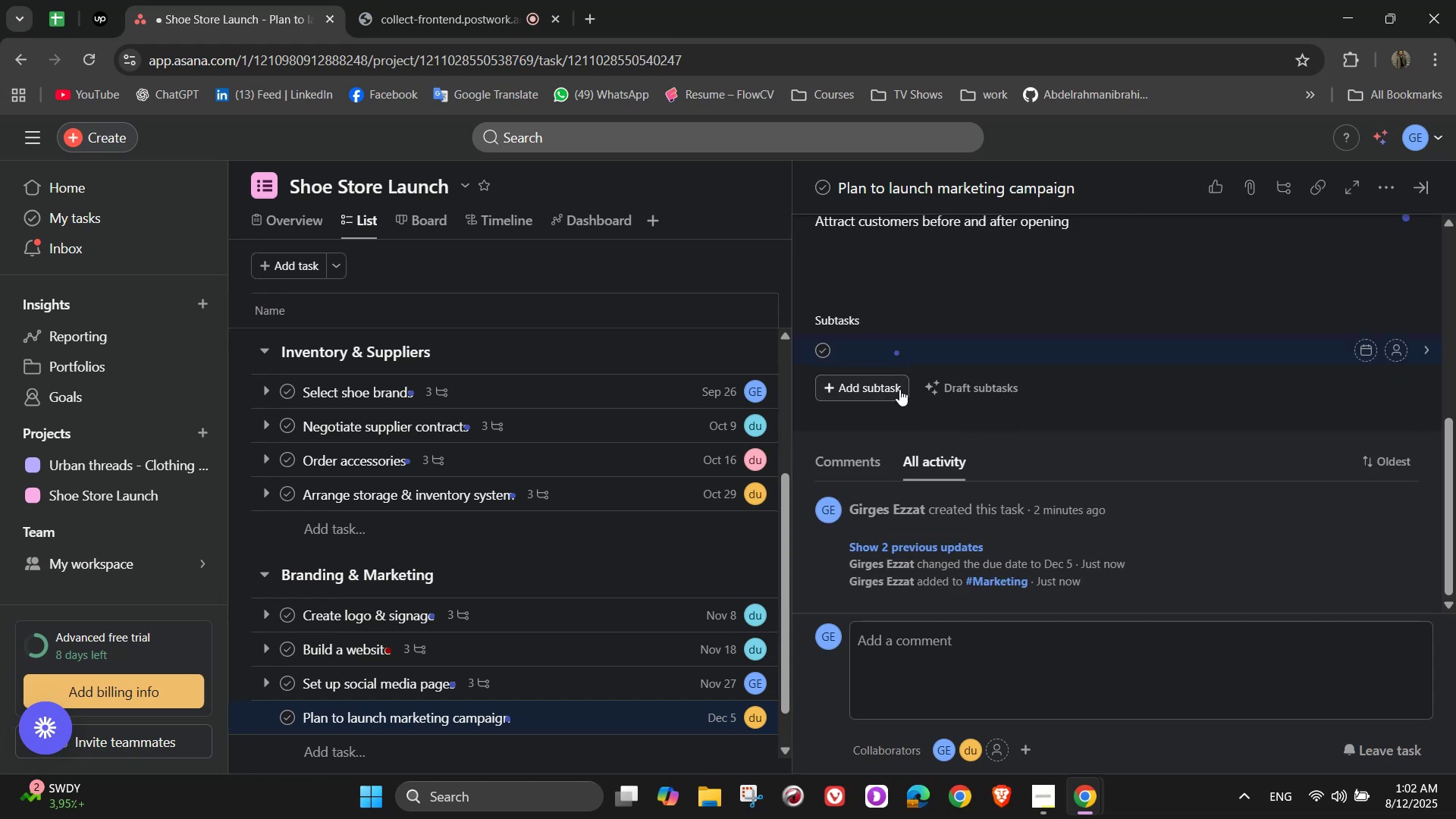 
type(Design ads and flyers)
 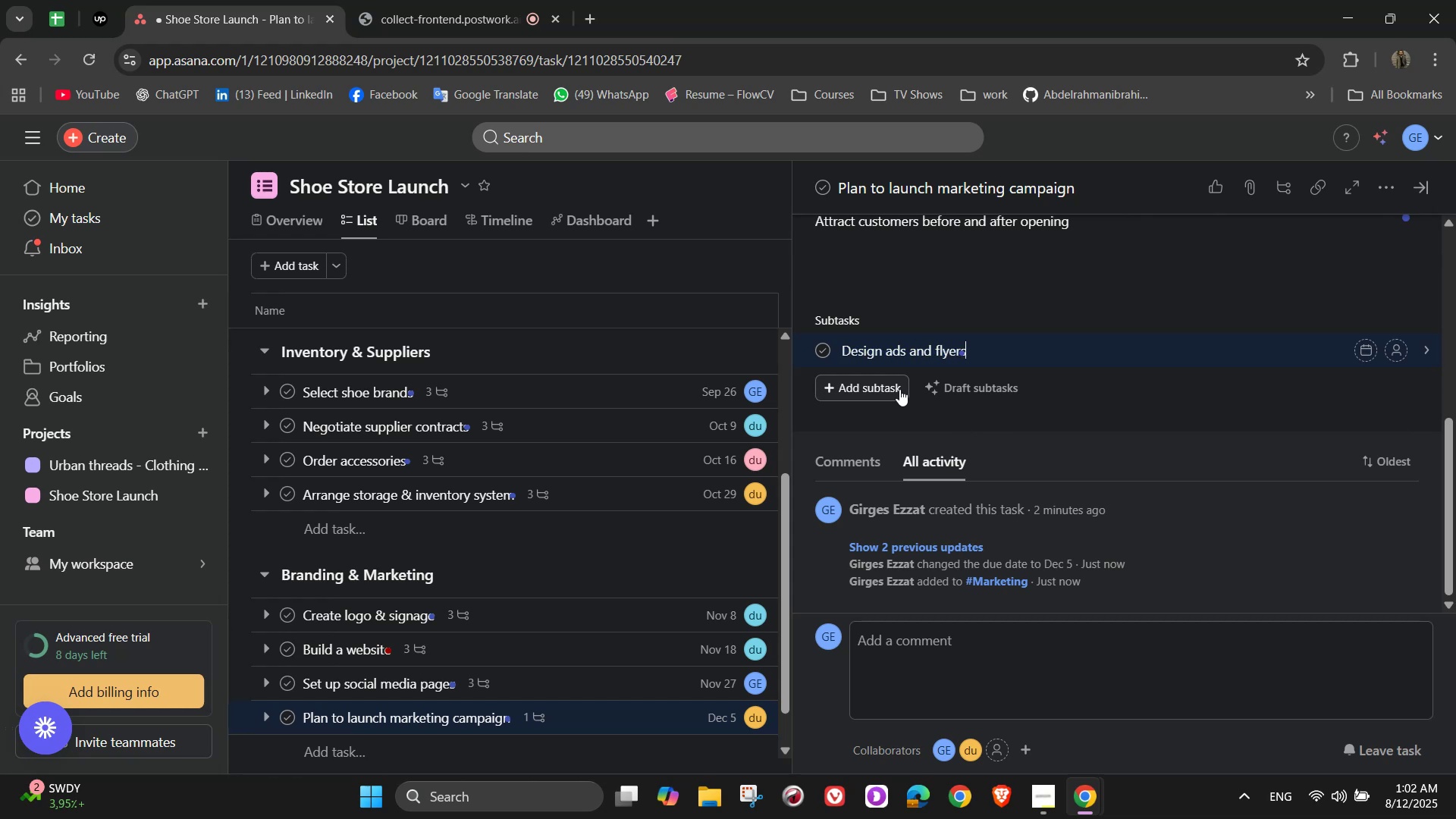 
key(Enter)
 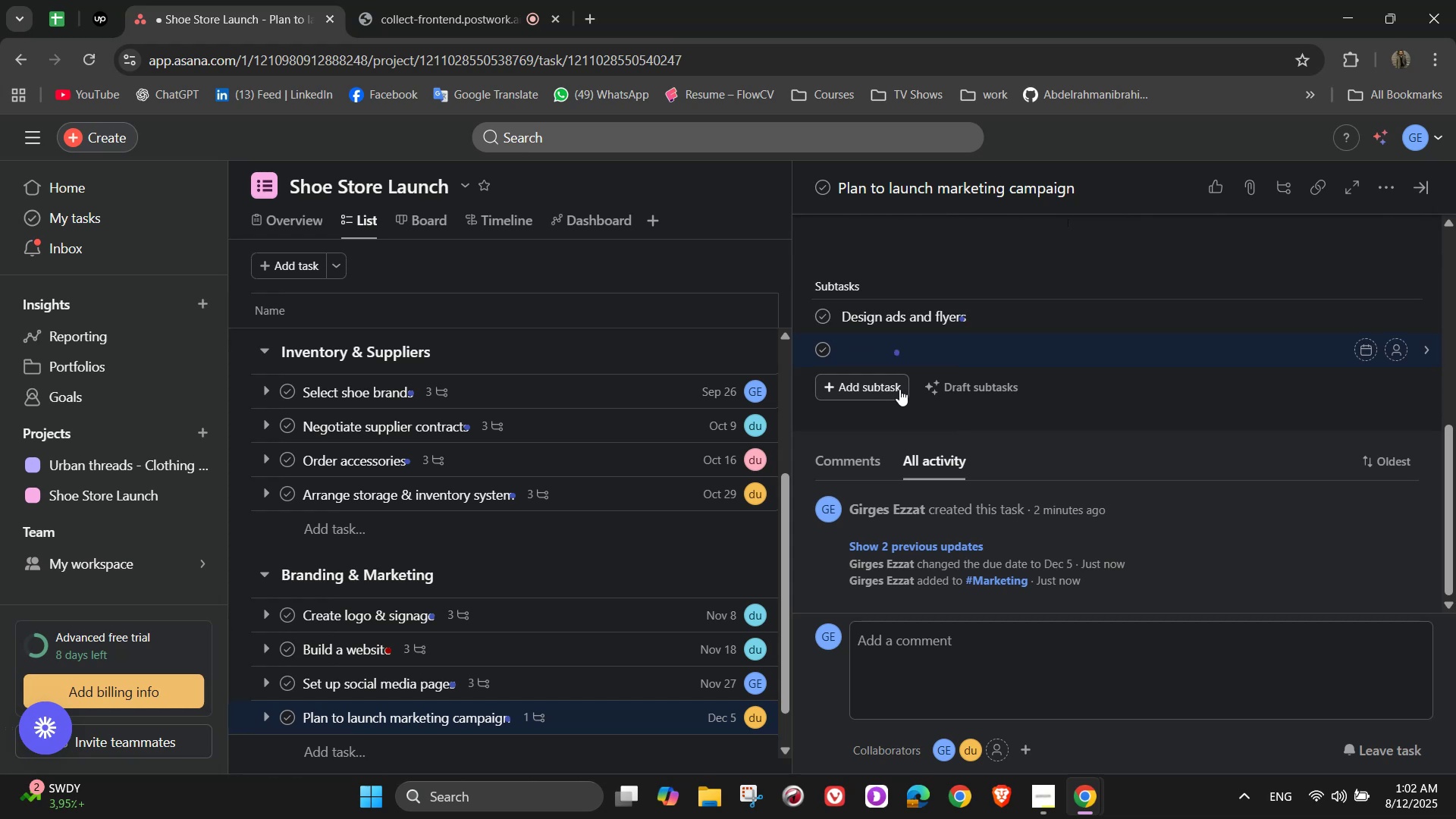 
type(Offer opening day disco)
 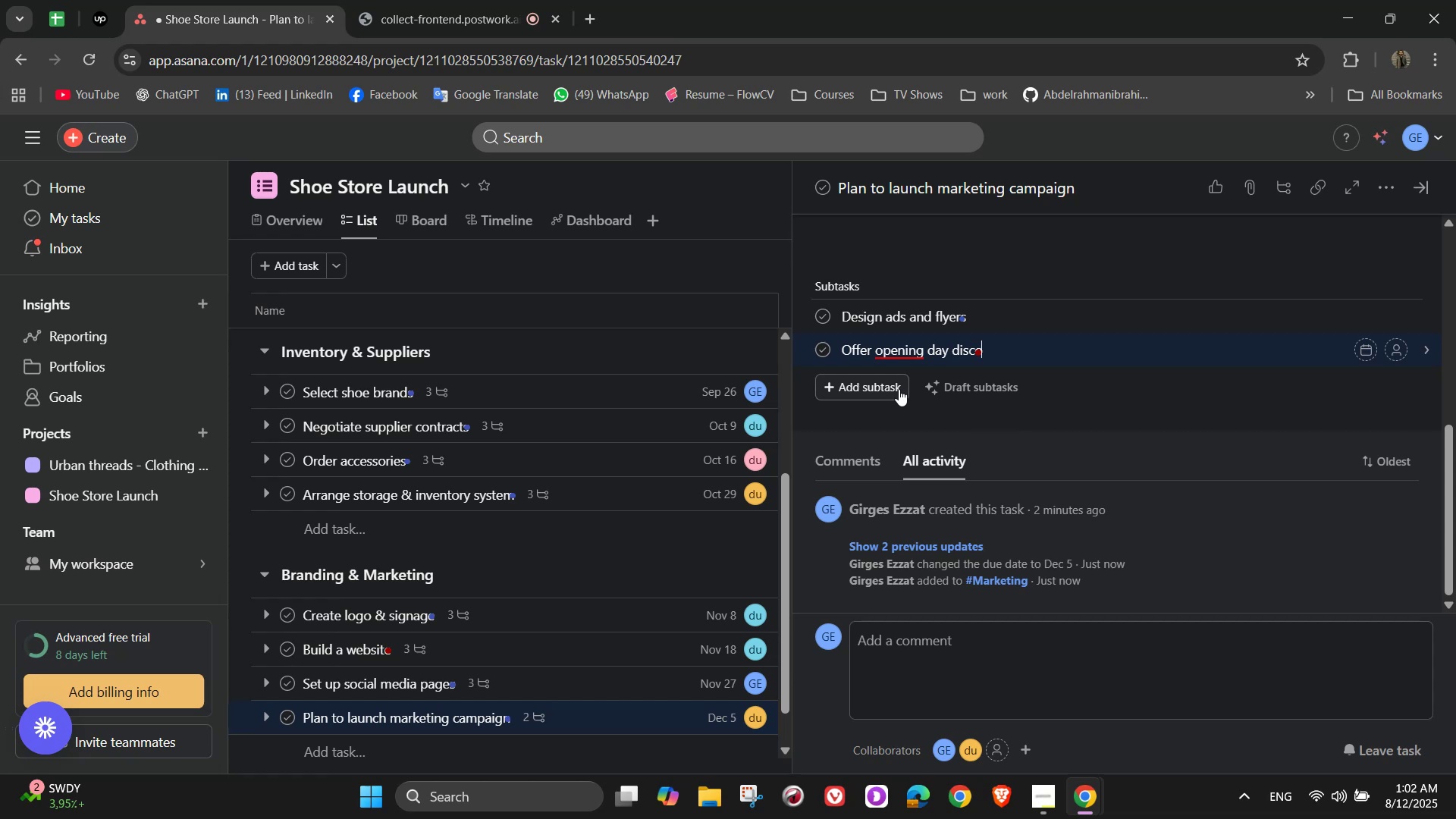 
type(unt)
 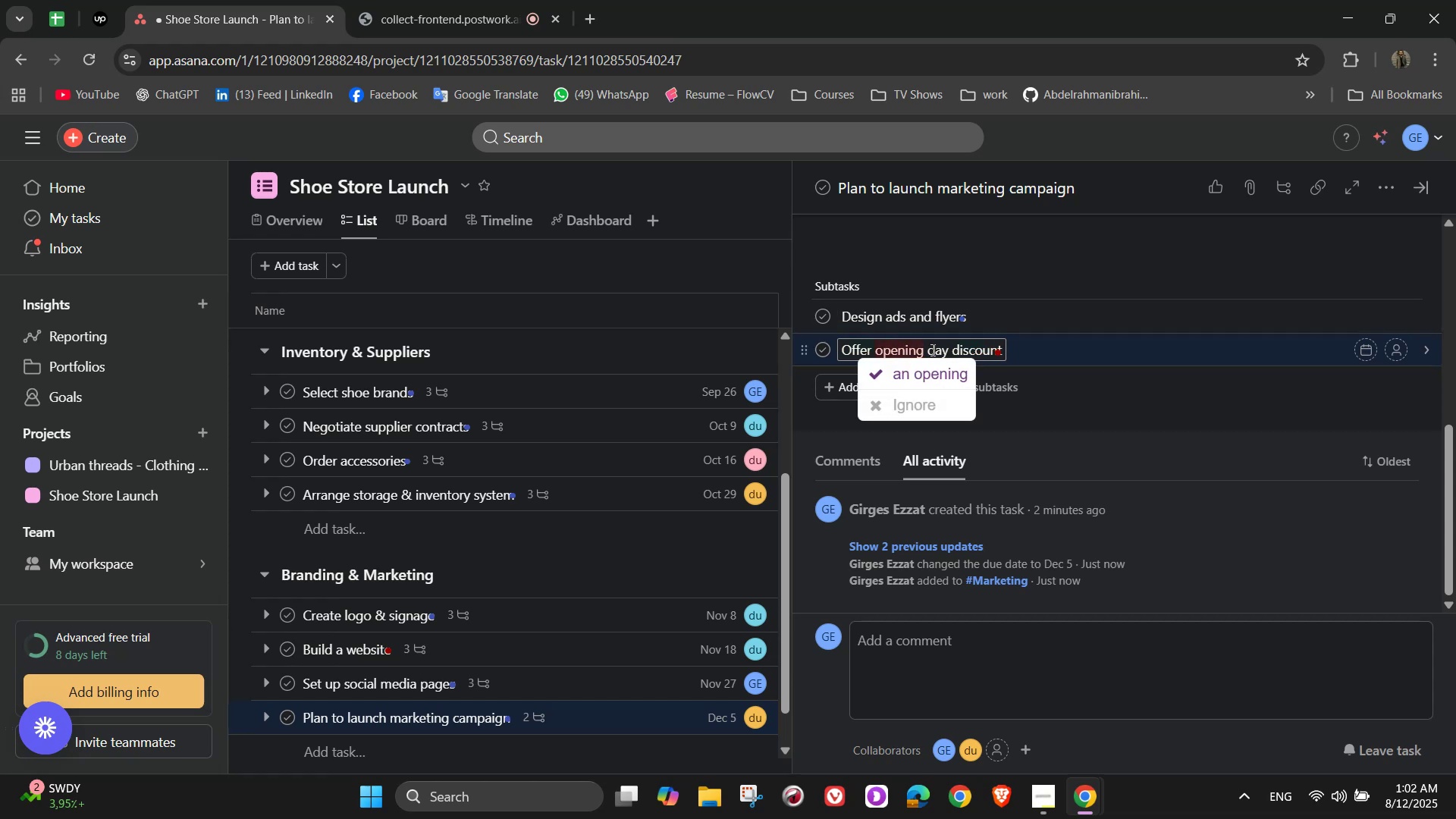 
left_click([896, 373])
 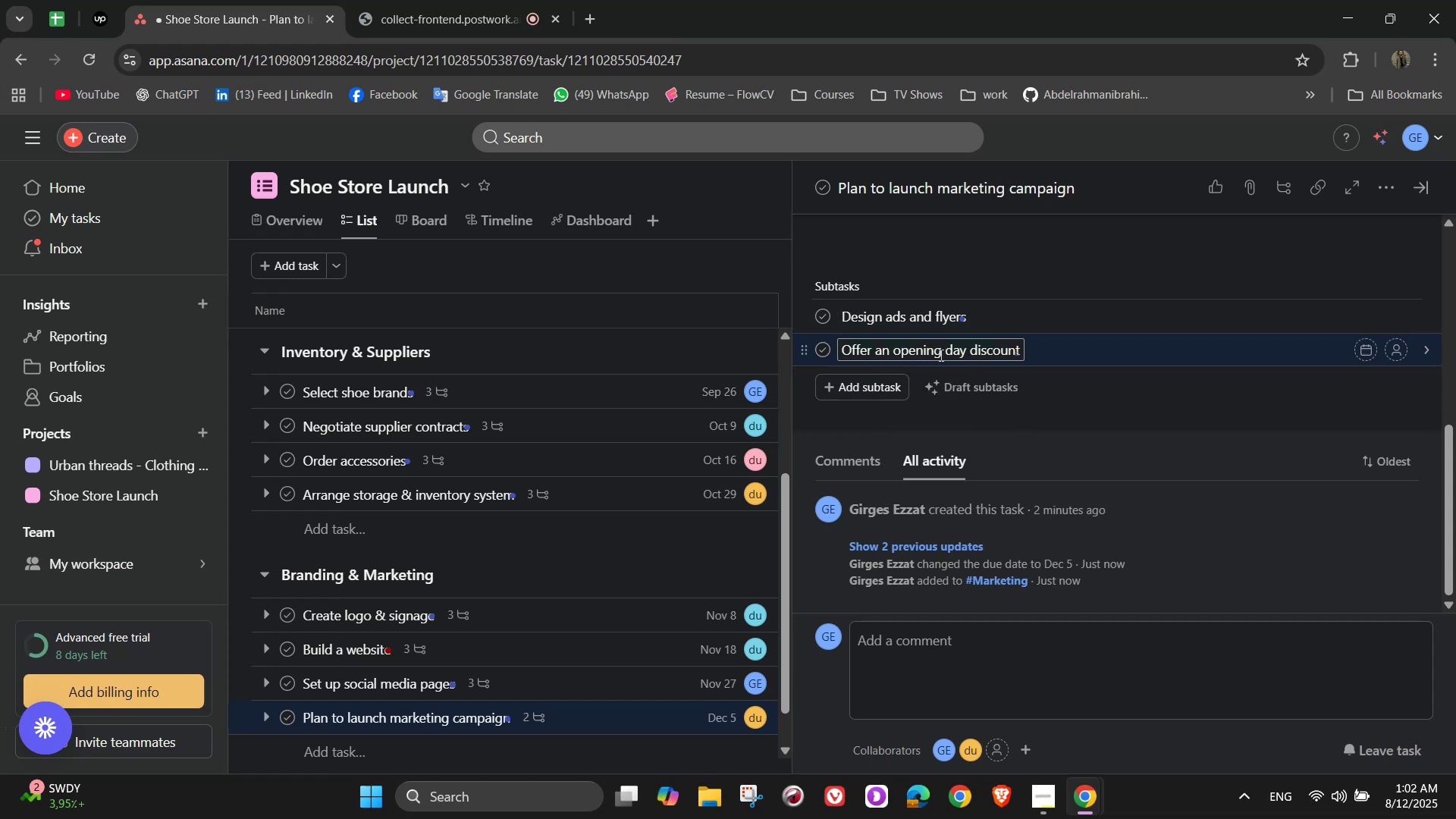 
left_click([945, 349])
 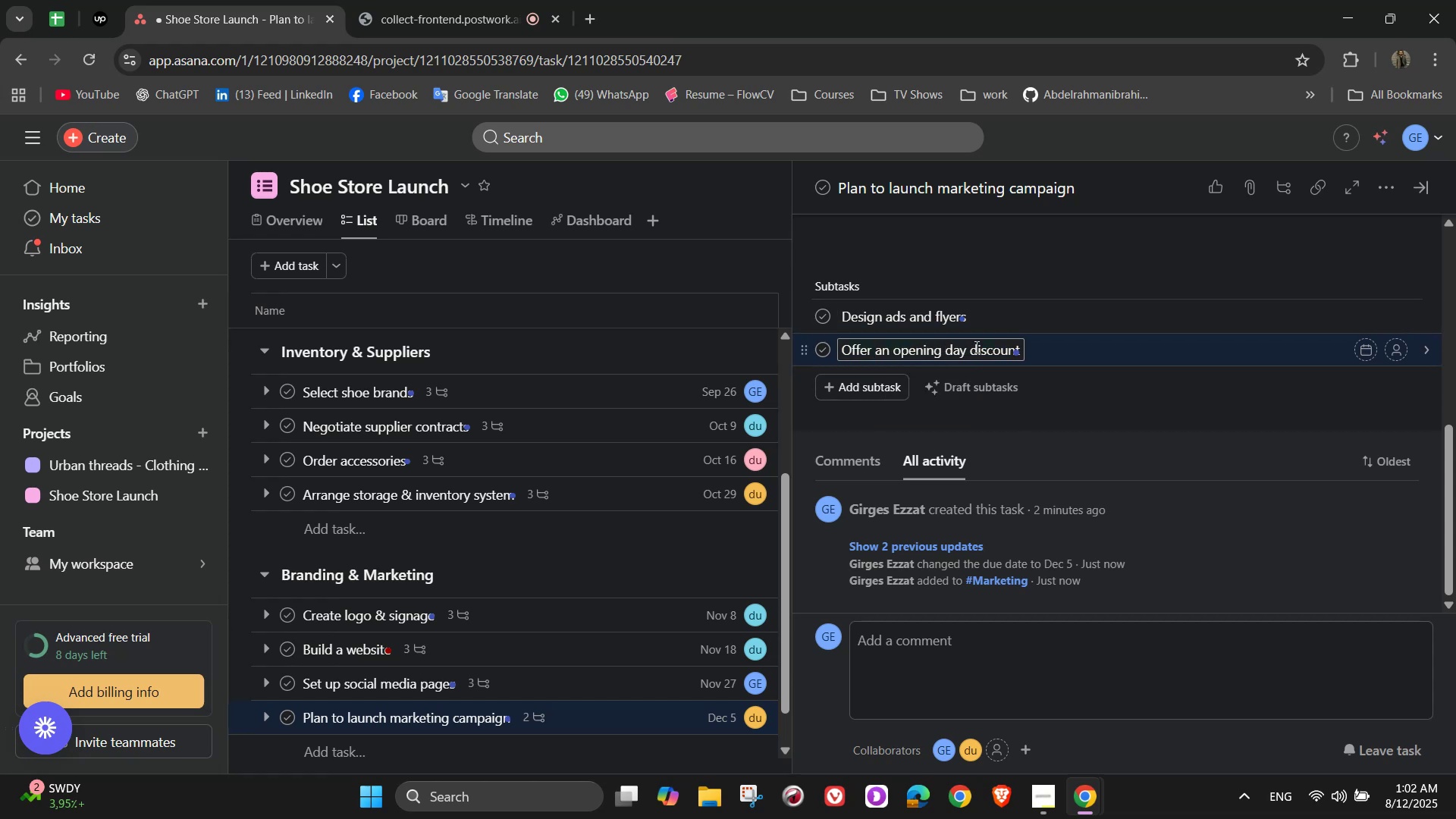 
key(Backspace)
 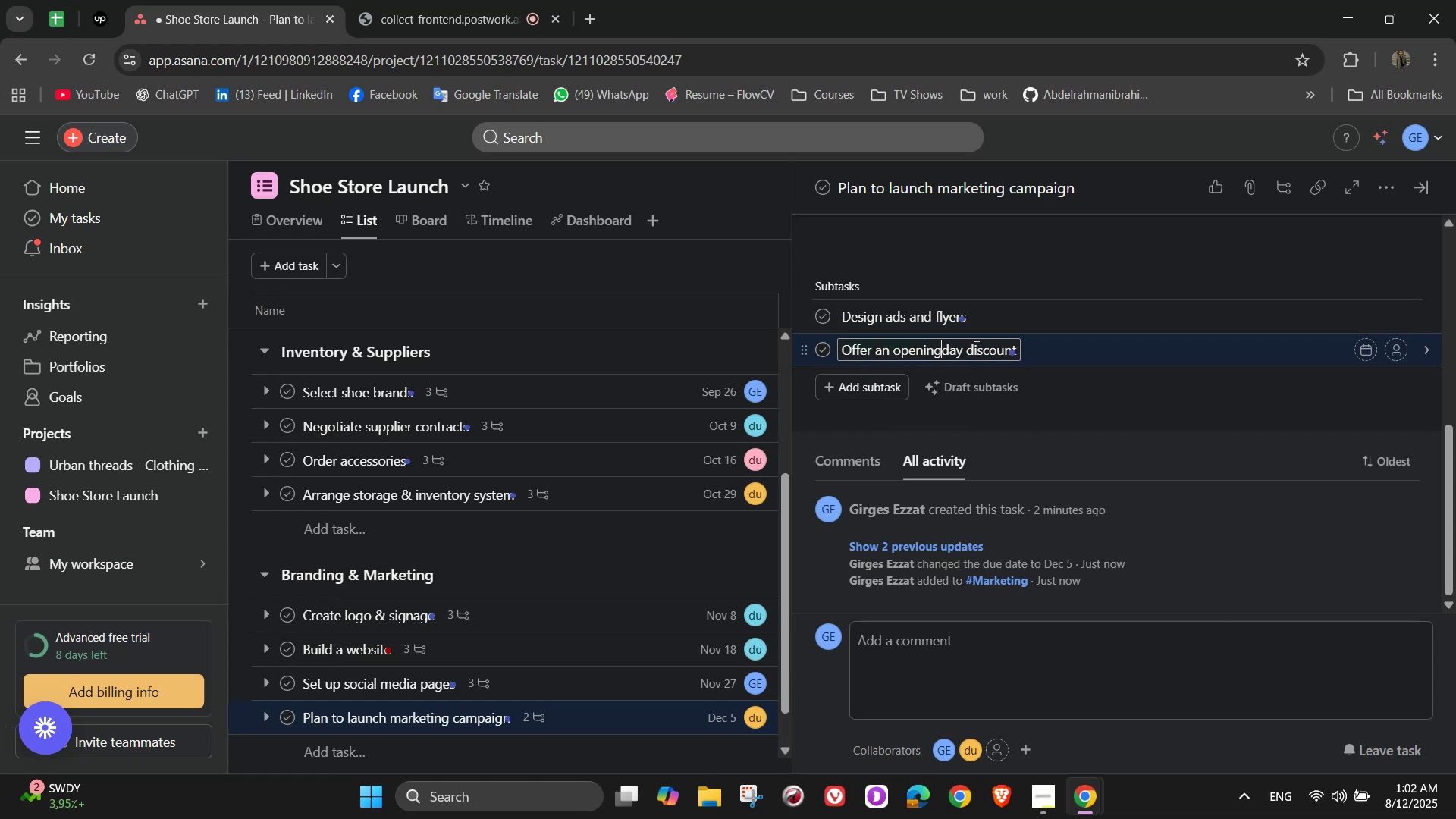 
key(NumpadSubtract)
 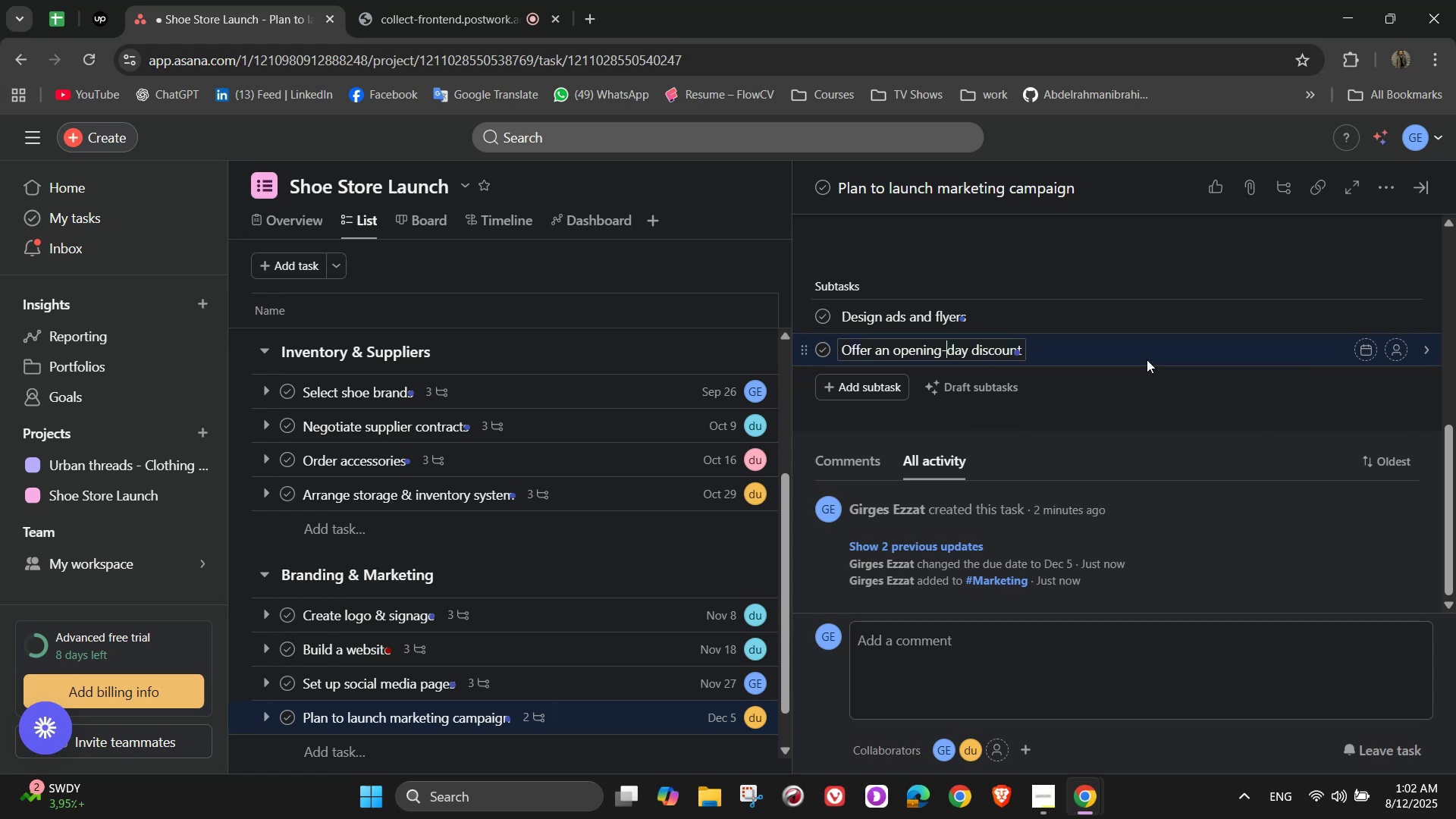 
left_click([861, 385])
 